 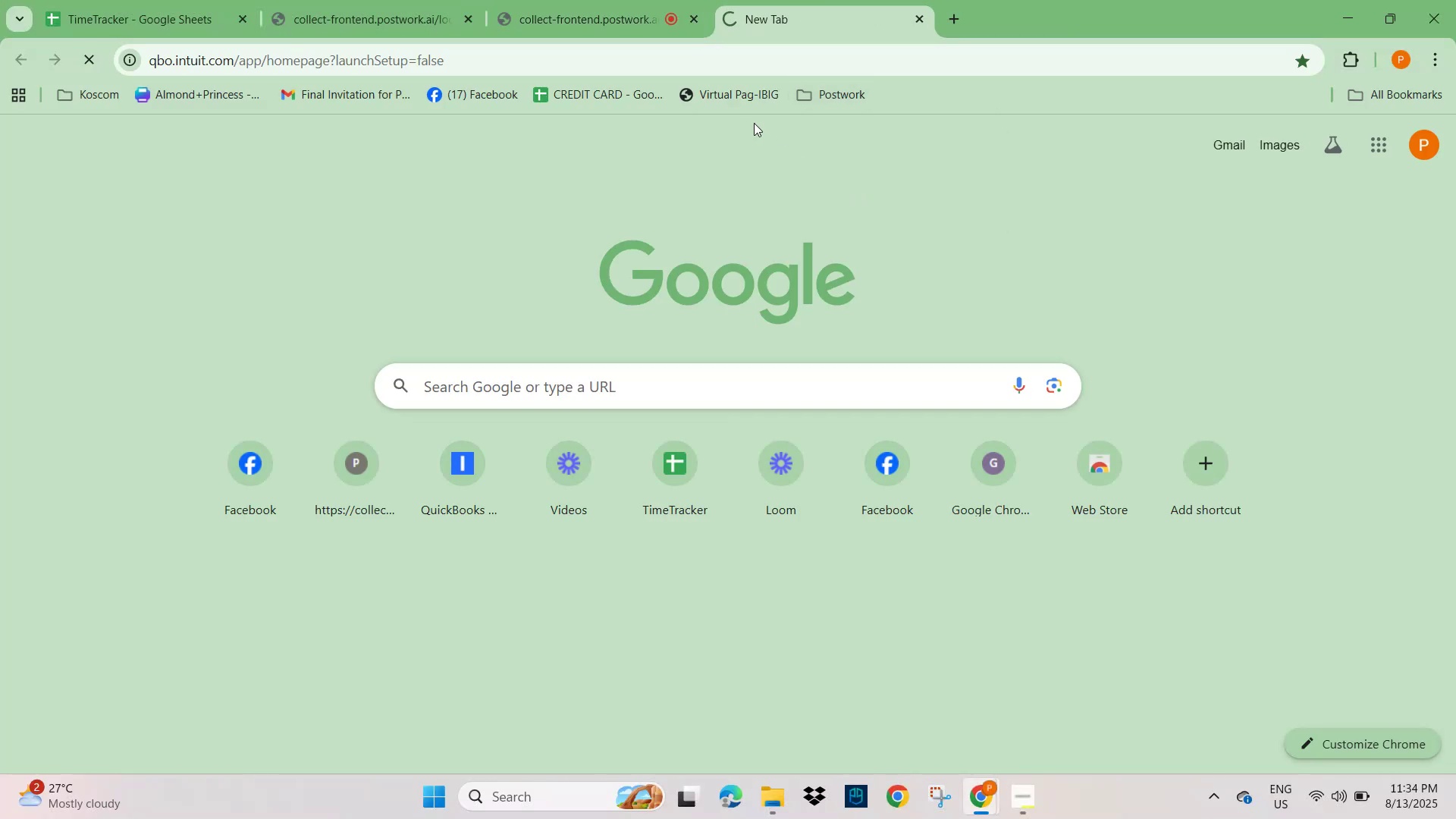 
left_click([748, 297])
 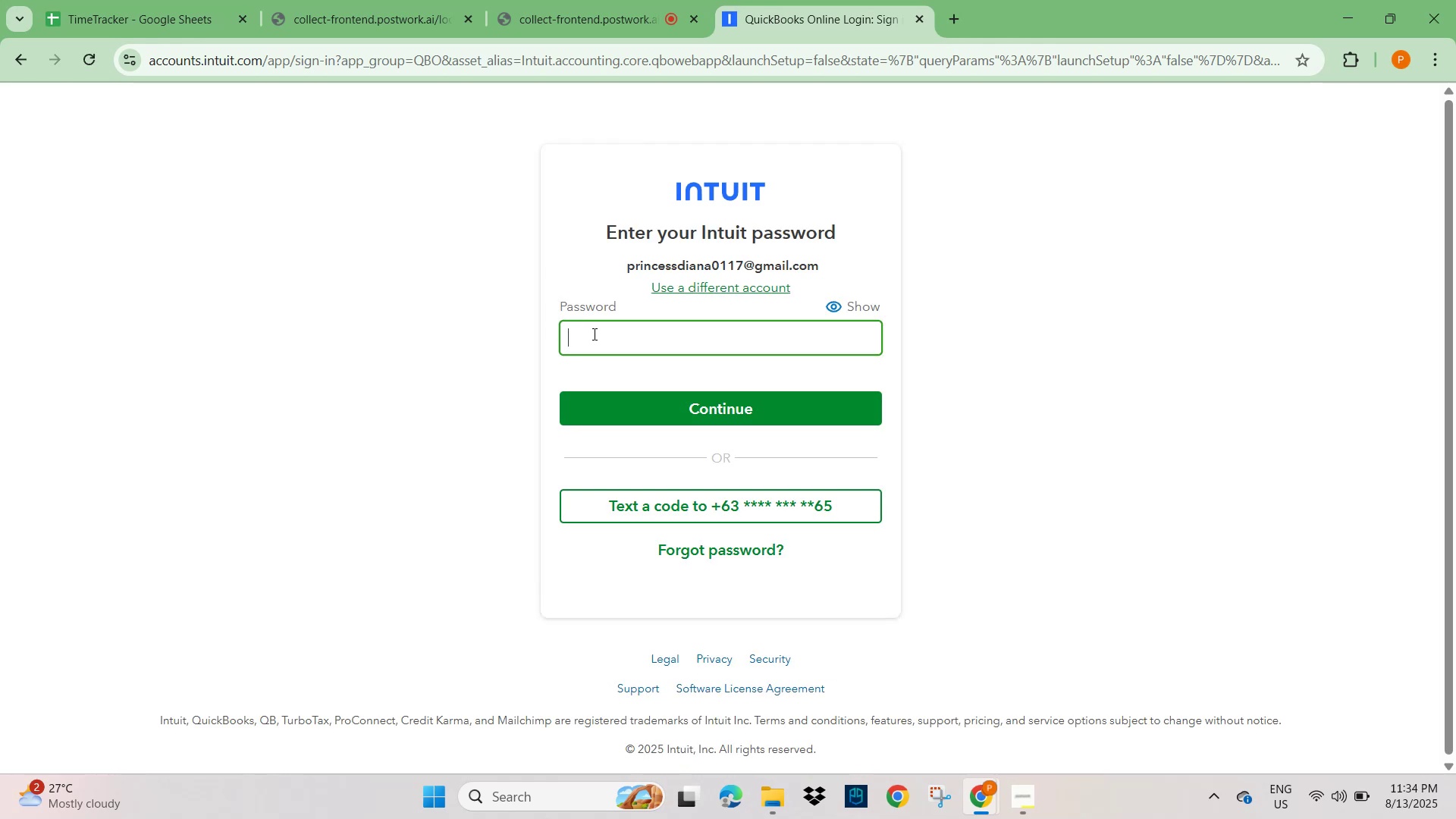 
left_click([603, 340])
 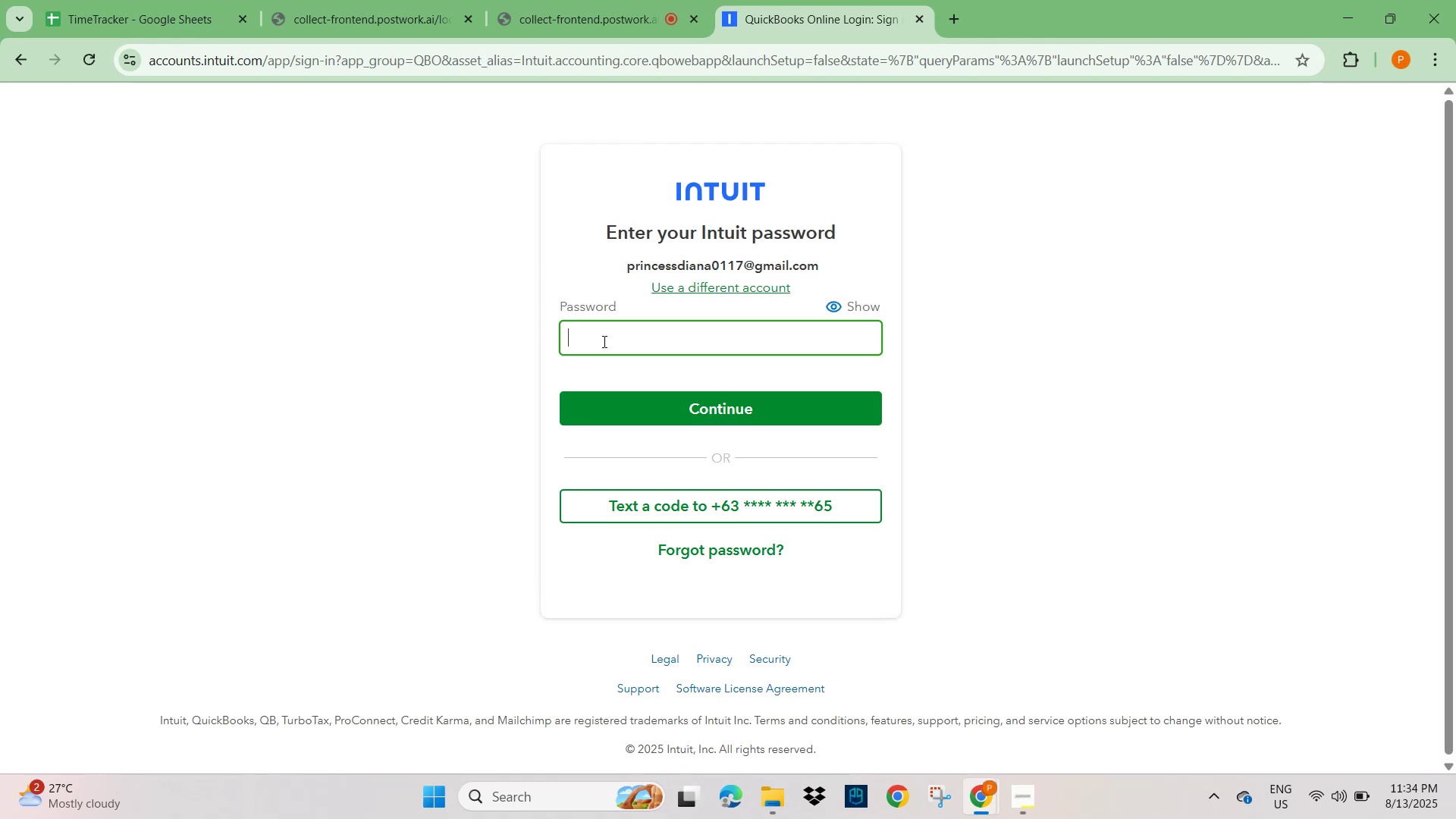 
type(EyyPee#221714)
key(NumpadEnter)
 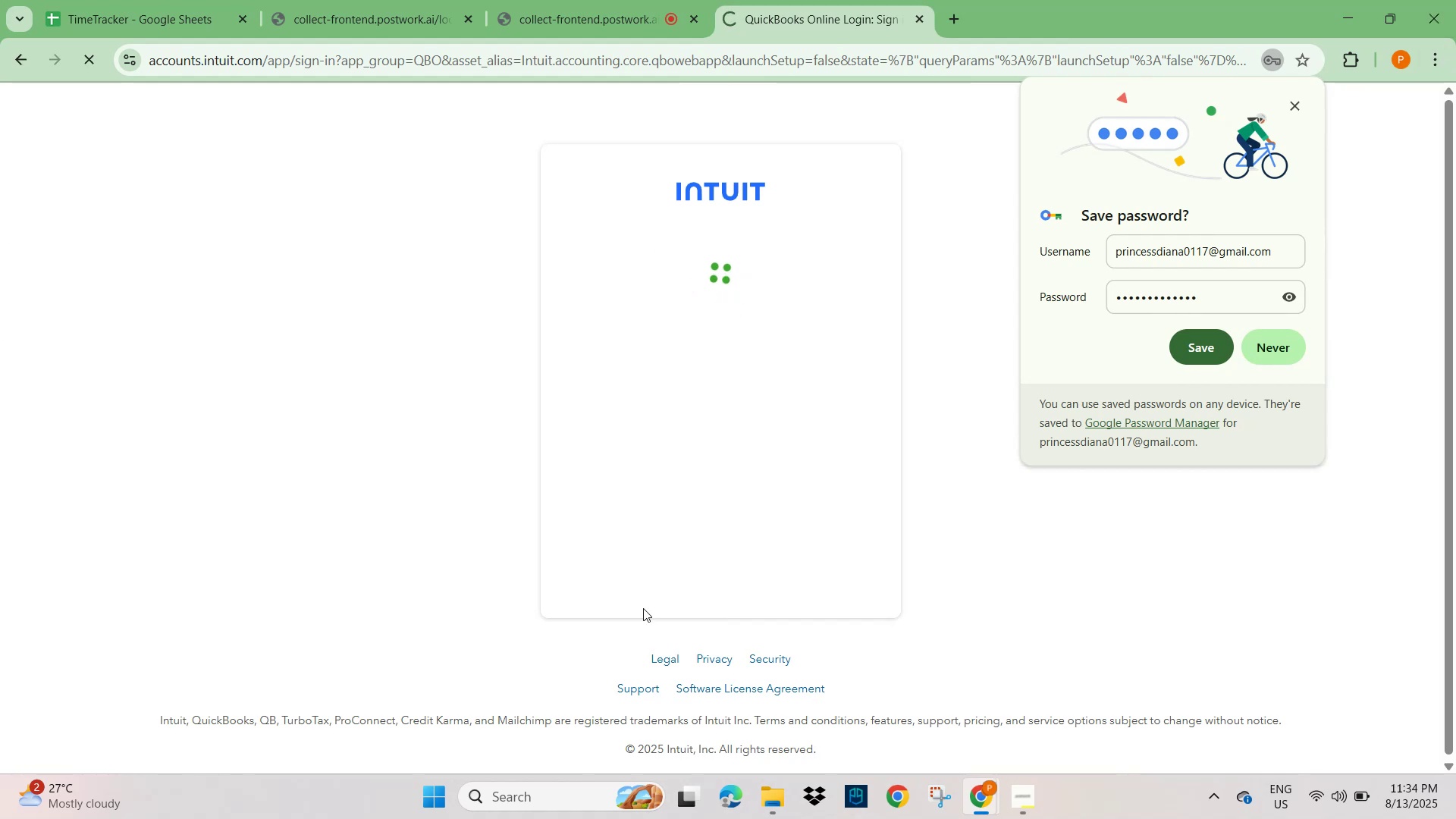 
wait(5.16)
 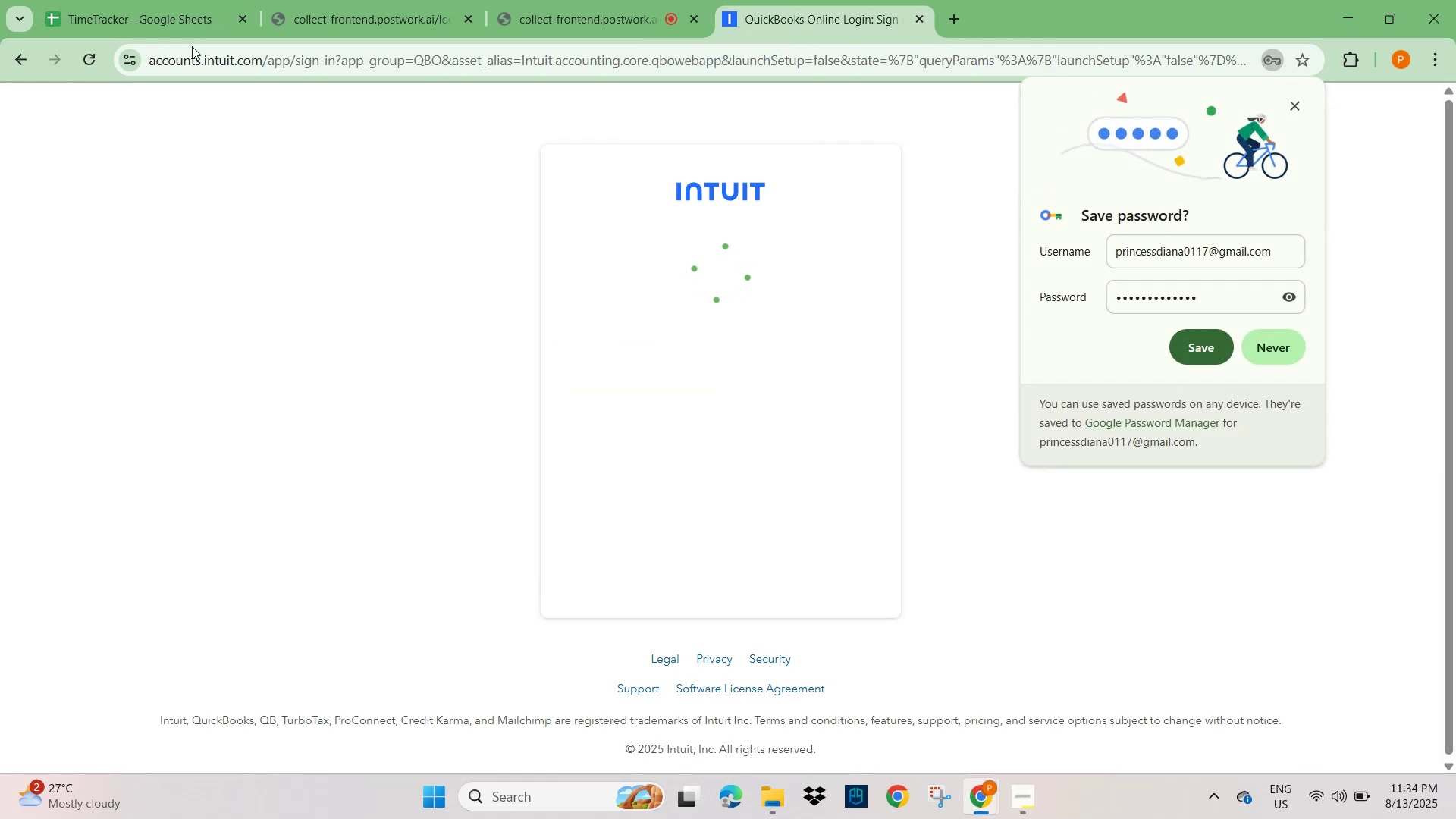 
left_click([1289, 102])
 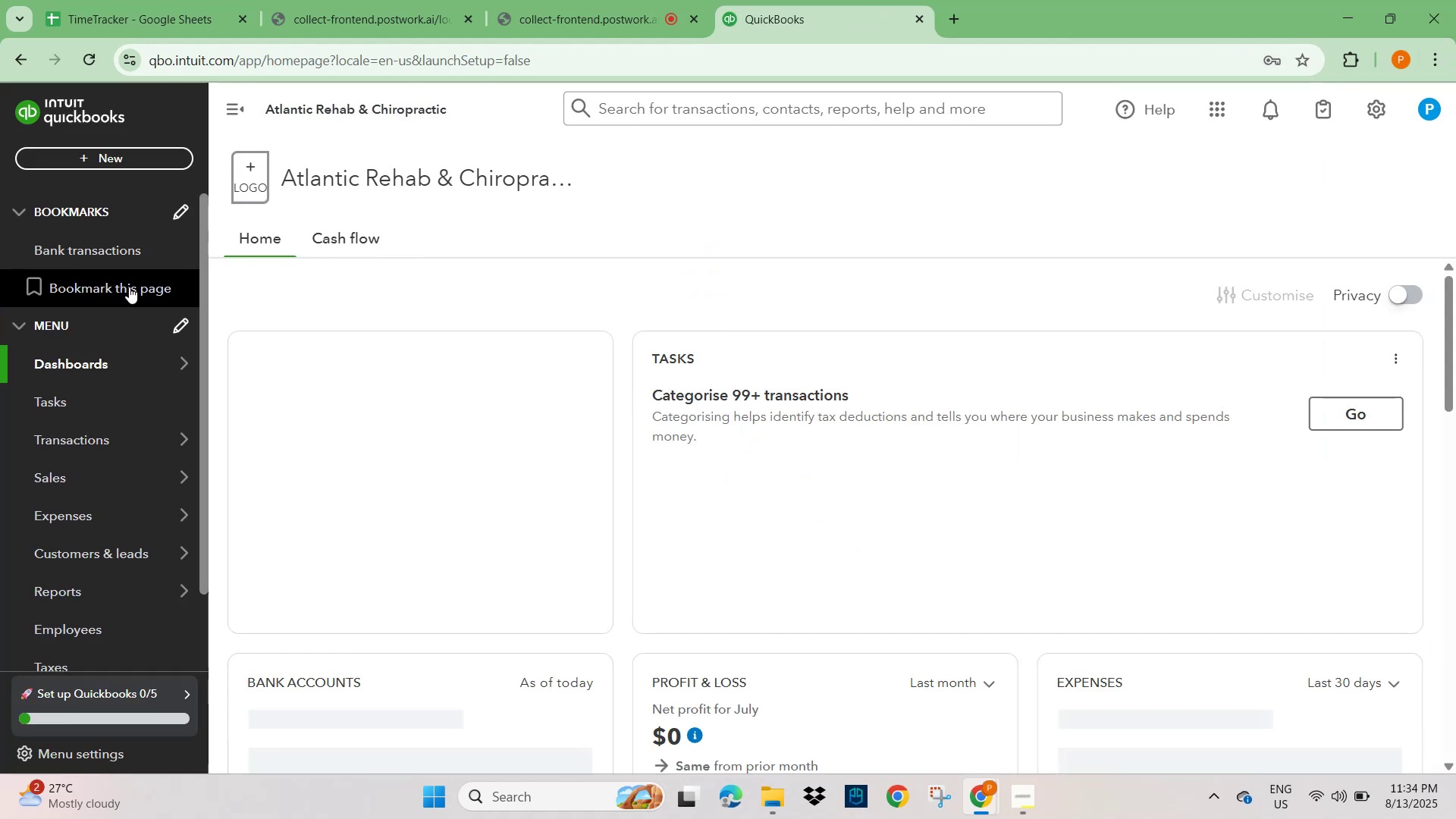 
wait(7.81)
 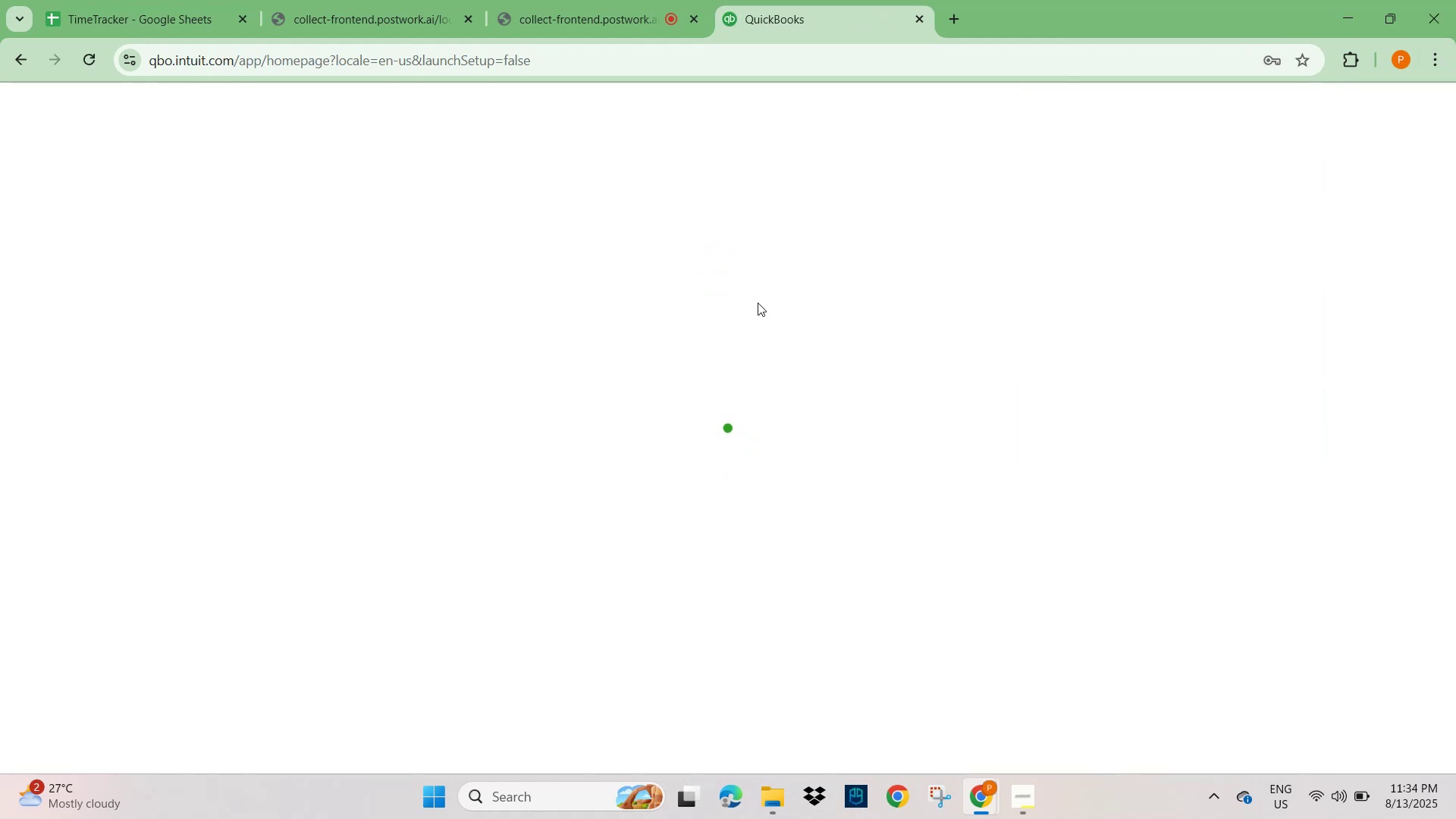 
scroll: coordinate [588, 448], scroll_direction: down, amount: 2.0
 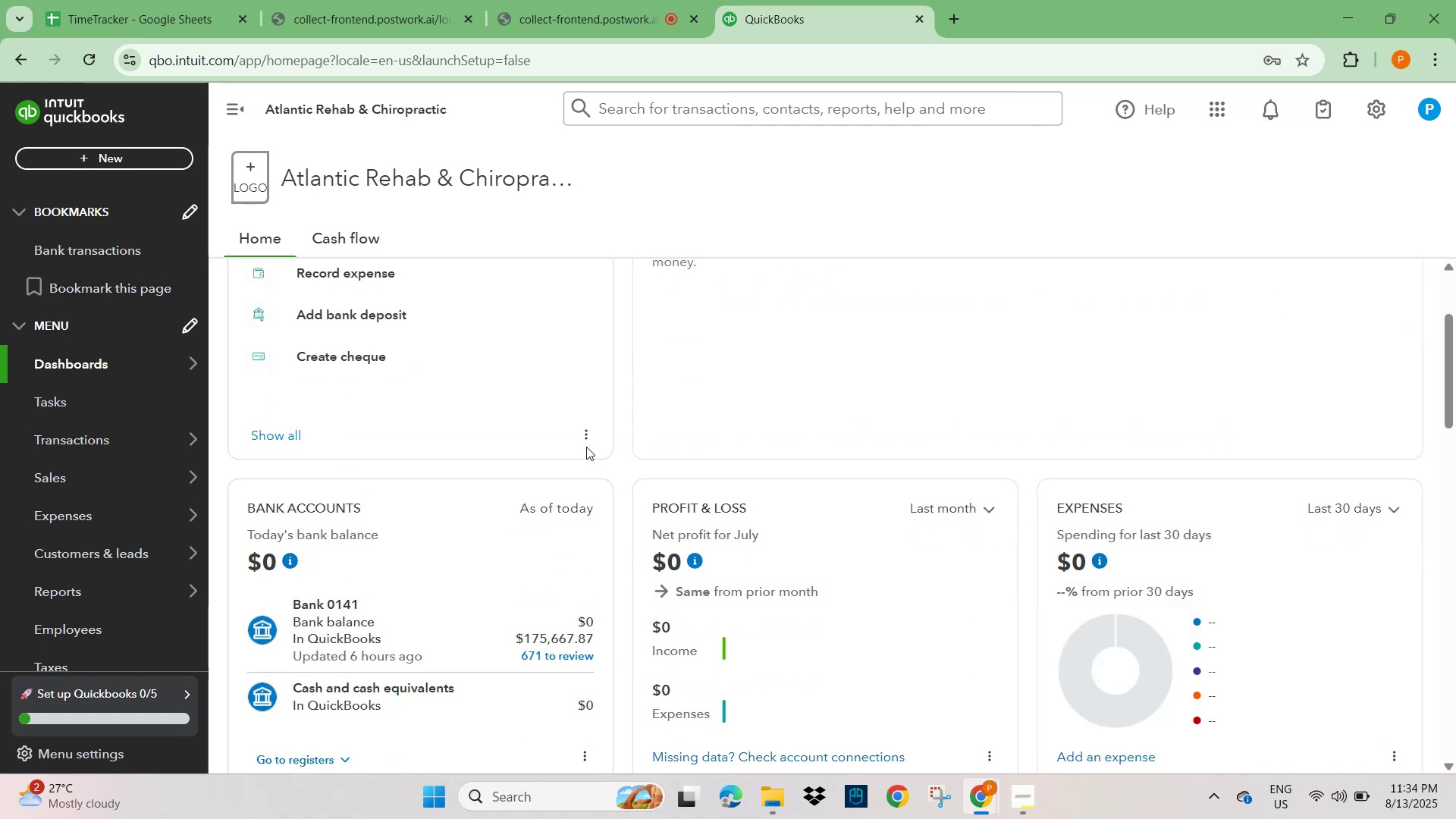 
scroll: coordinate [471, 450], scroll_direction: up, amount: 4.0
 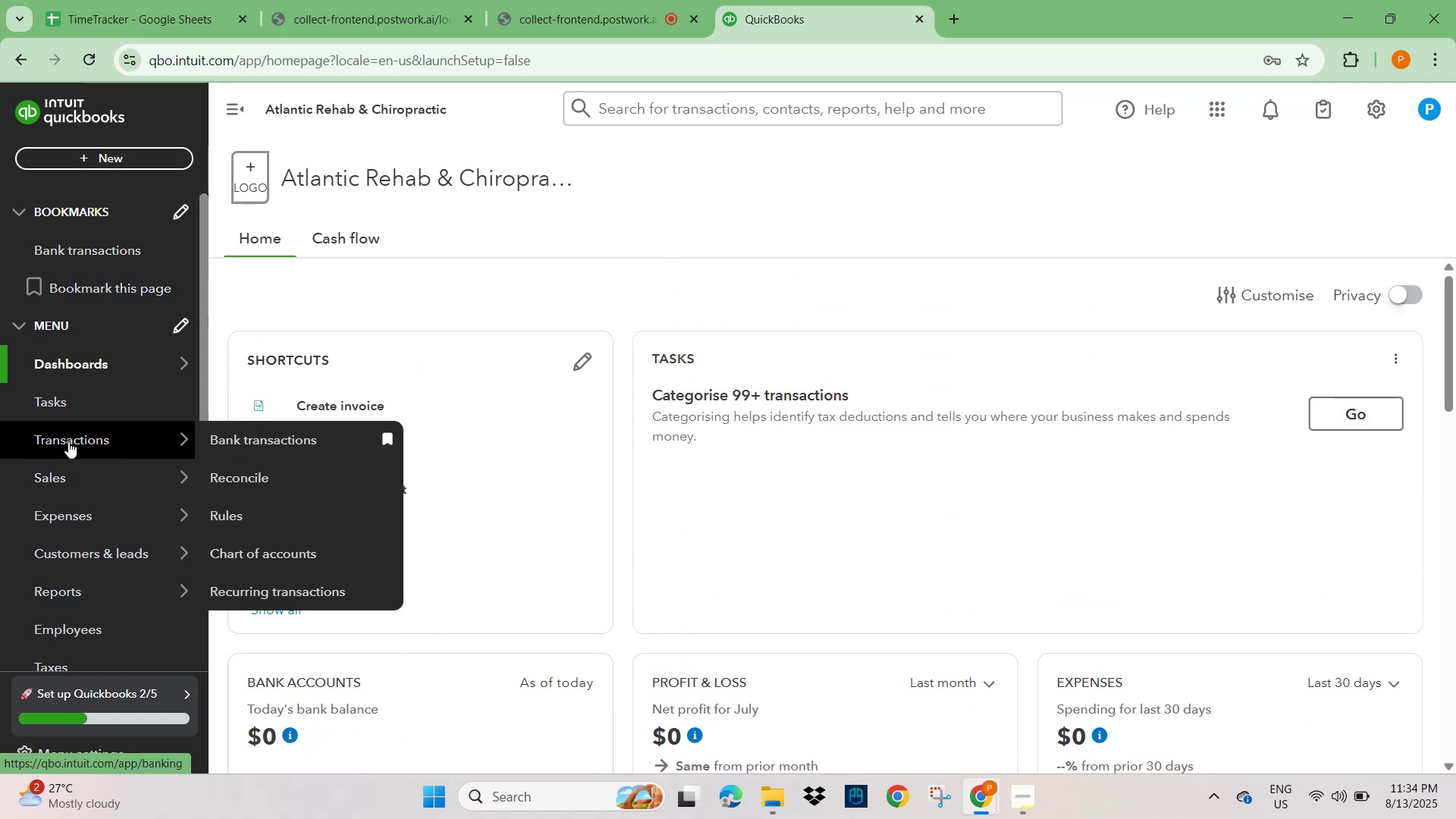 
left_click([254, 438])
 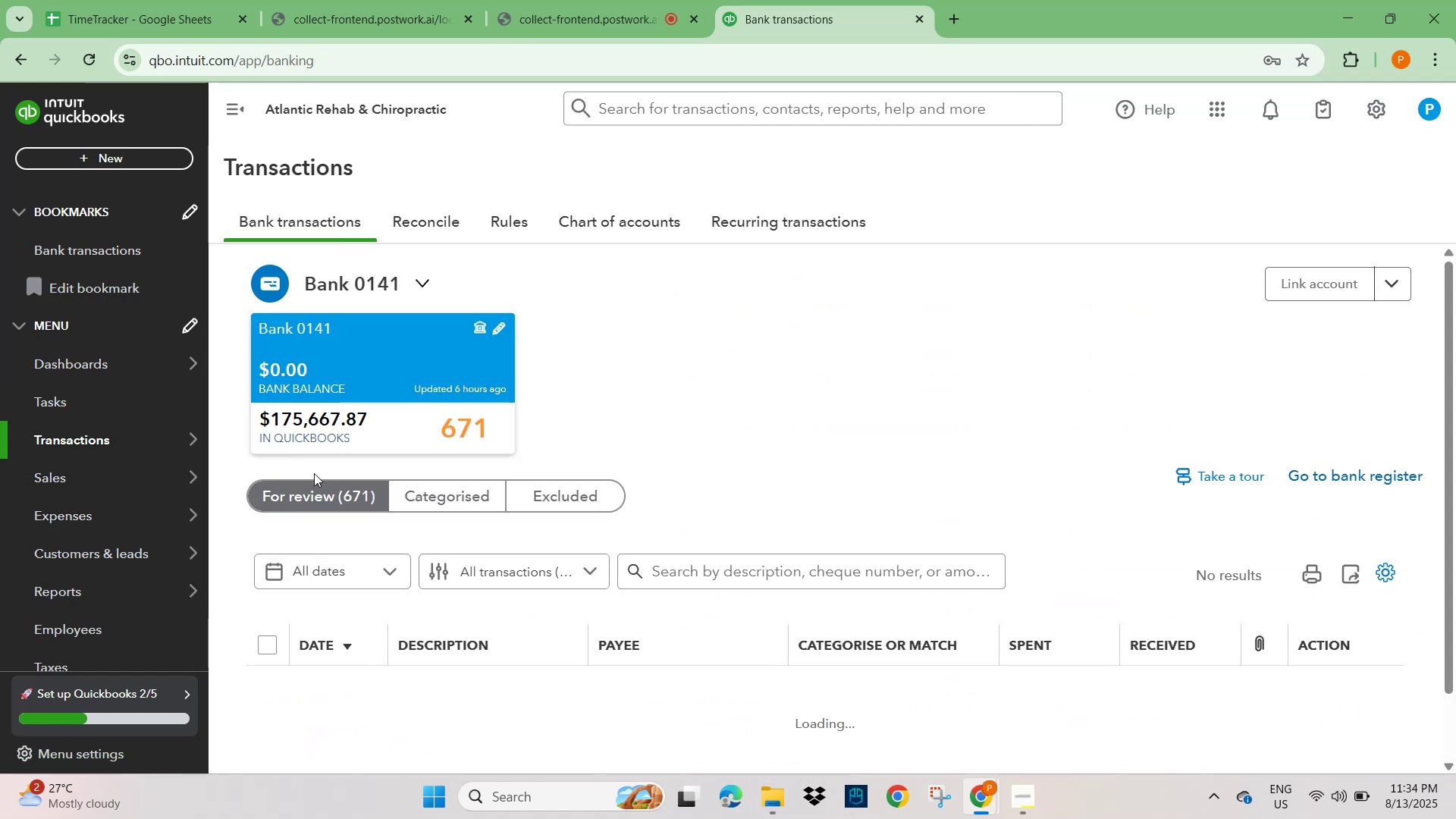 
scroll: coordinate [354, 540], scroll_direction: down, amount: 4.0
 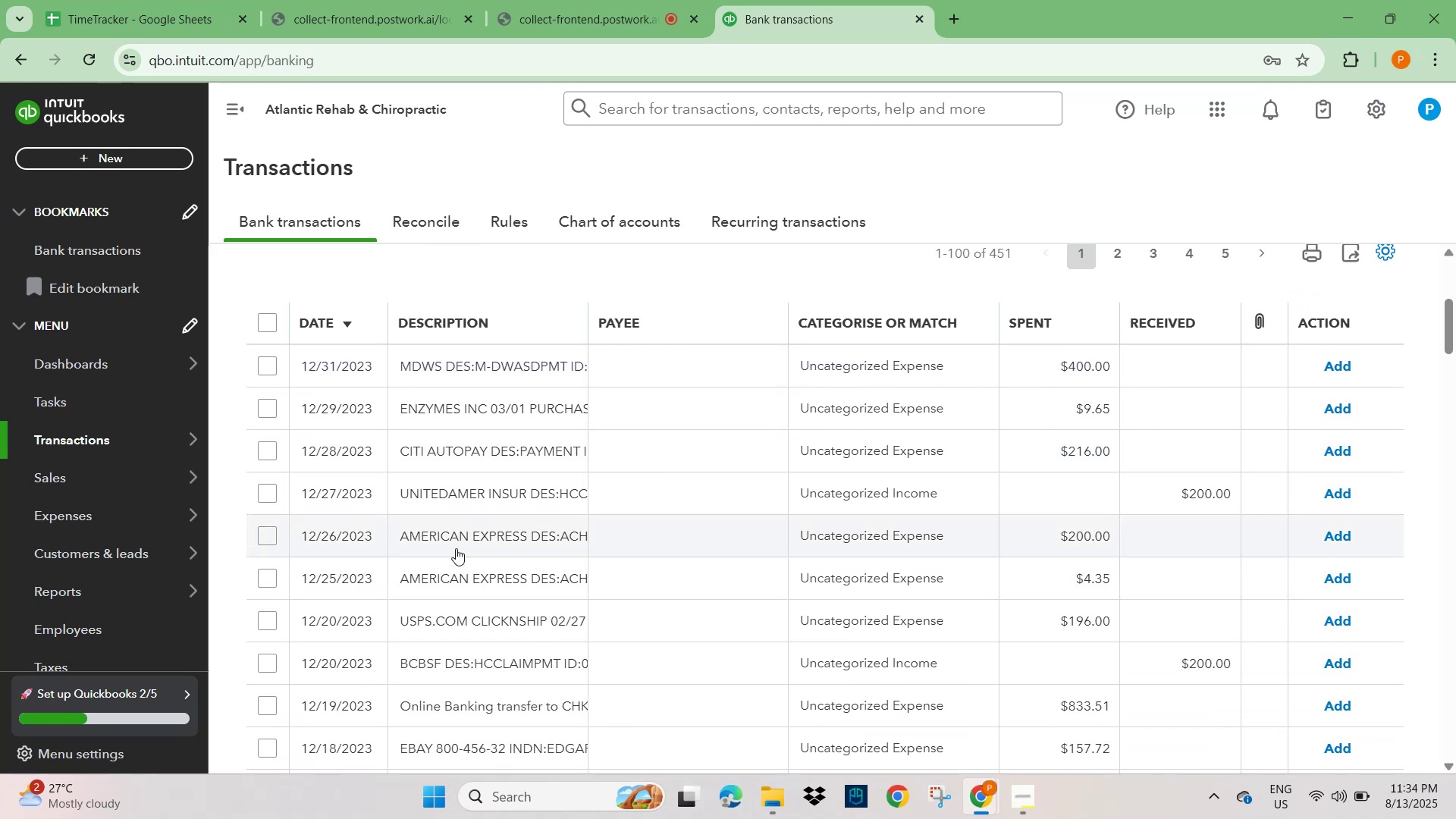 
left_click([453, 538])
 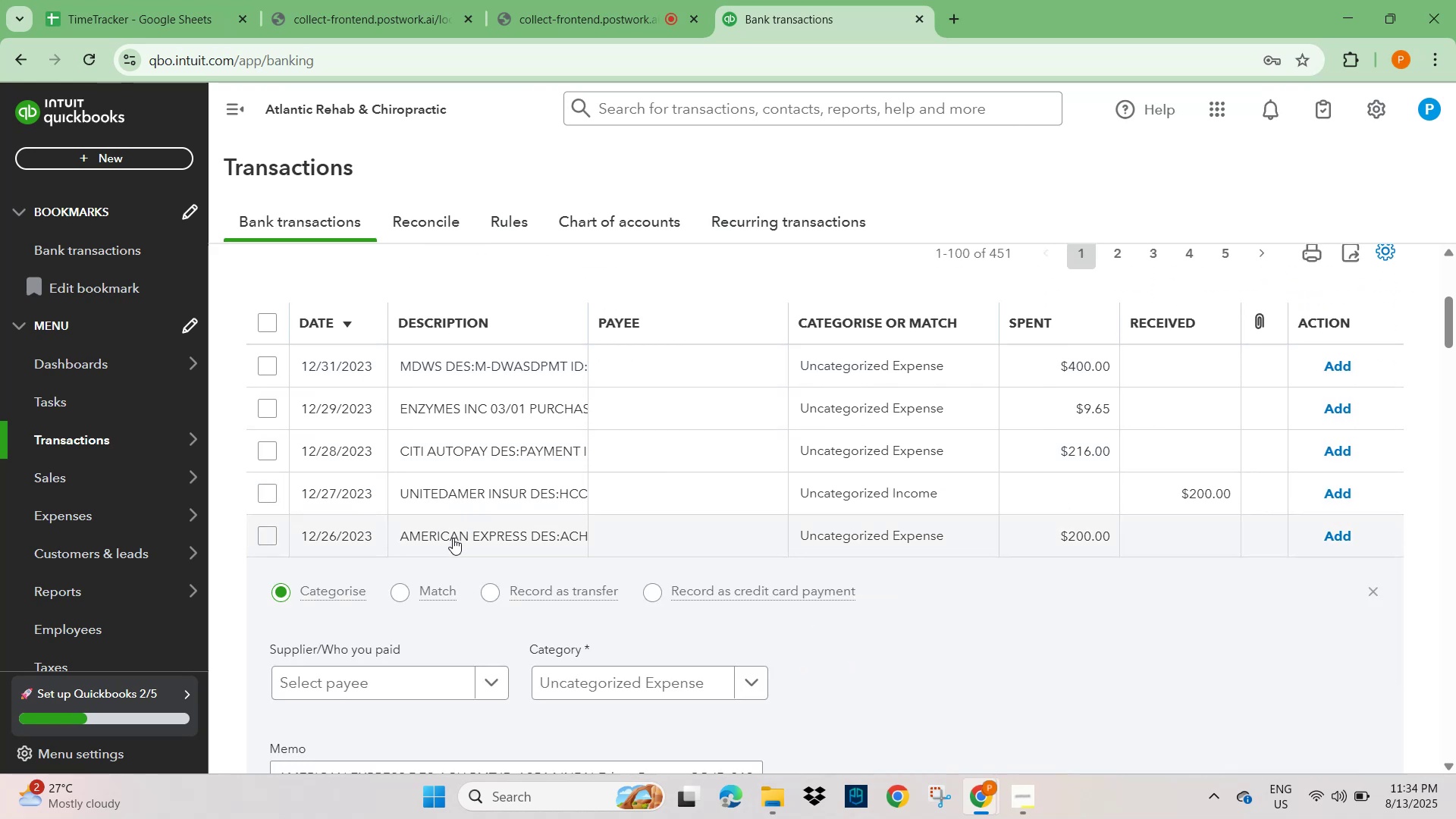 
scroll: coordinate [450, 531], scroll_direction: down, amount: 3.0
 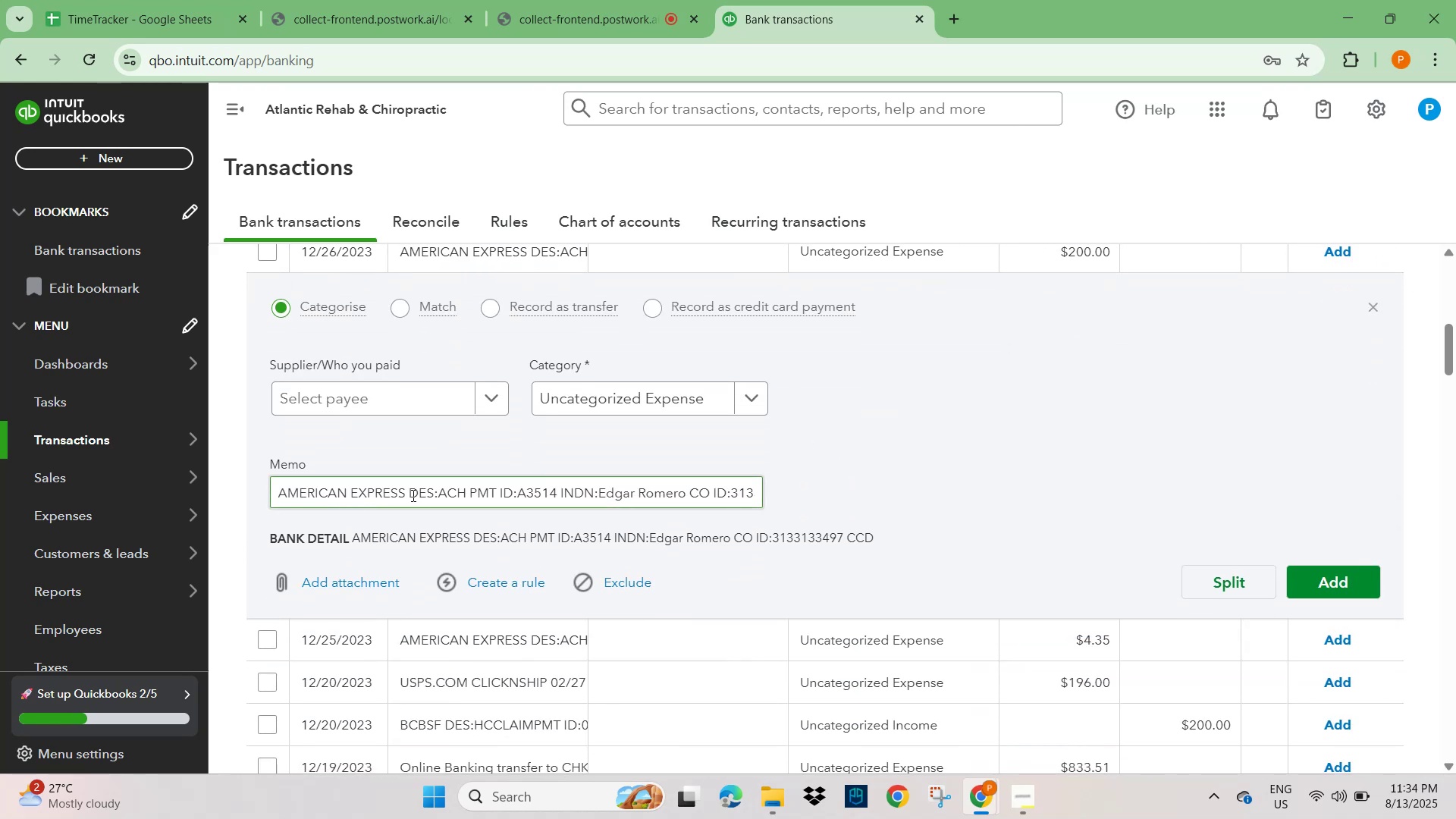 
left_click_drag(start_coordinate=[401, 496], to_coordinate=[278, 496])
 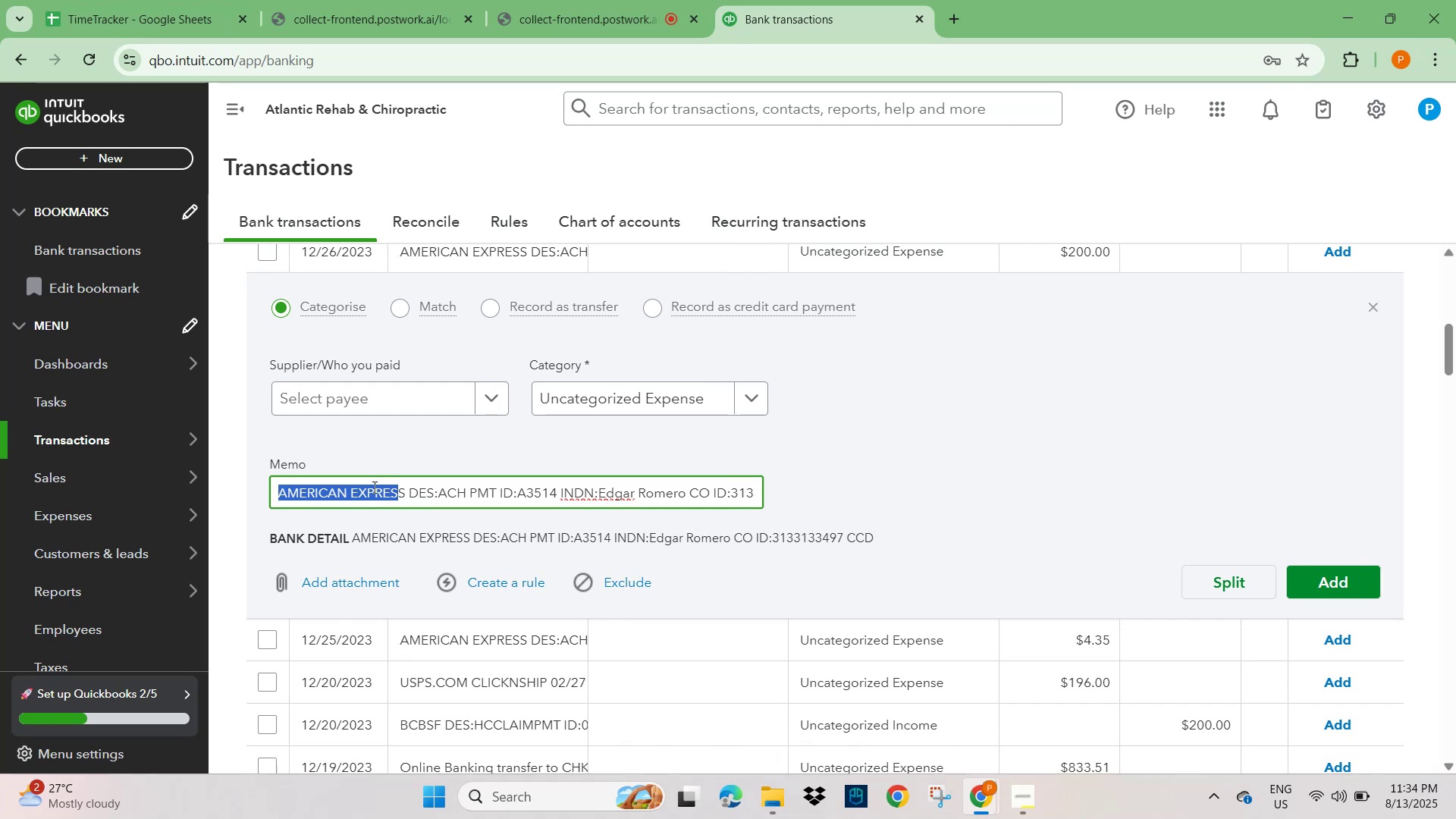 
left_click([386, 482])
 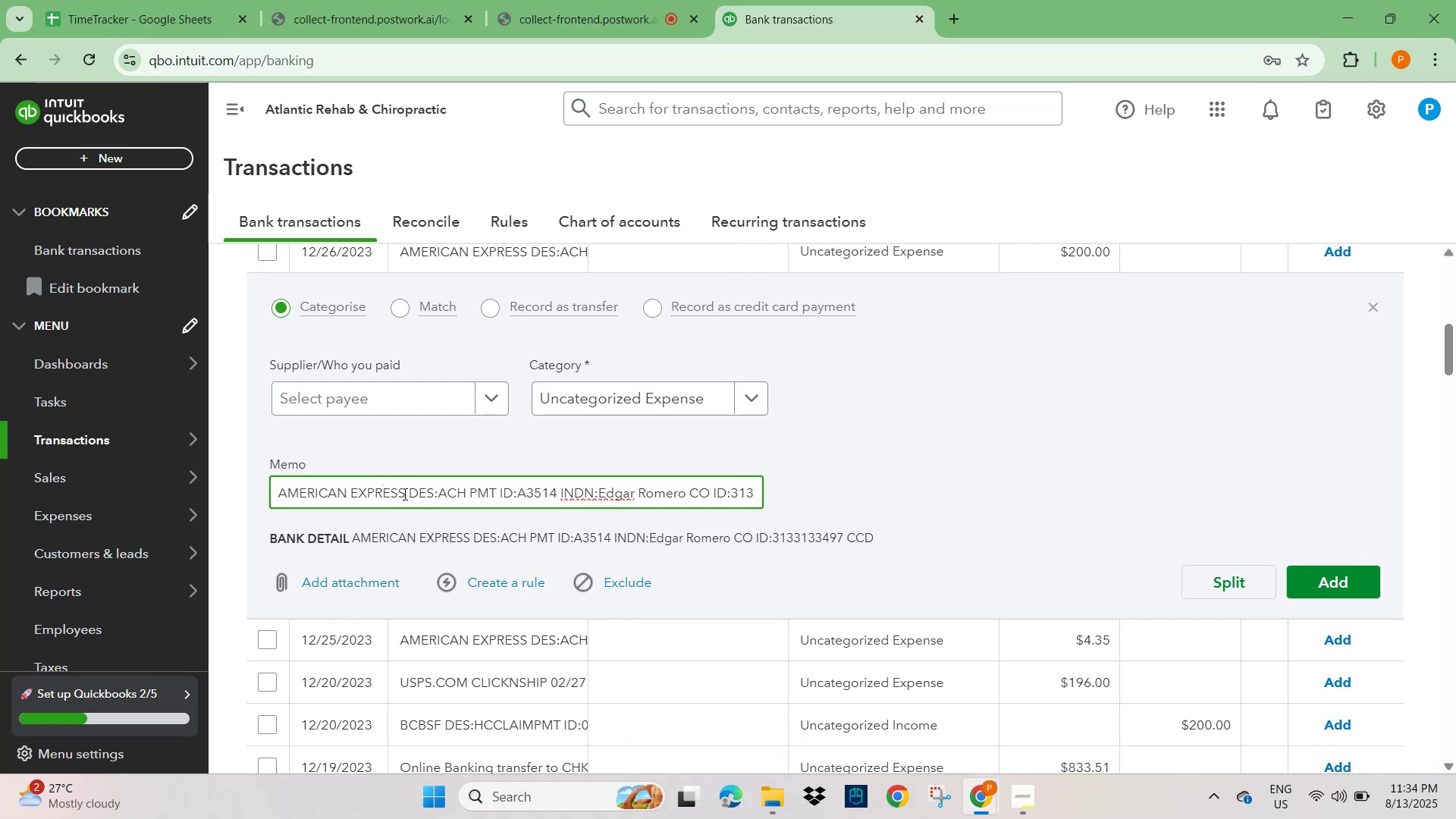 
left_click_drag(start_coordinate=[403, 494], to_coordinate=[259, 494])
 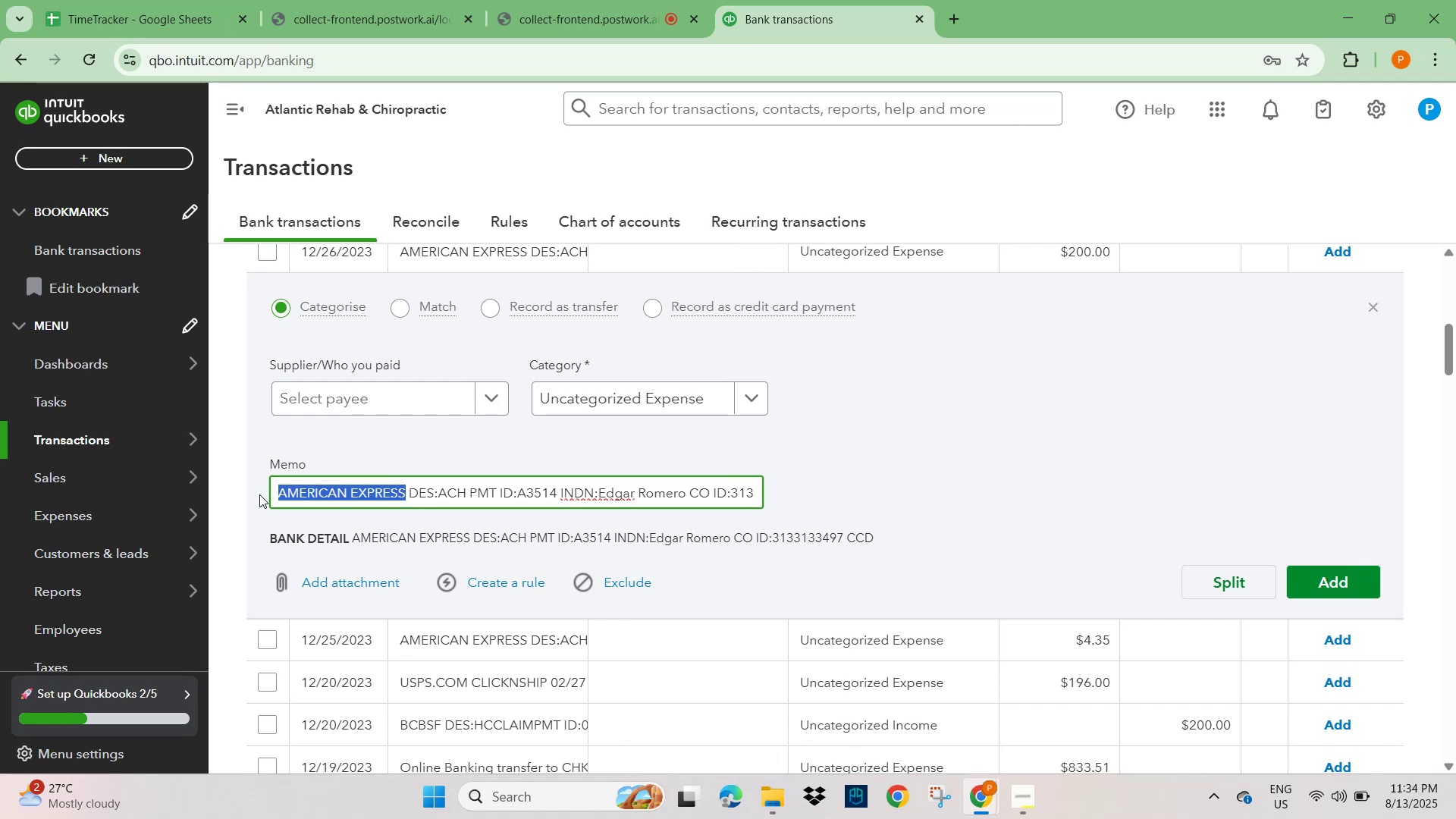 
key(Control+C)
 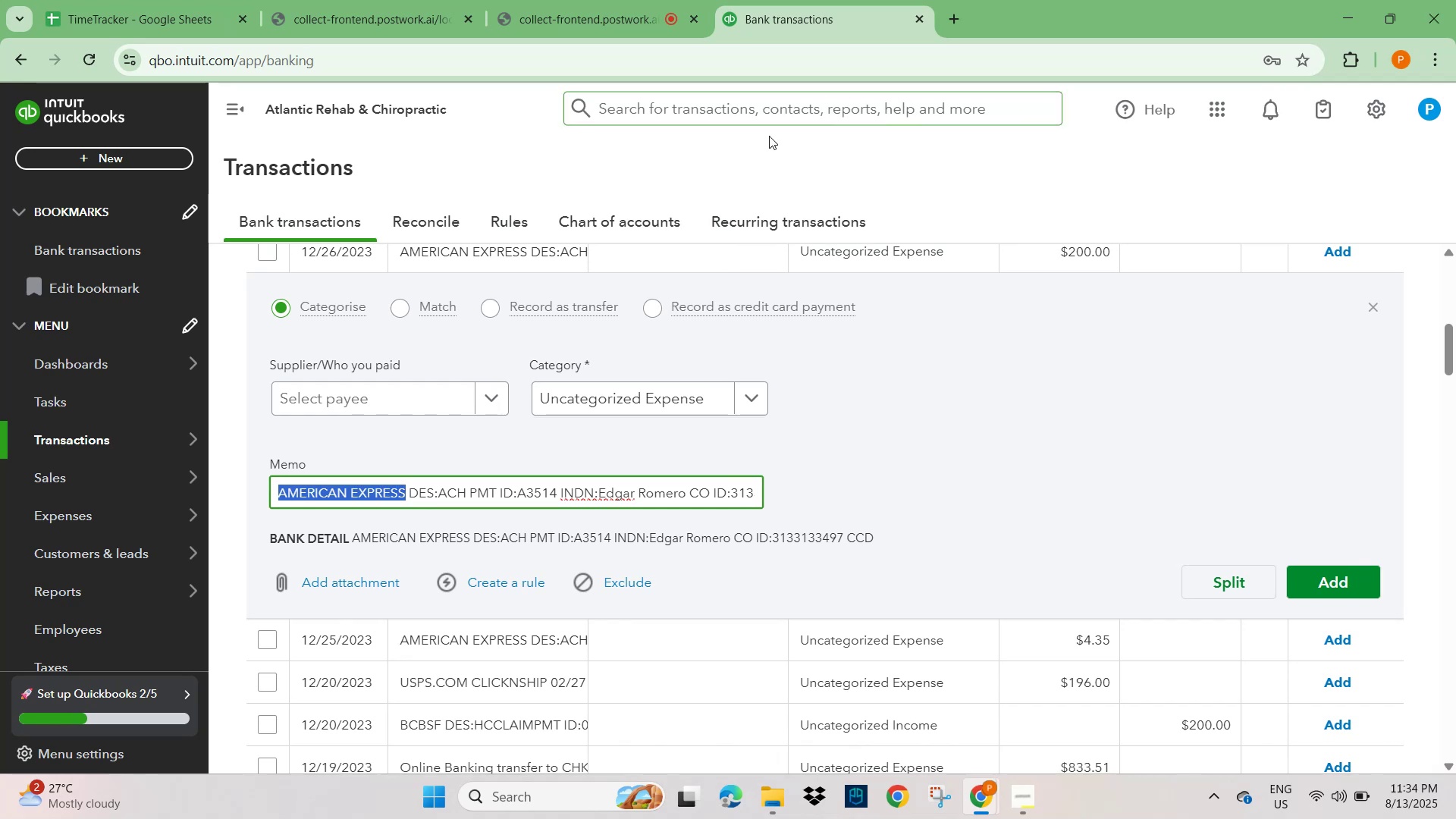 
scroll: coordinate [912, 298], scroll_direction: up, amount: 5.0
 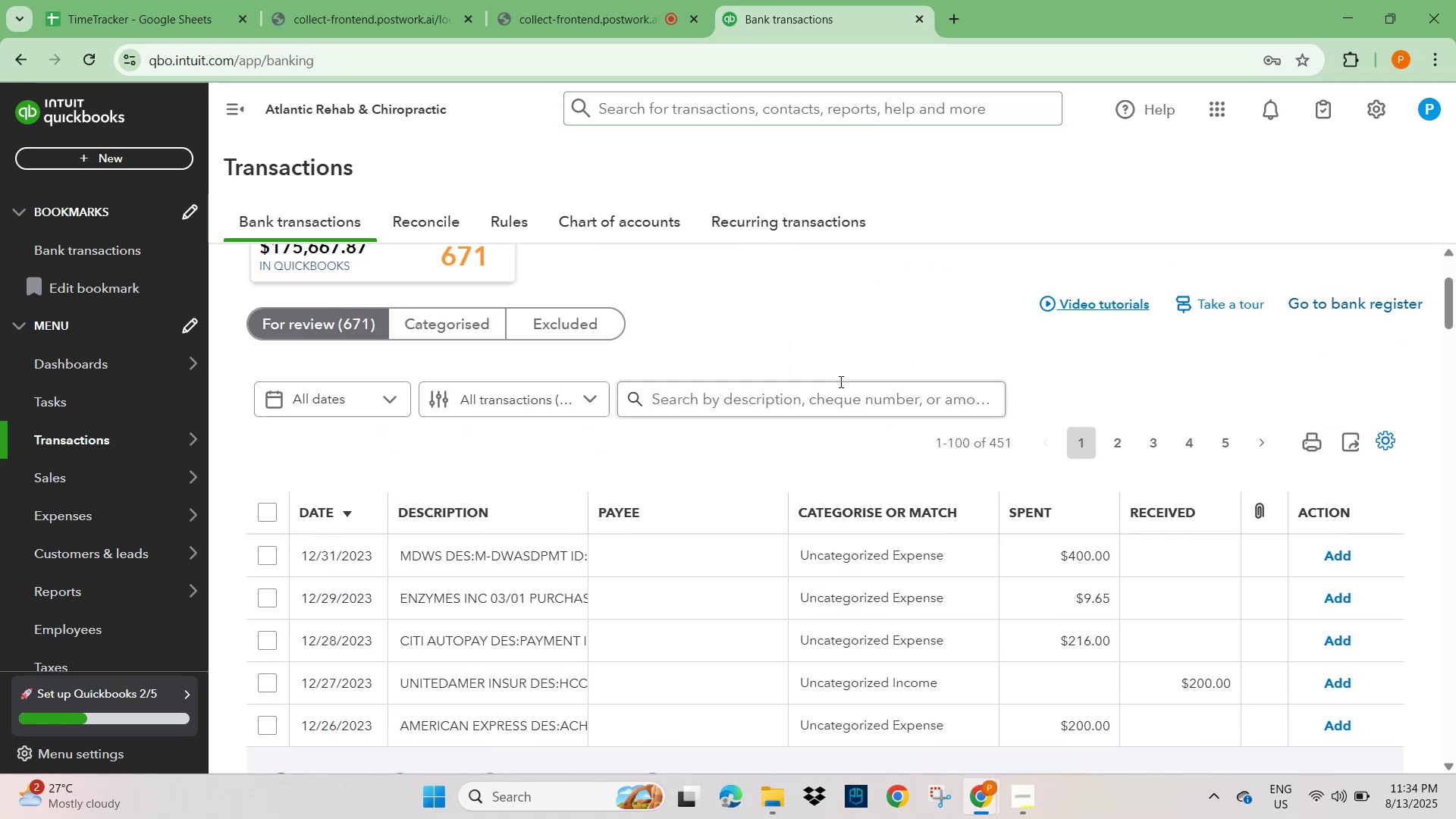 
left_click([827, 393])
 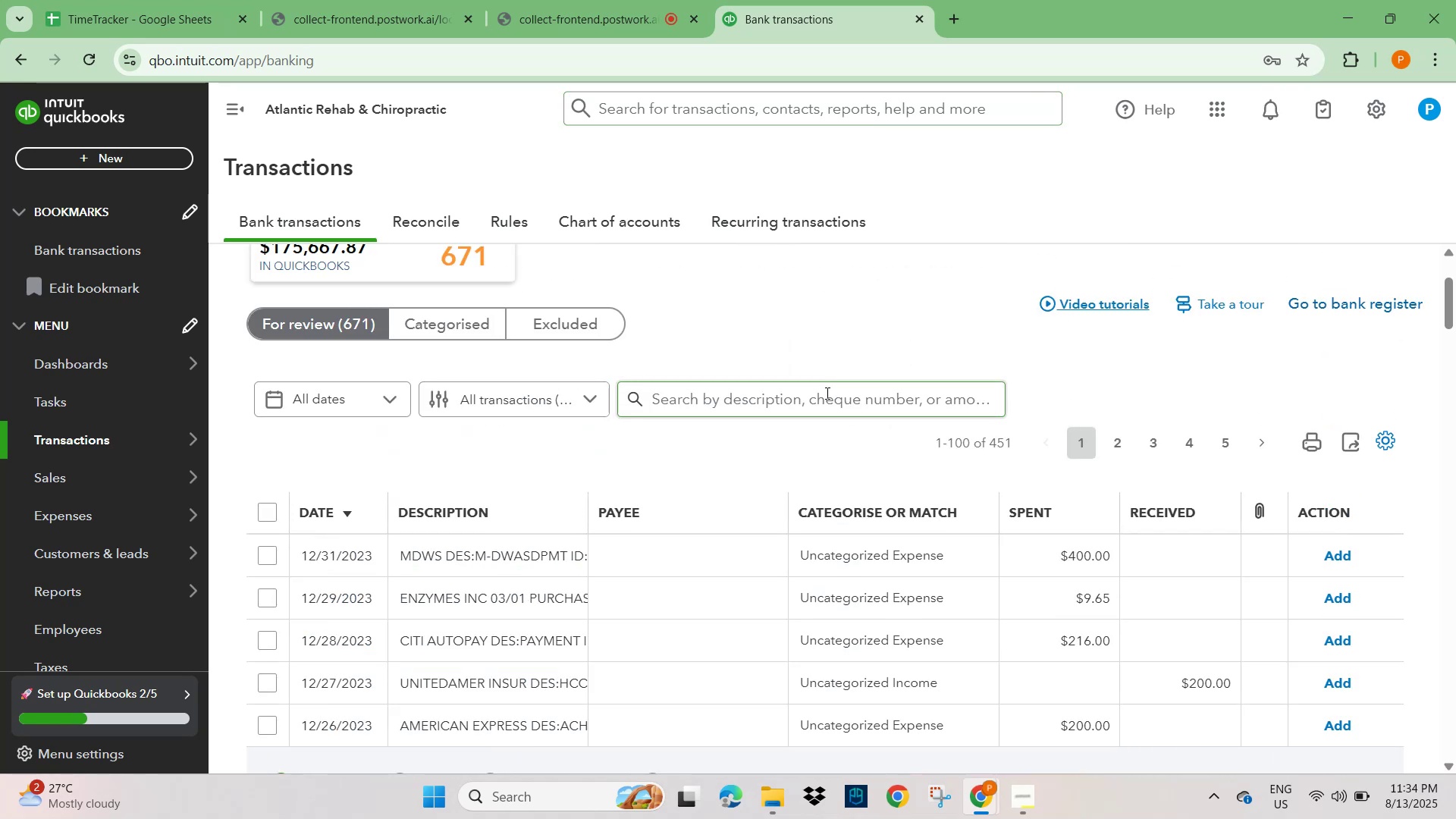 
key(Control+V)
 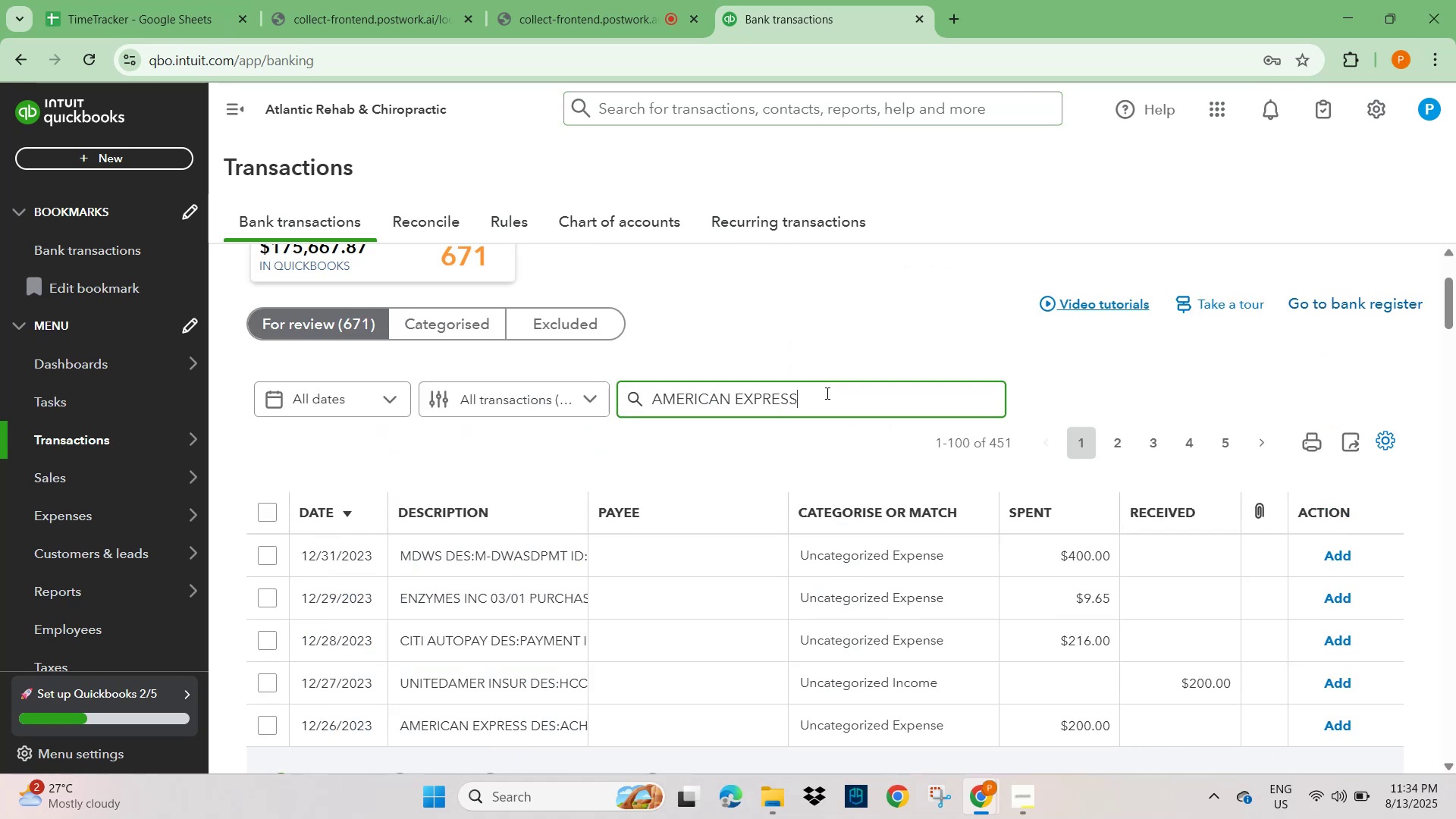 
key(NumpadEnter)
 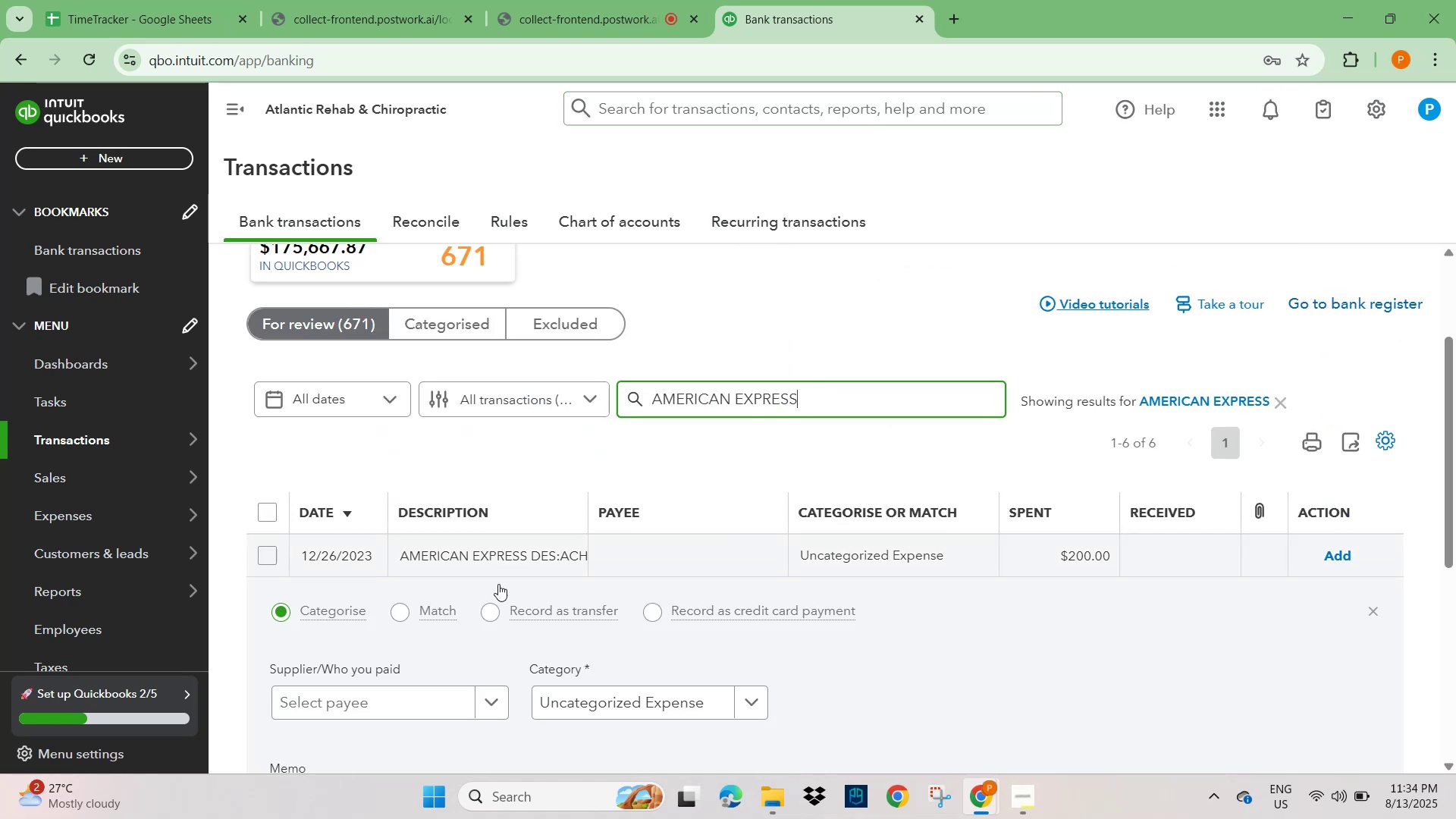 
scroll: coordinate [493, 546], scroll_direction: down, amount: 6.0
 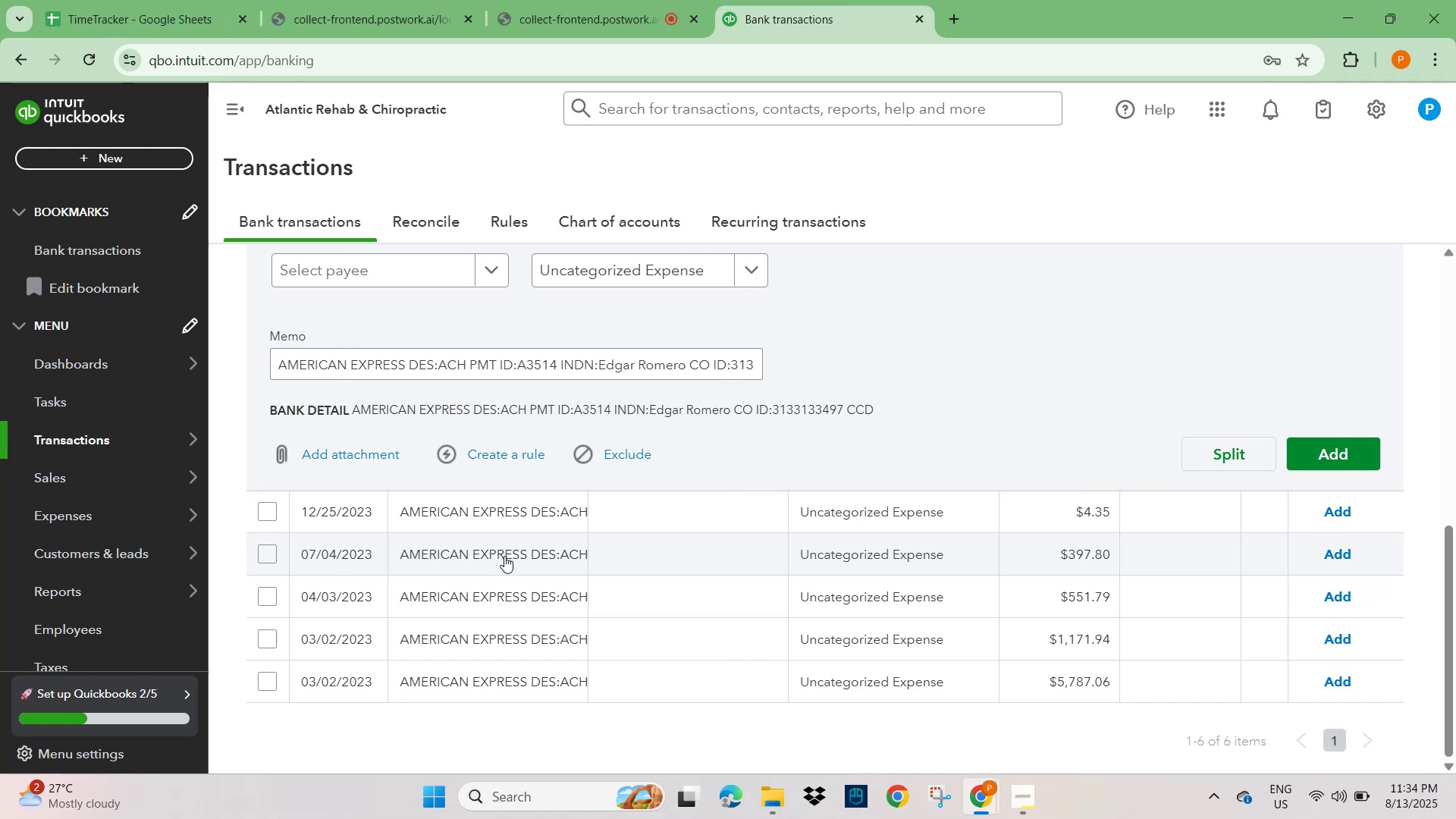 
scroll: coordinate [494, 510], scroll_direction: up, amount: 2.0
 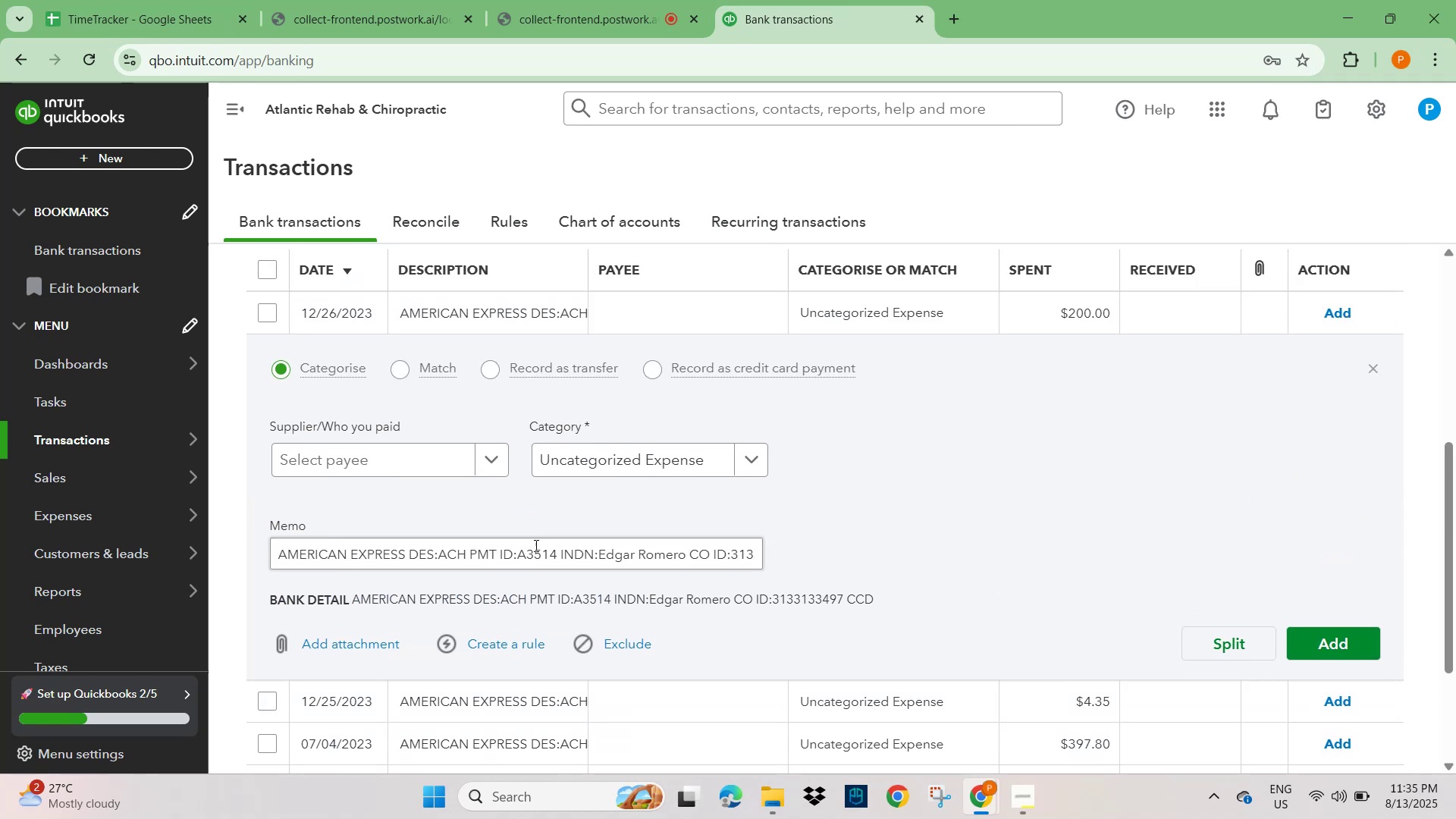 
left_click([492, 700])
 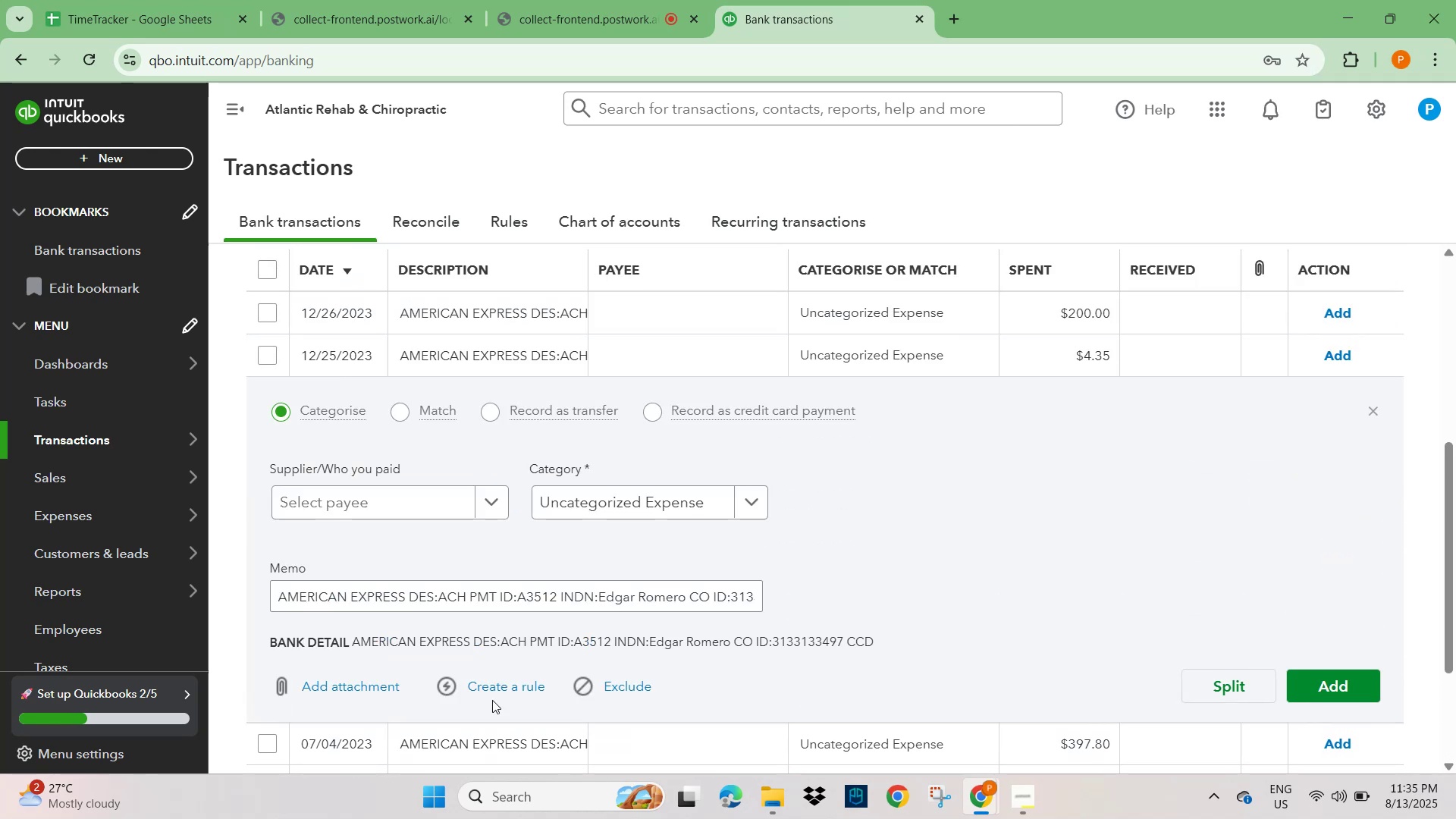 
scroll: coordinate [500, 661], scroll_direction: down, amount: 2.0
 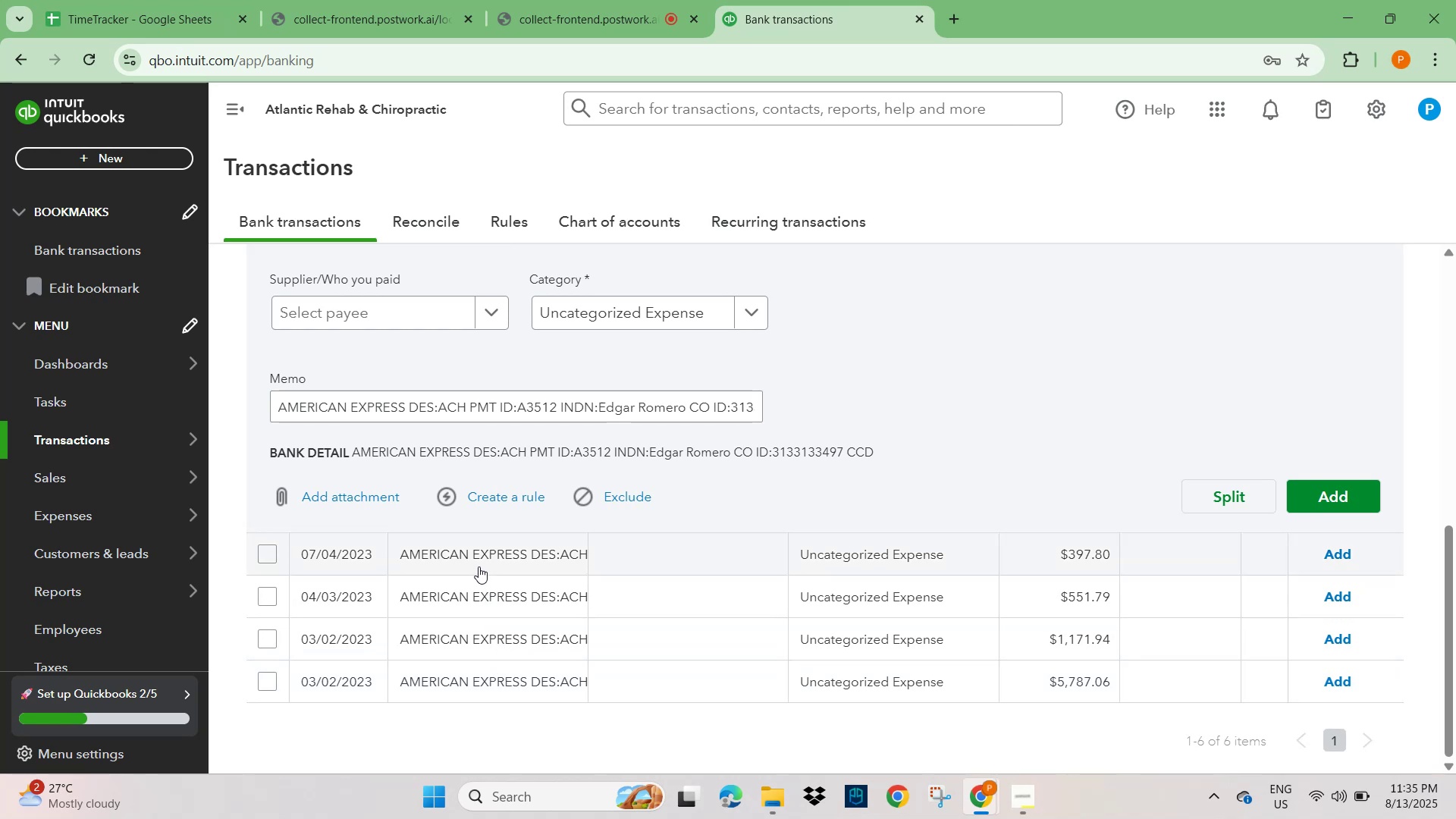 
left_click([456, 598])
 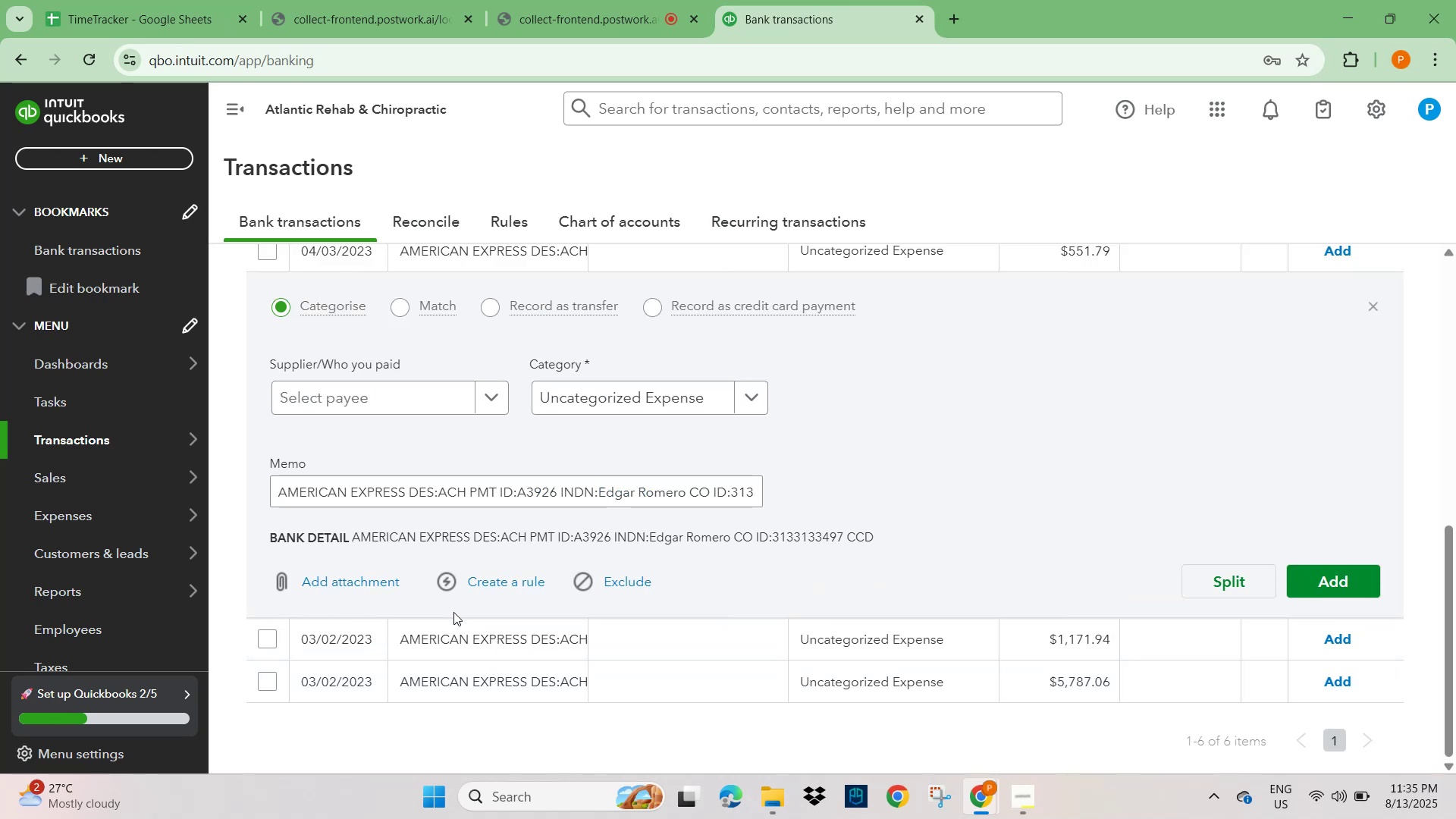 
left_click([451, 642])
 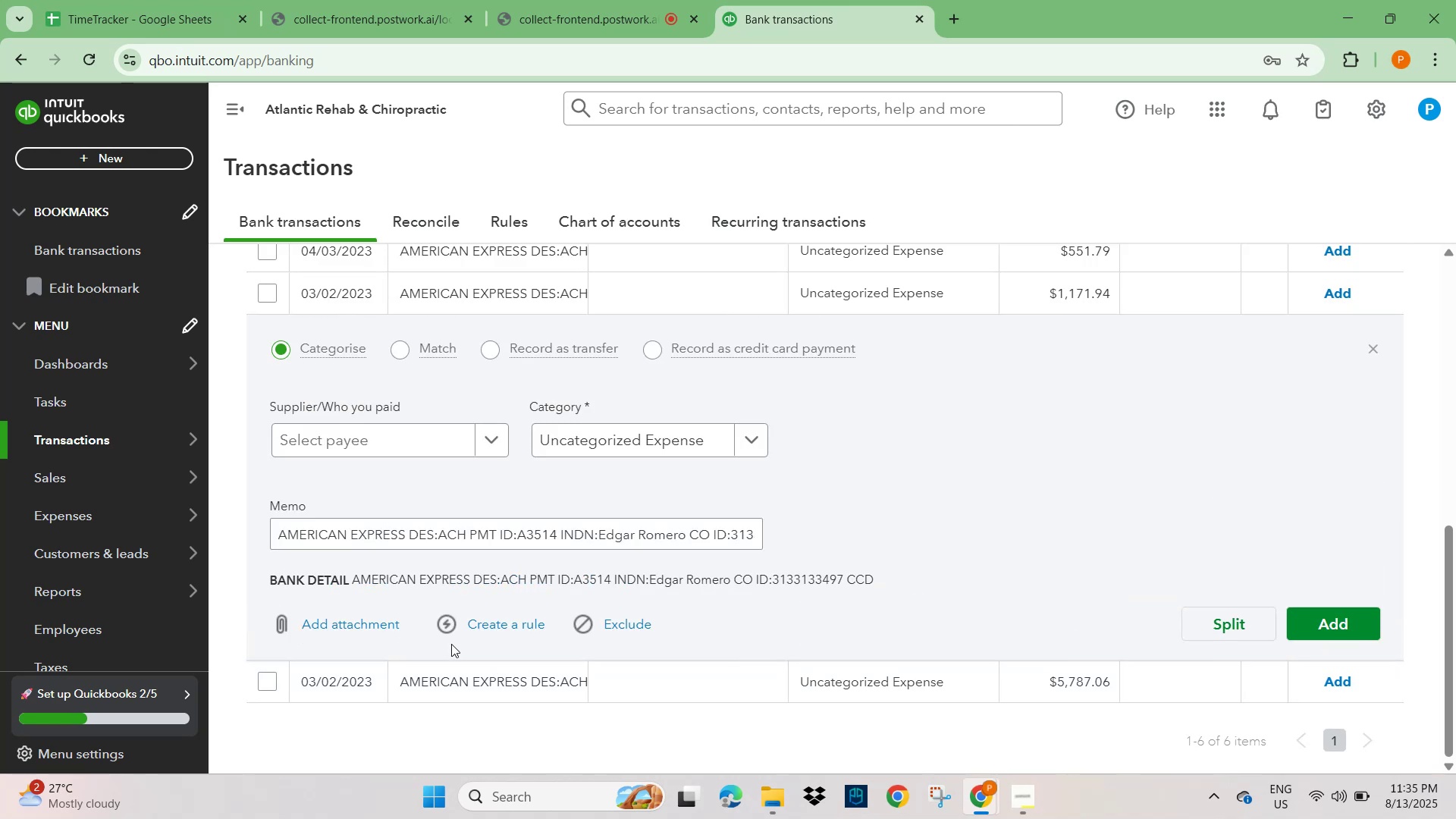 
scroll: coordinate [452, 645], scroll_direction: down, amount: 1.0
 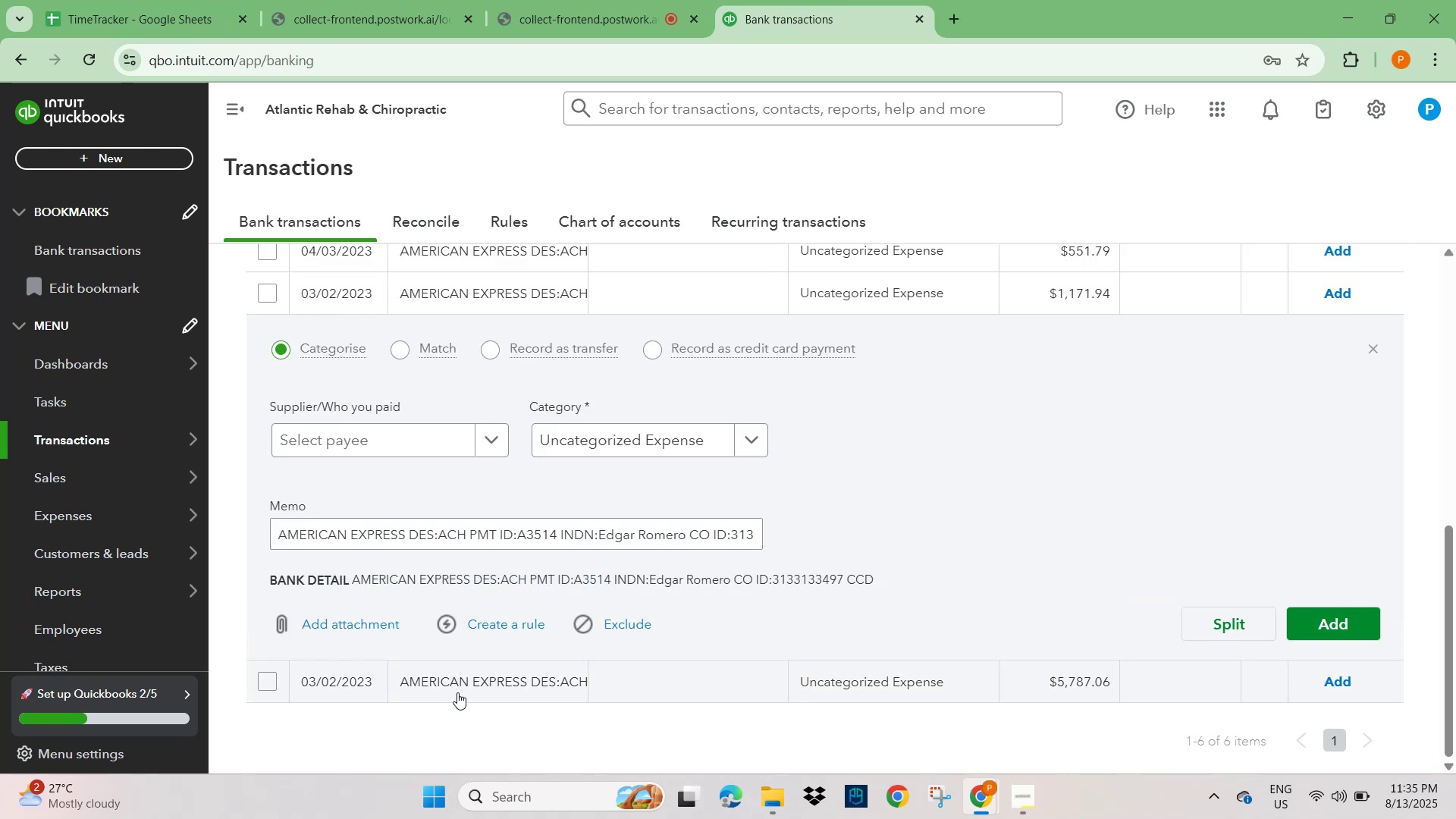 
left_click([457, 683])
 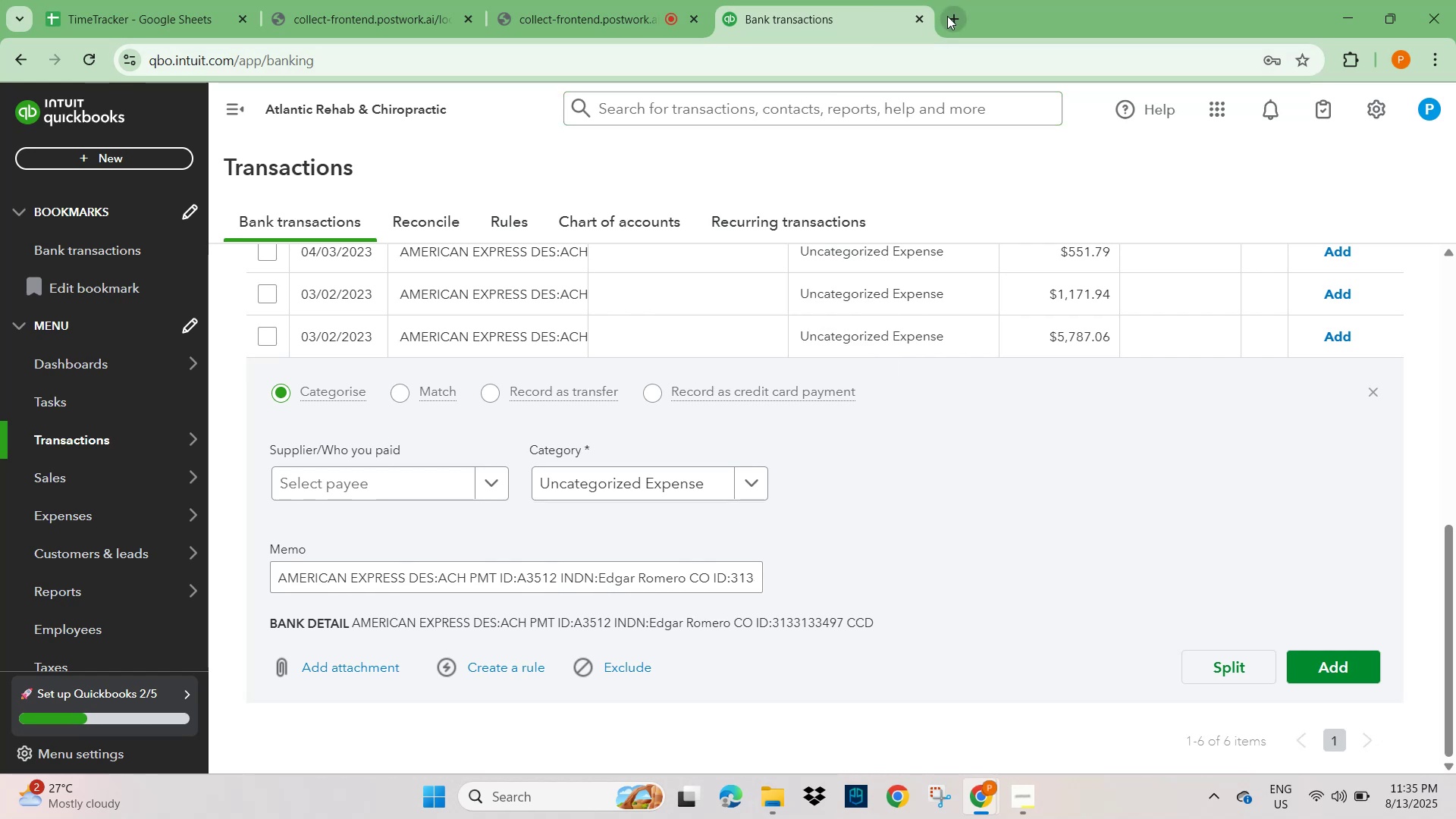 
wait(7.59)
 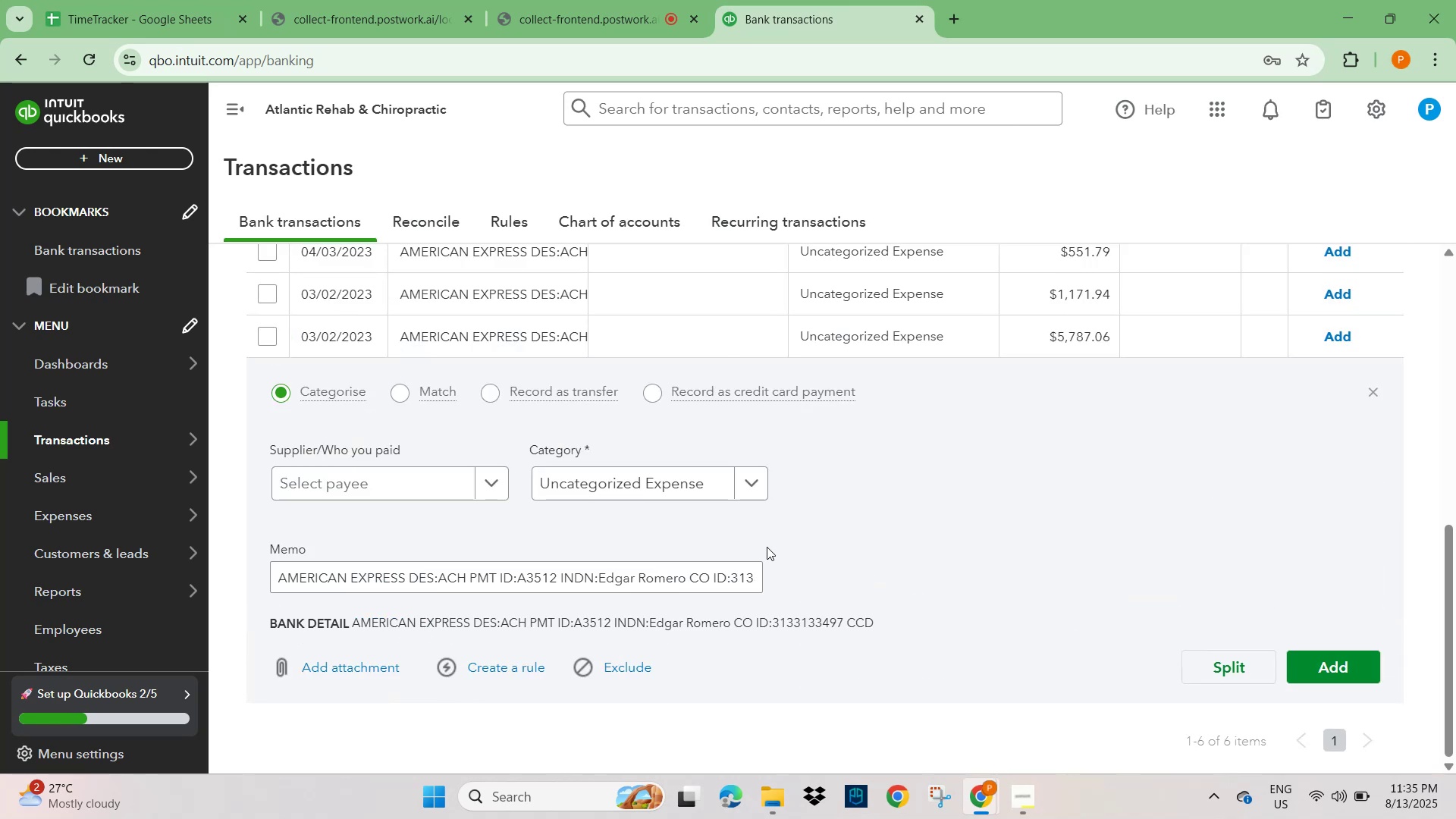 
left_click([527, 388])
 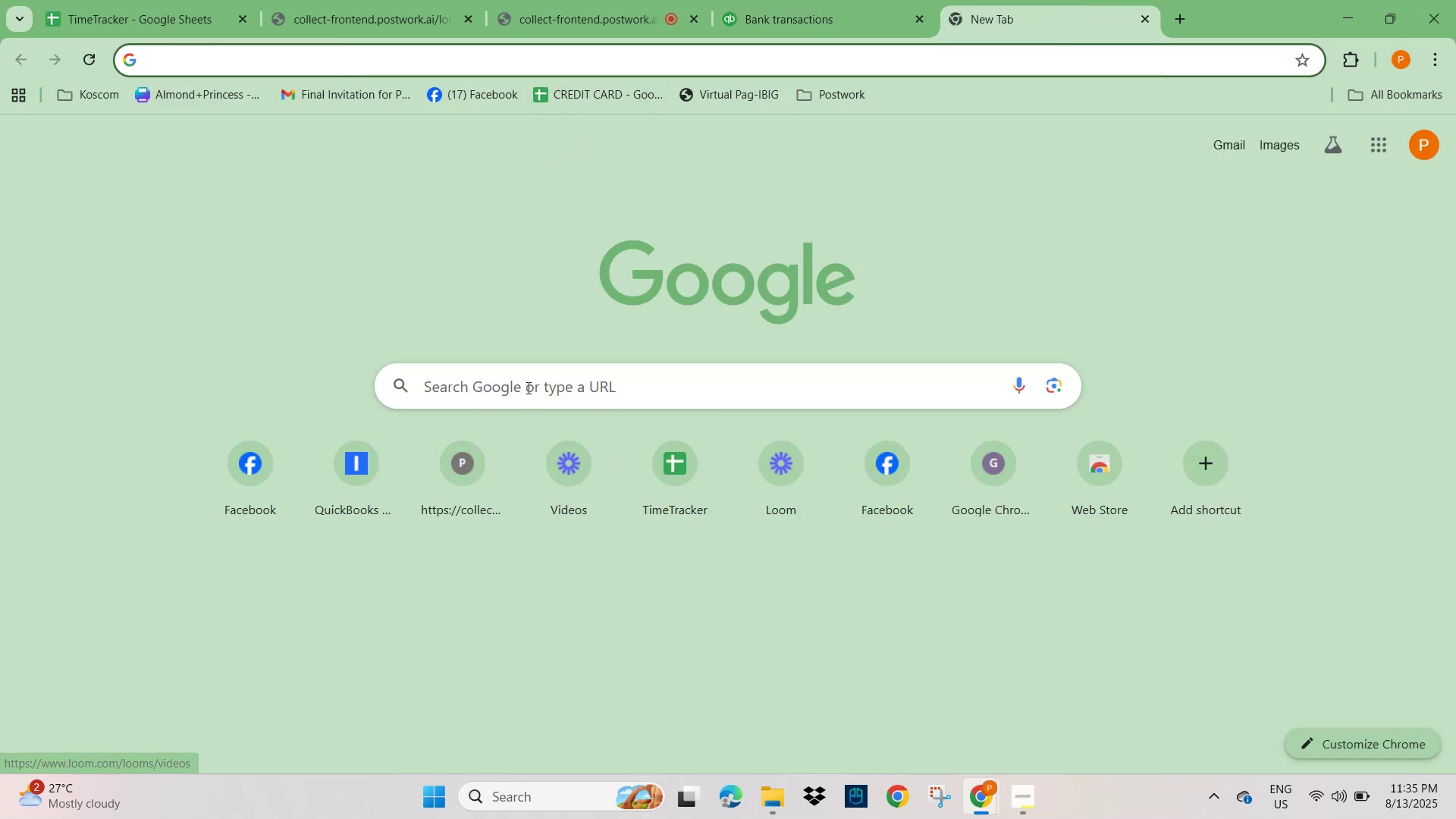 
key(Control+V)
 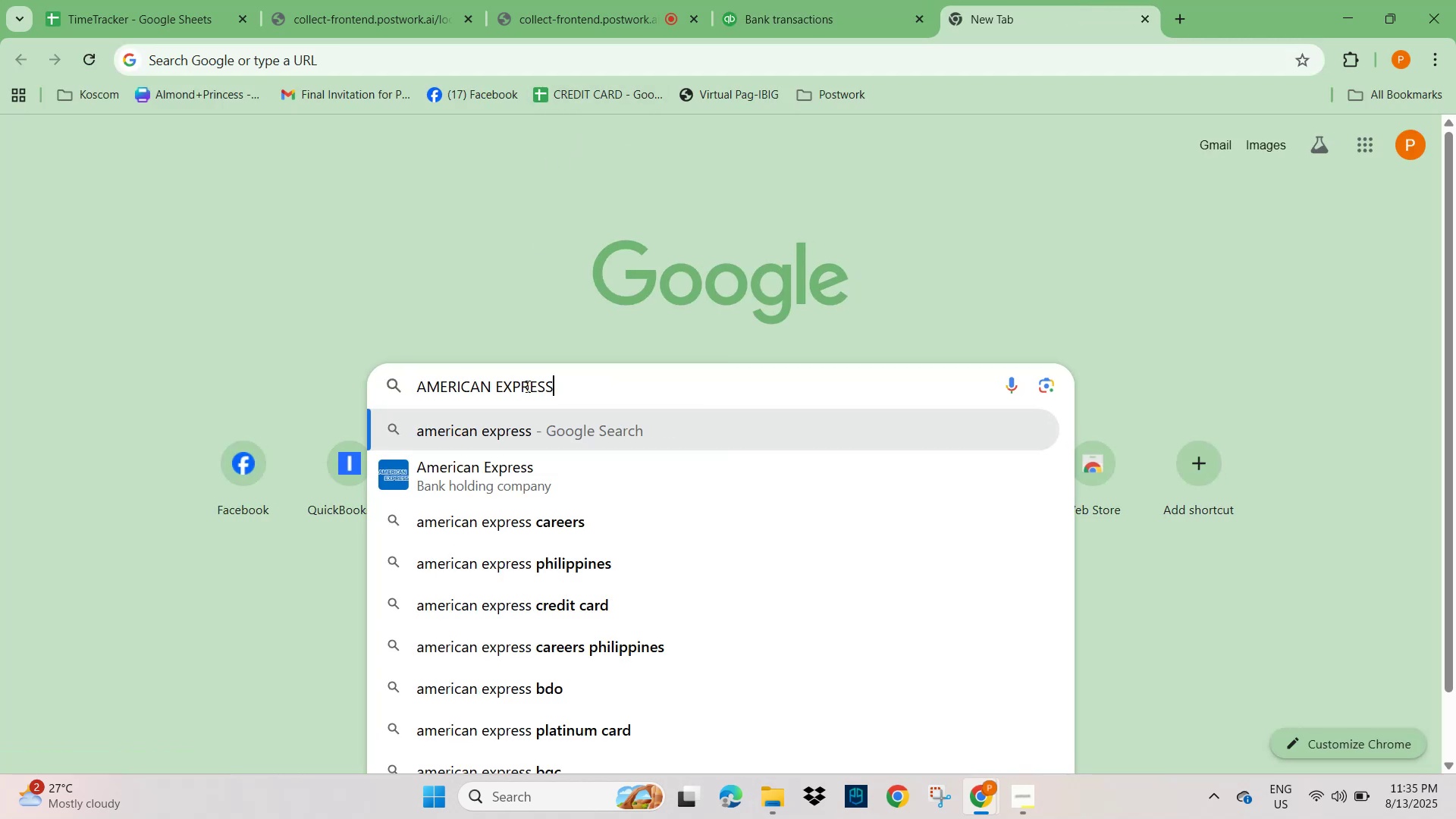 
key(NumpadEnter)
 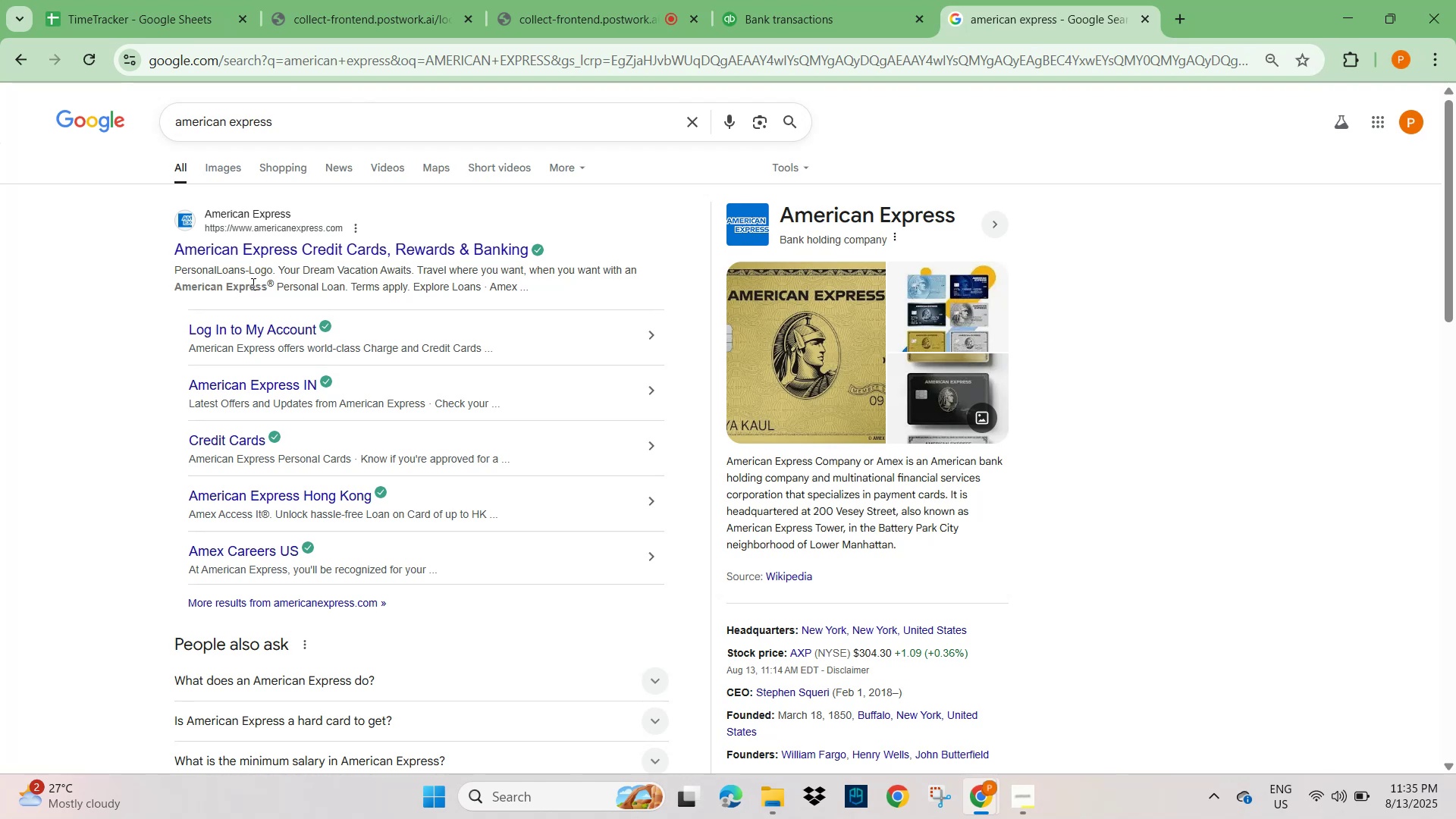 
wait(12.78)
 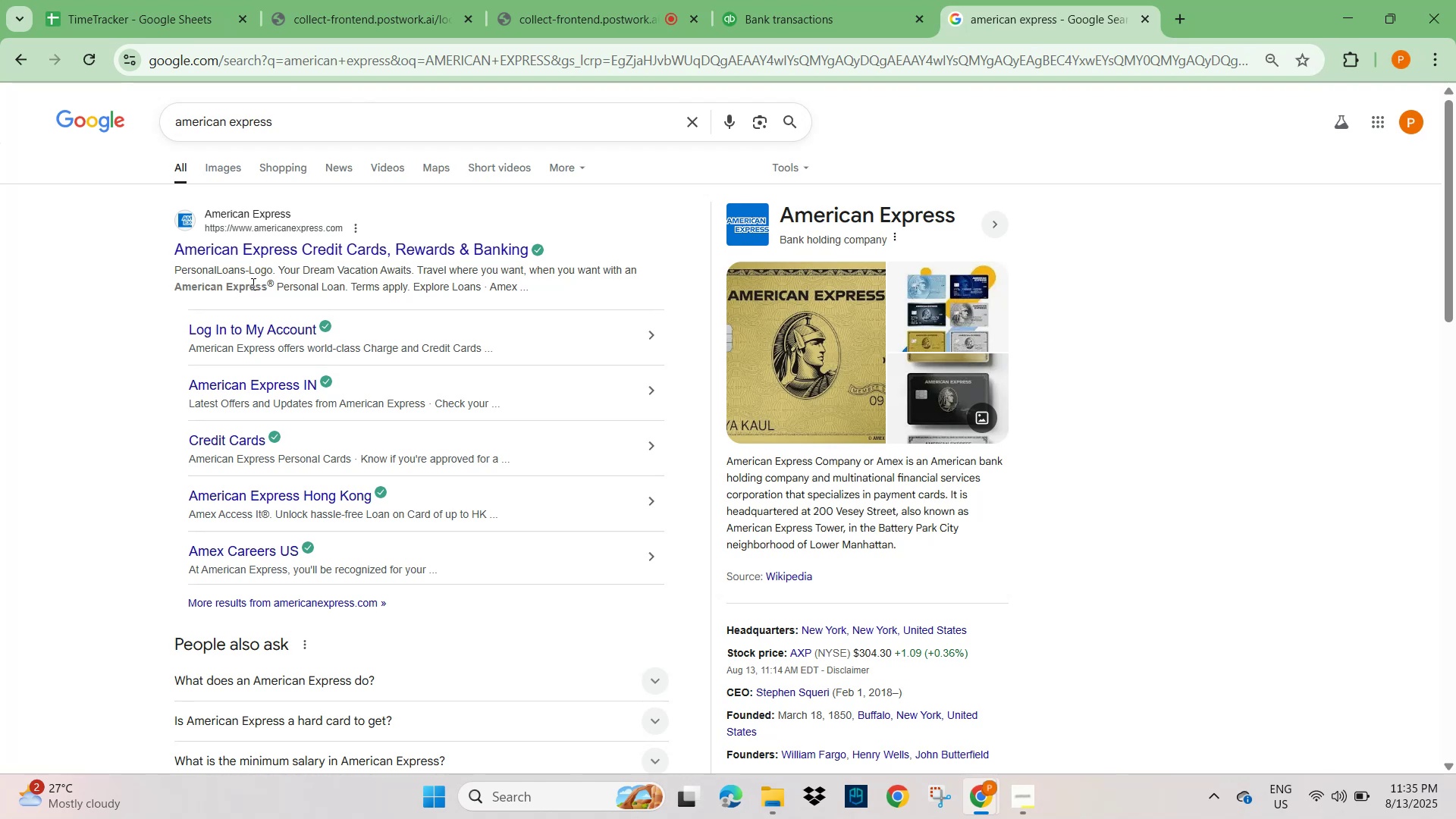 
scroll: coordinate [332, 611], scroll_direction: down, amount: 3.0
 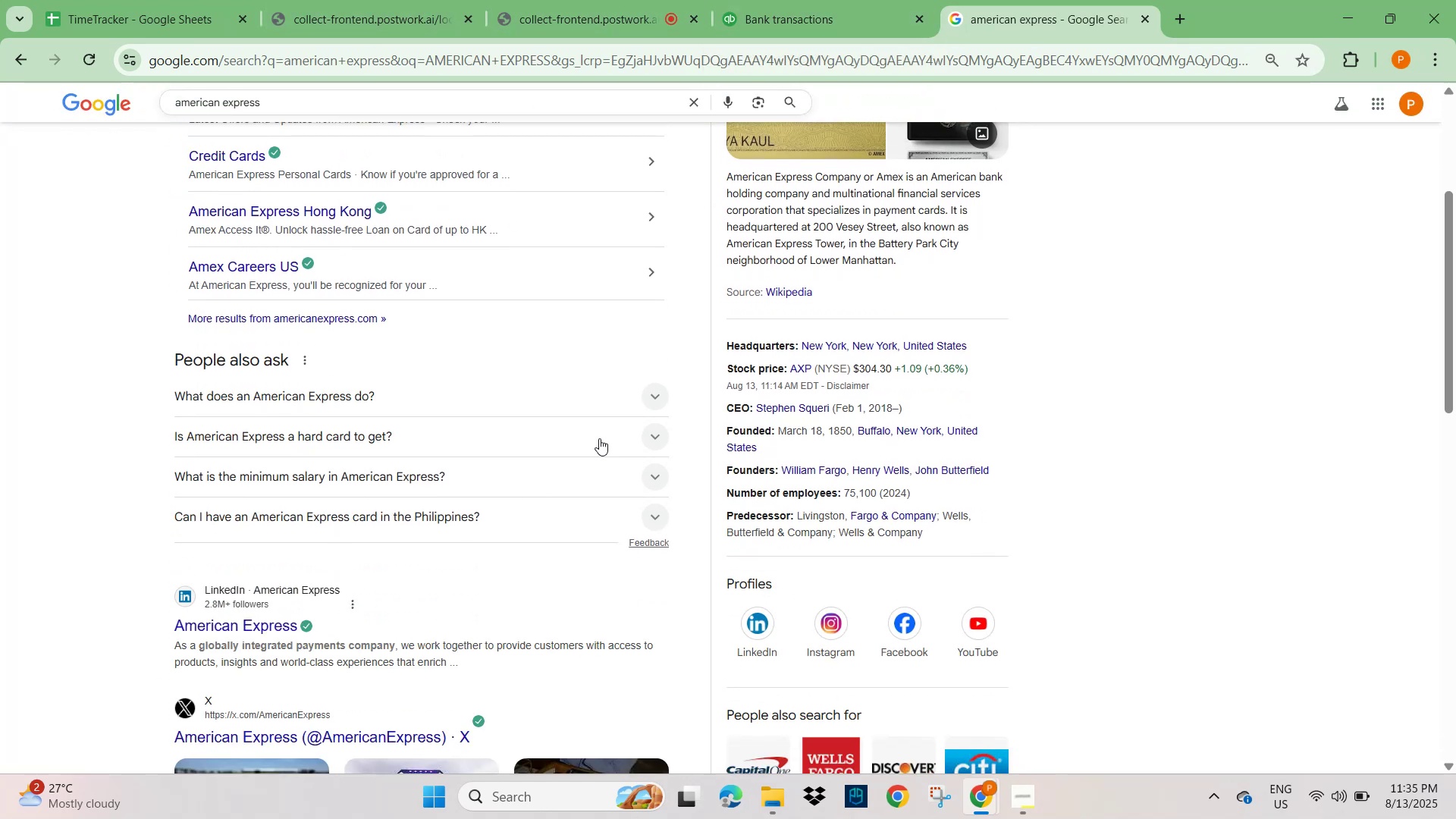 
mouse_move([639, 385])
 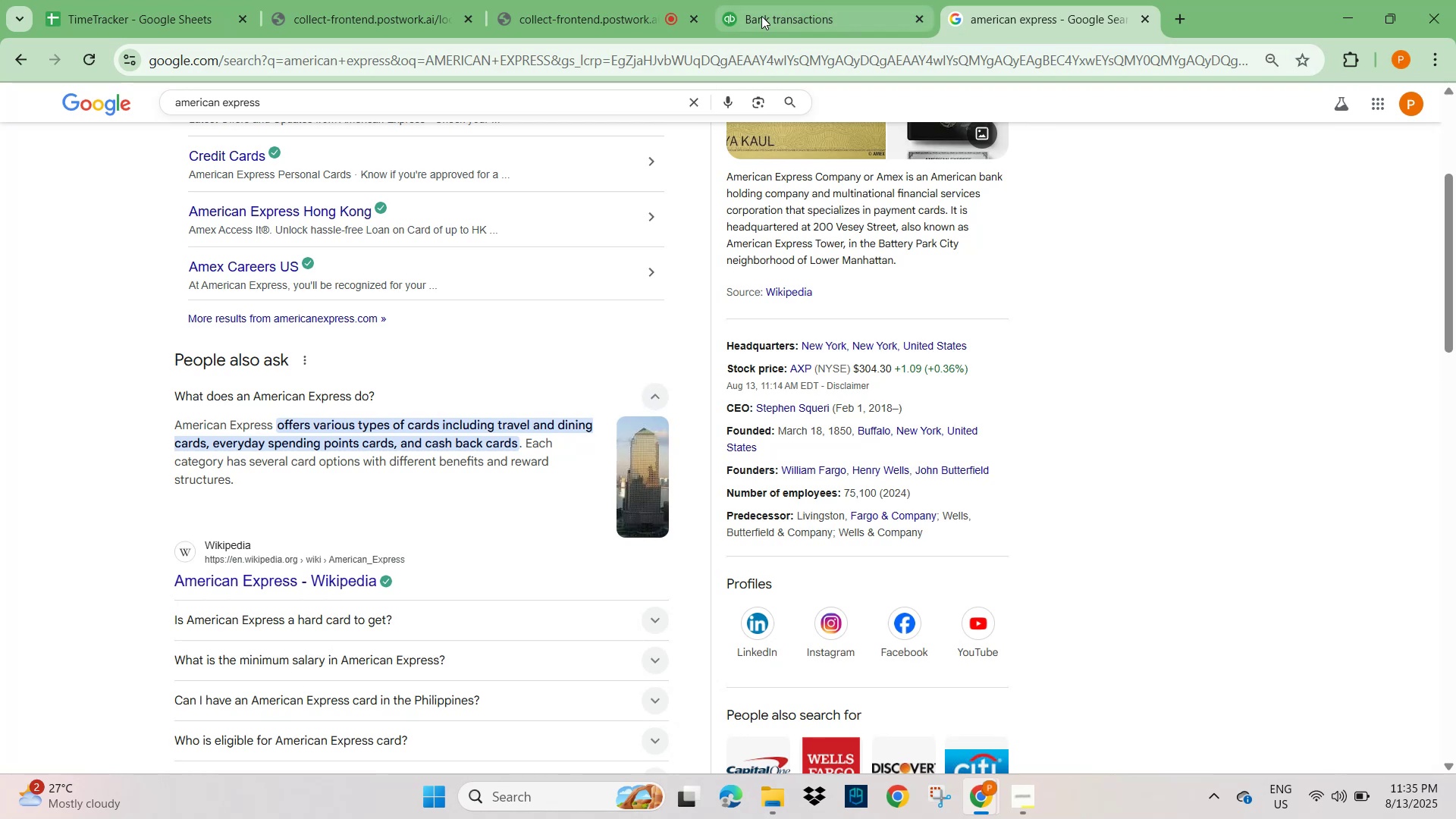 
left_click([774, 6])
 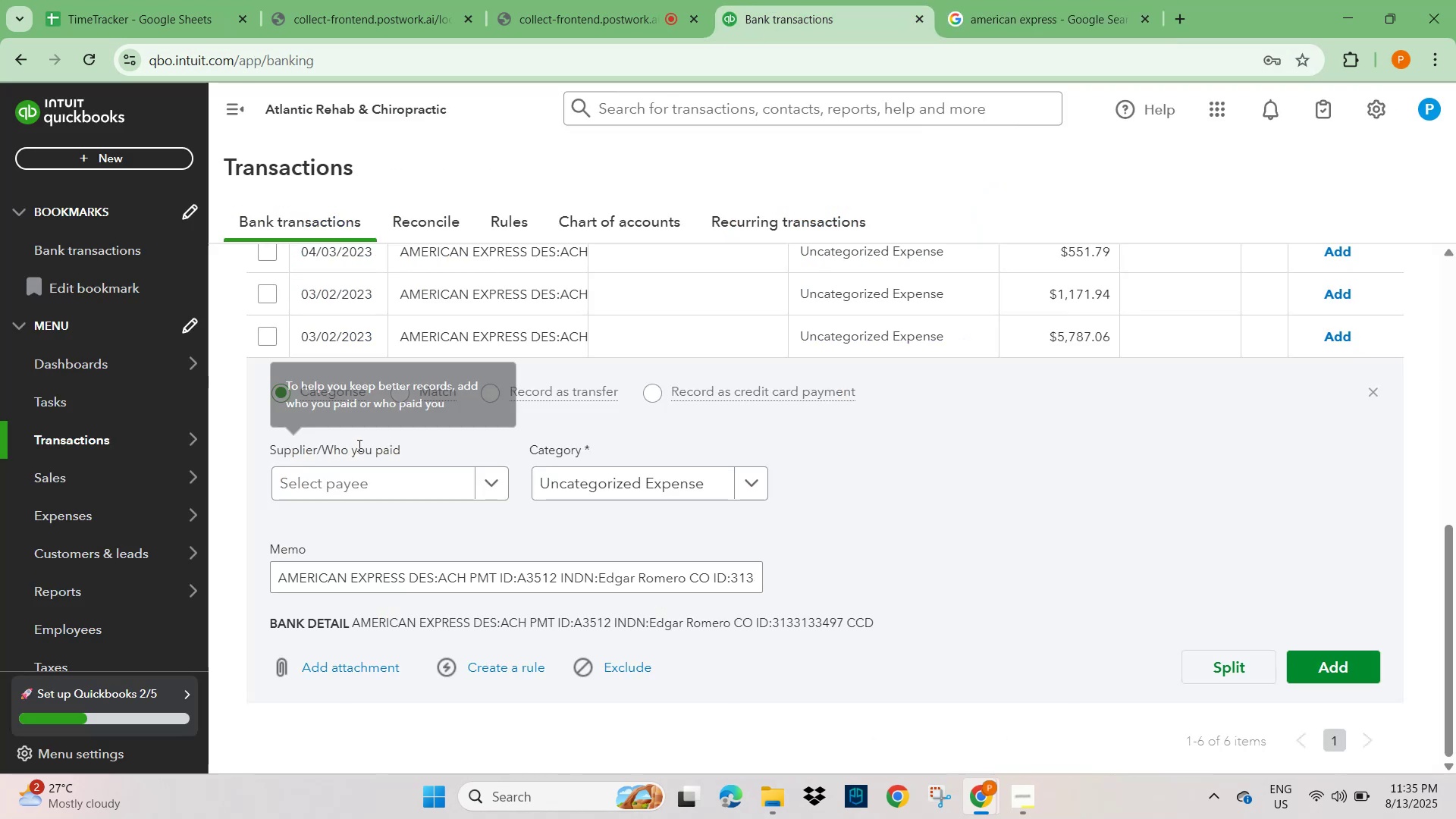 
scroll: coordinate [359, 444], scroll_direction: up, amount: 2.0
 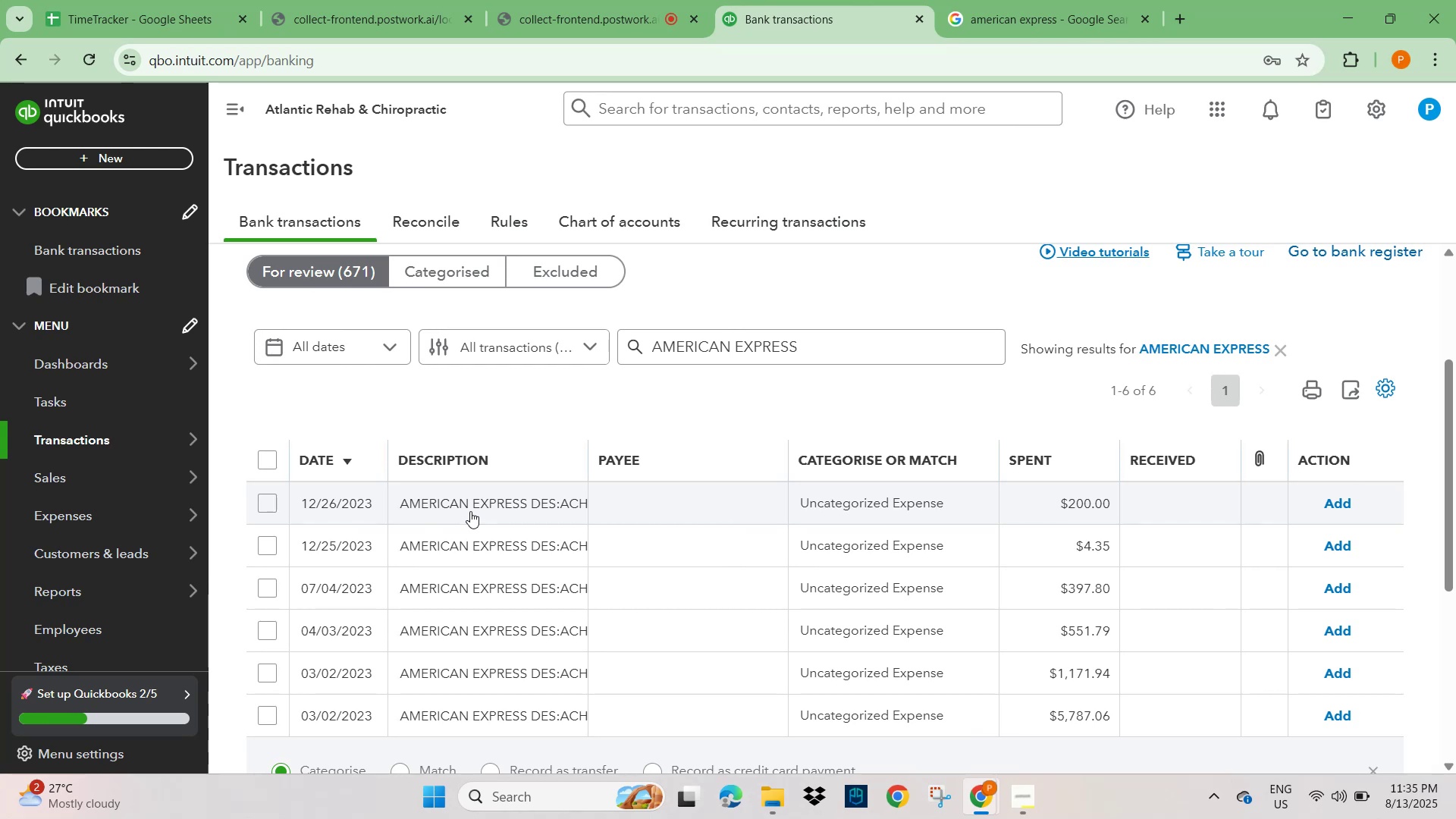 
wait(5.75)
 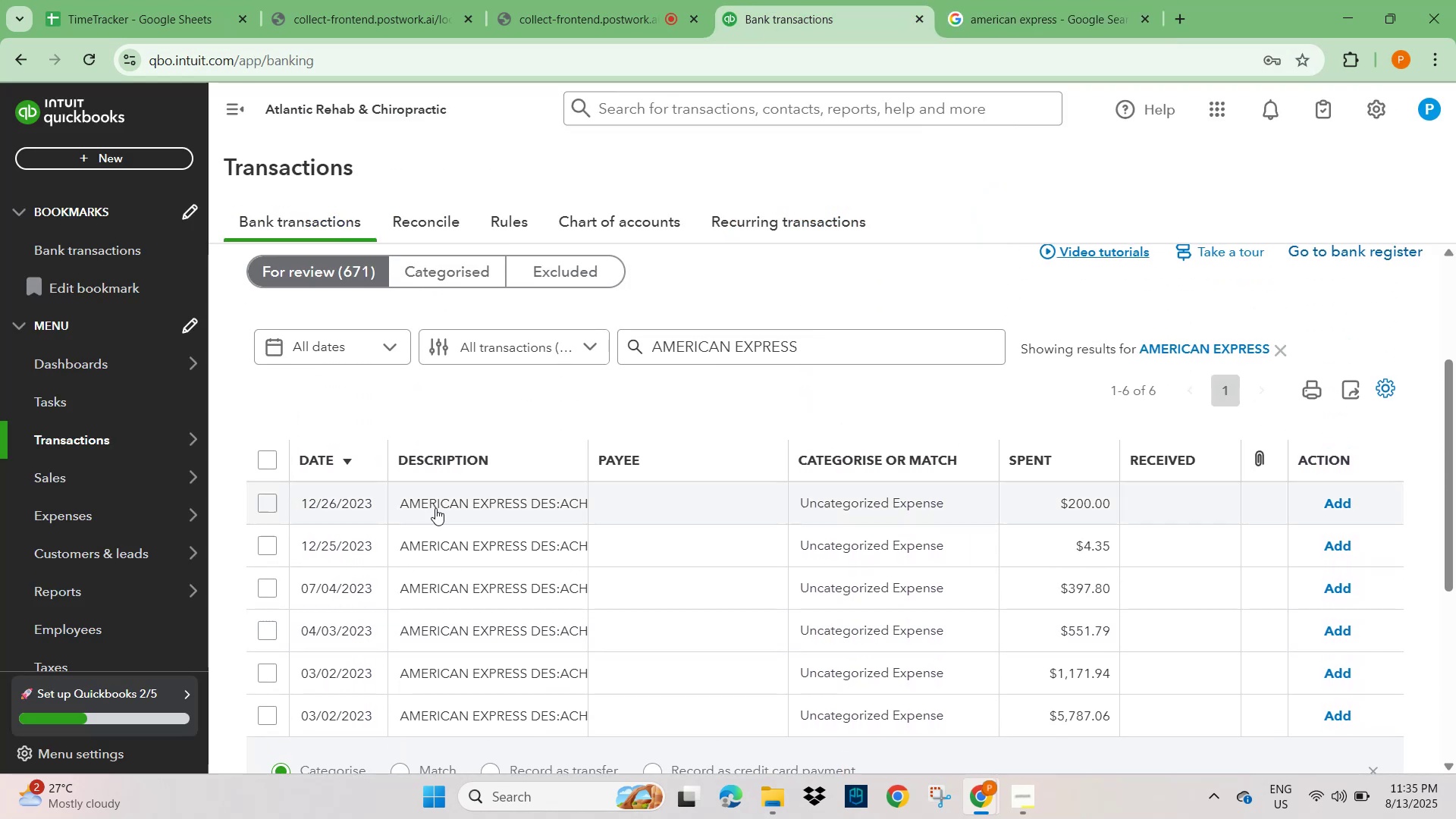 
scroll: coordinate [470, 511], scroll_direction: up, amount: 2.0
 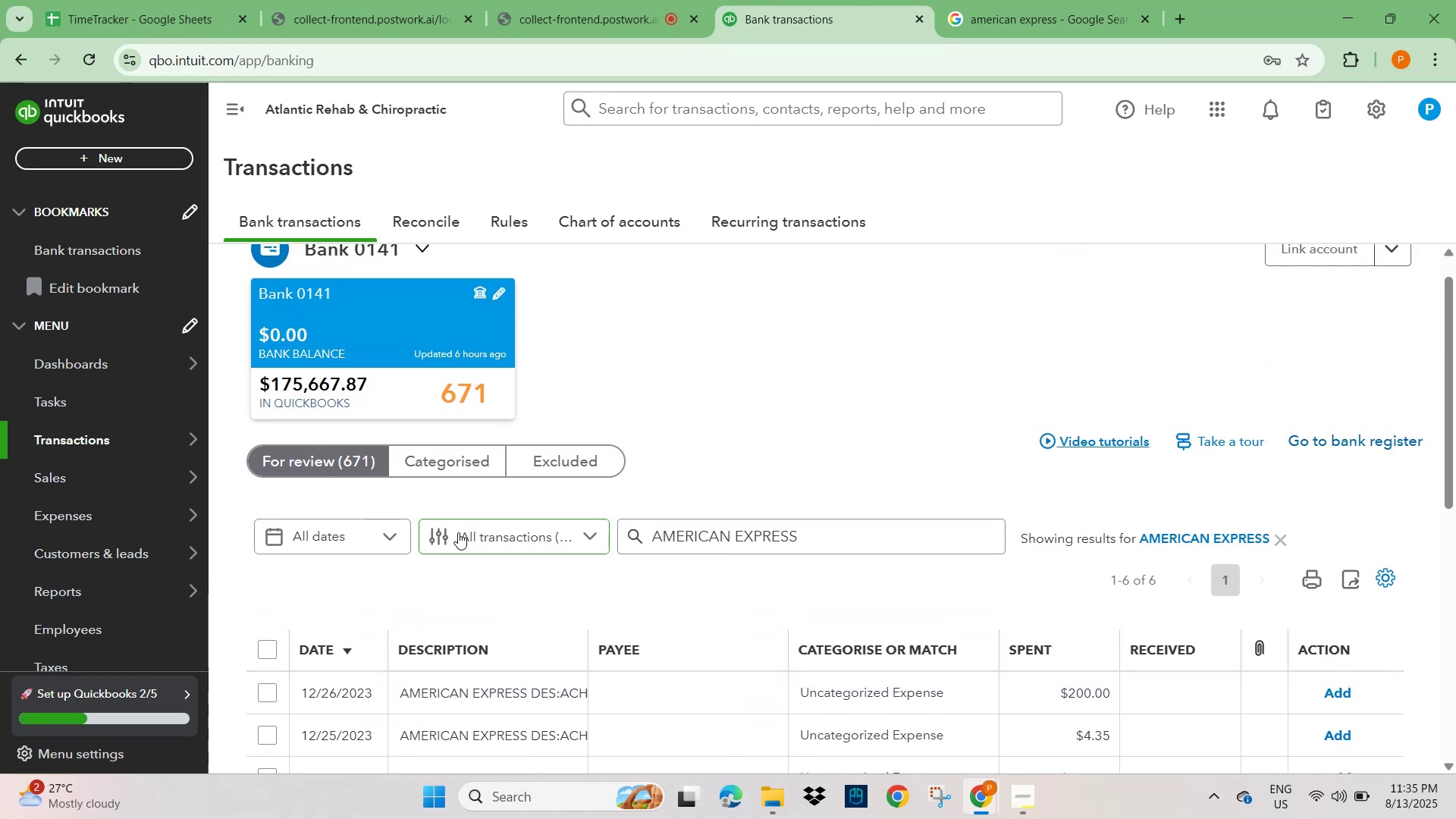 
scroll: coordinate [458, 527], scroll_direction: down, amount: 5.0
 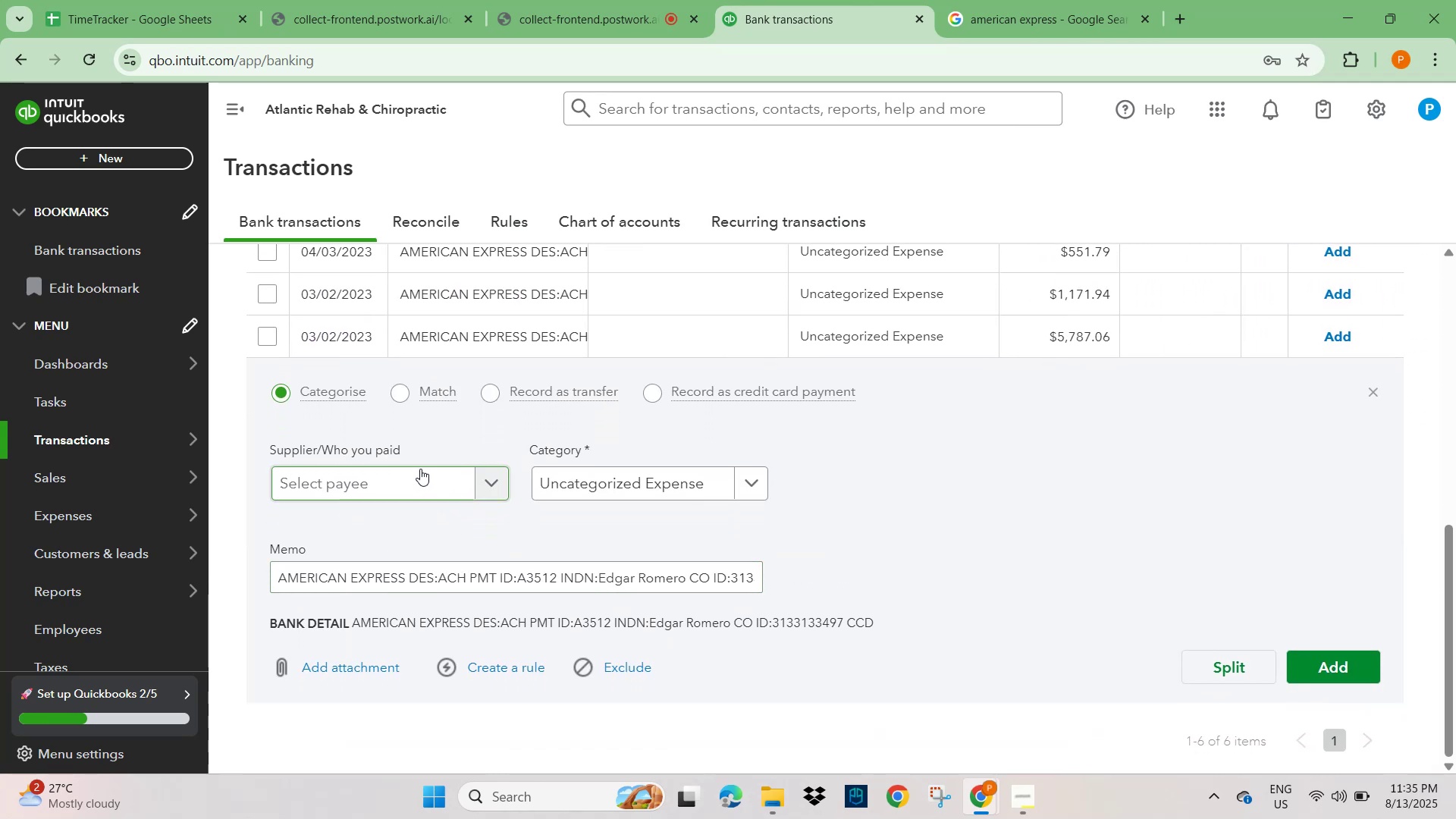 
scroll: coordinate [607, 468], scroll_direction: up, amount: 4.0
 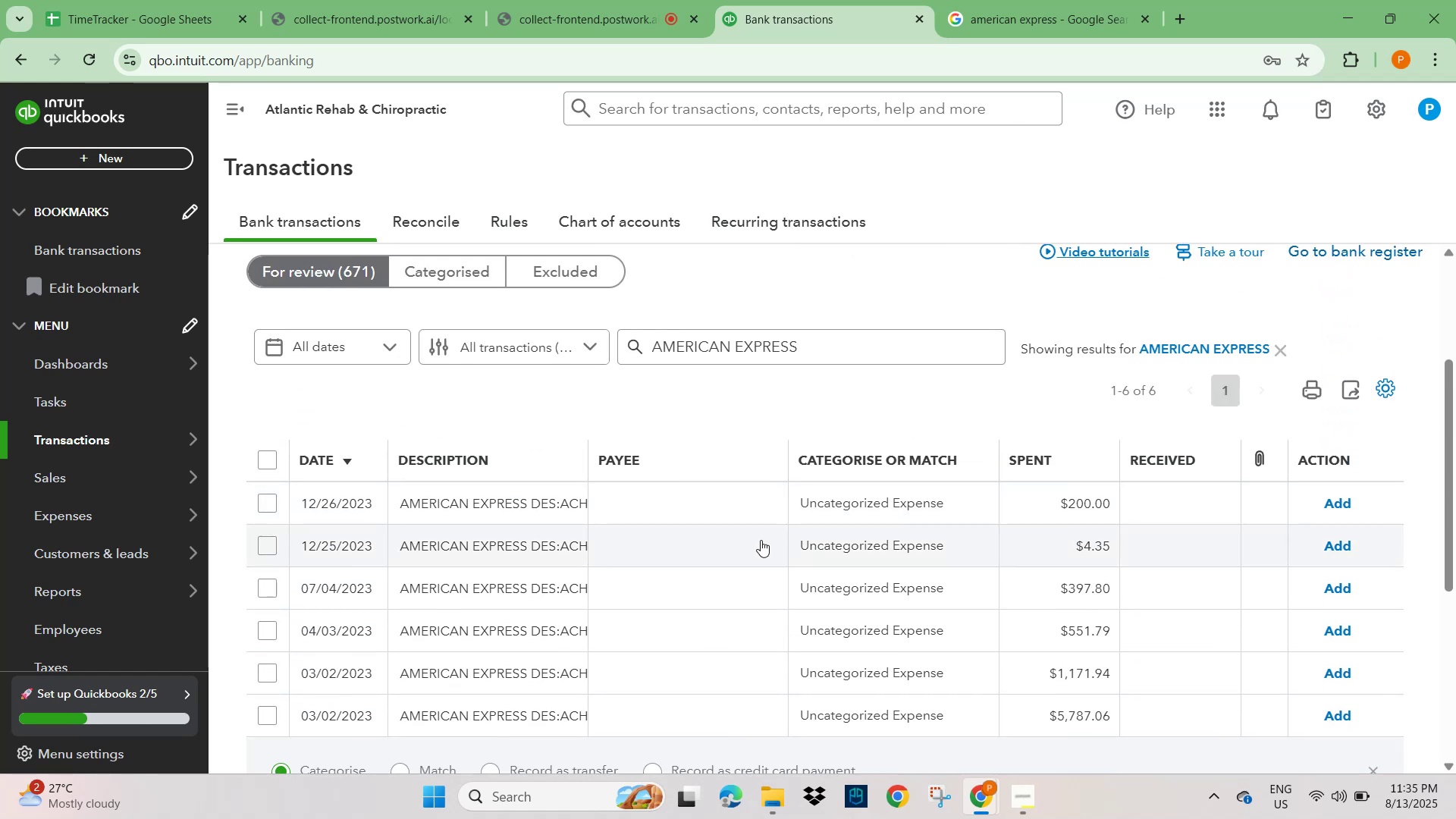 
scroll: coordinate [752, 557], scroll_direction: down, amount: 5.0
 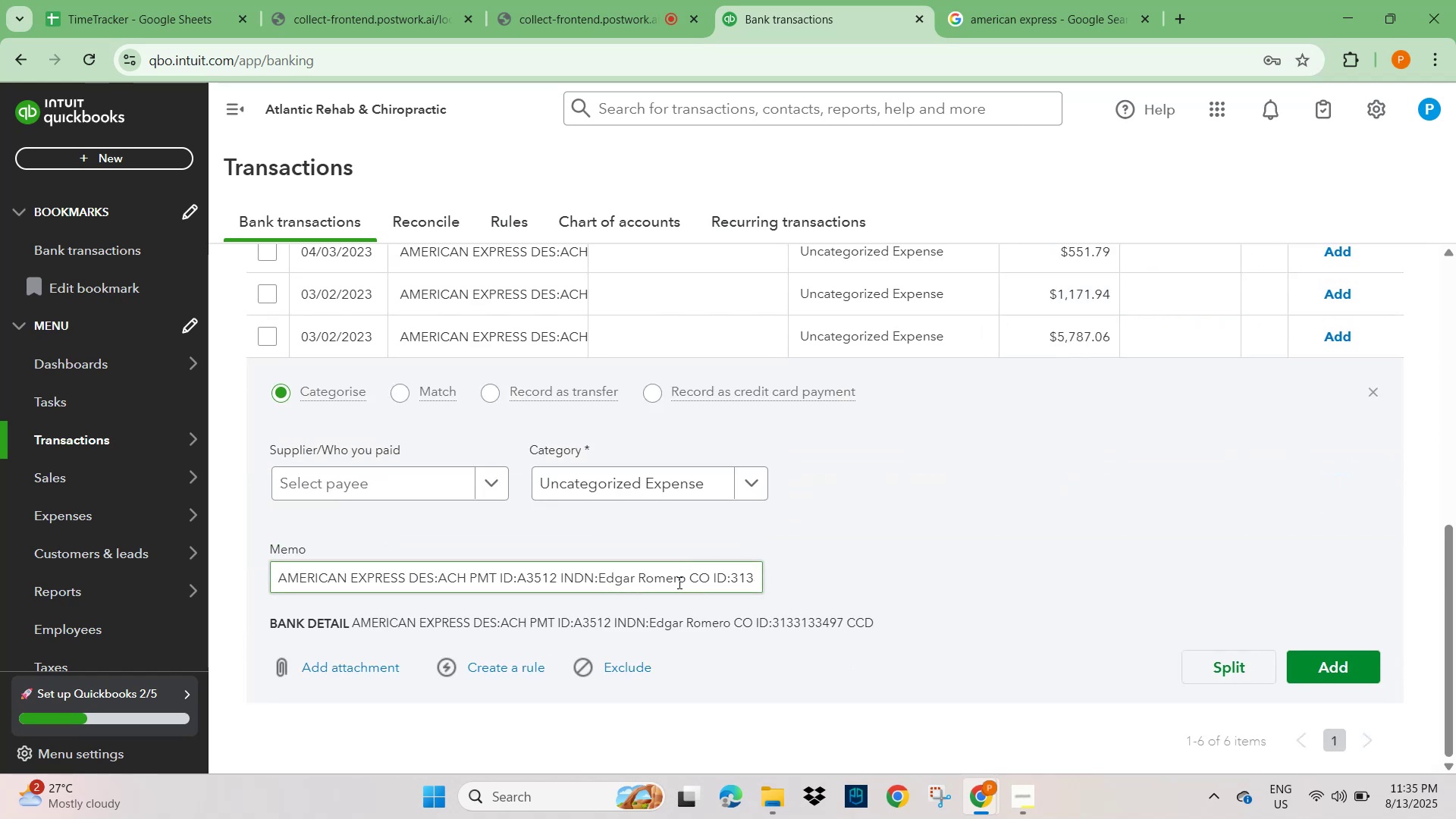 
left_click_drag(start_coordinate=[684, 575], to_coordinate=[601, 571])
 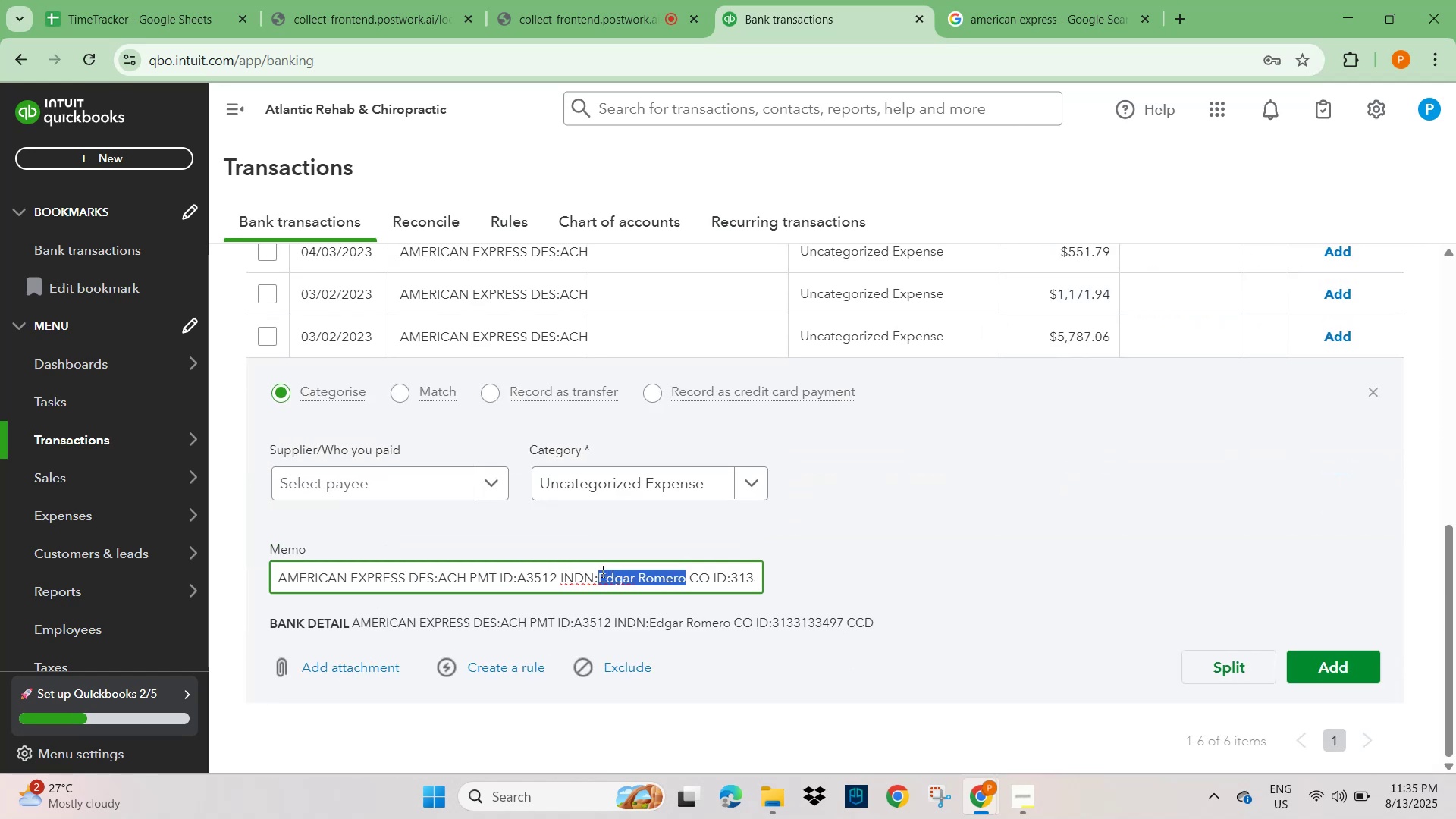 
key(Control+C)
 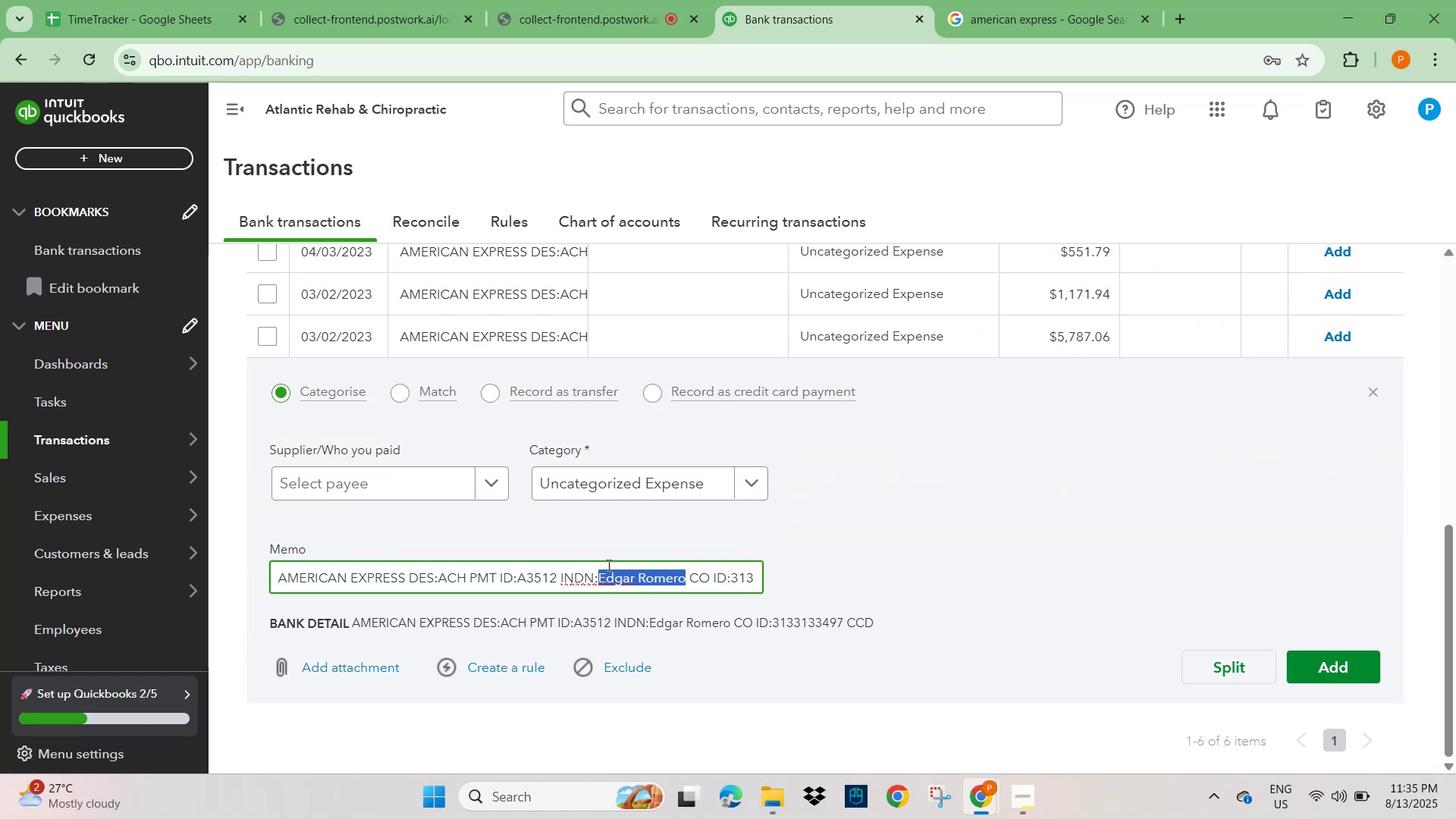 
scroll: coordinate [831, 303], scroll_direction: up, amount: 8.0
 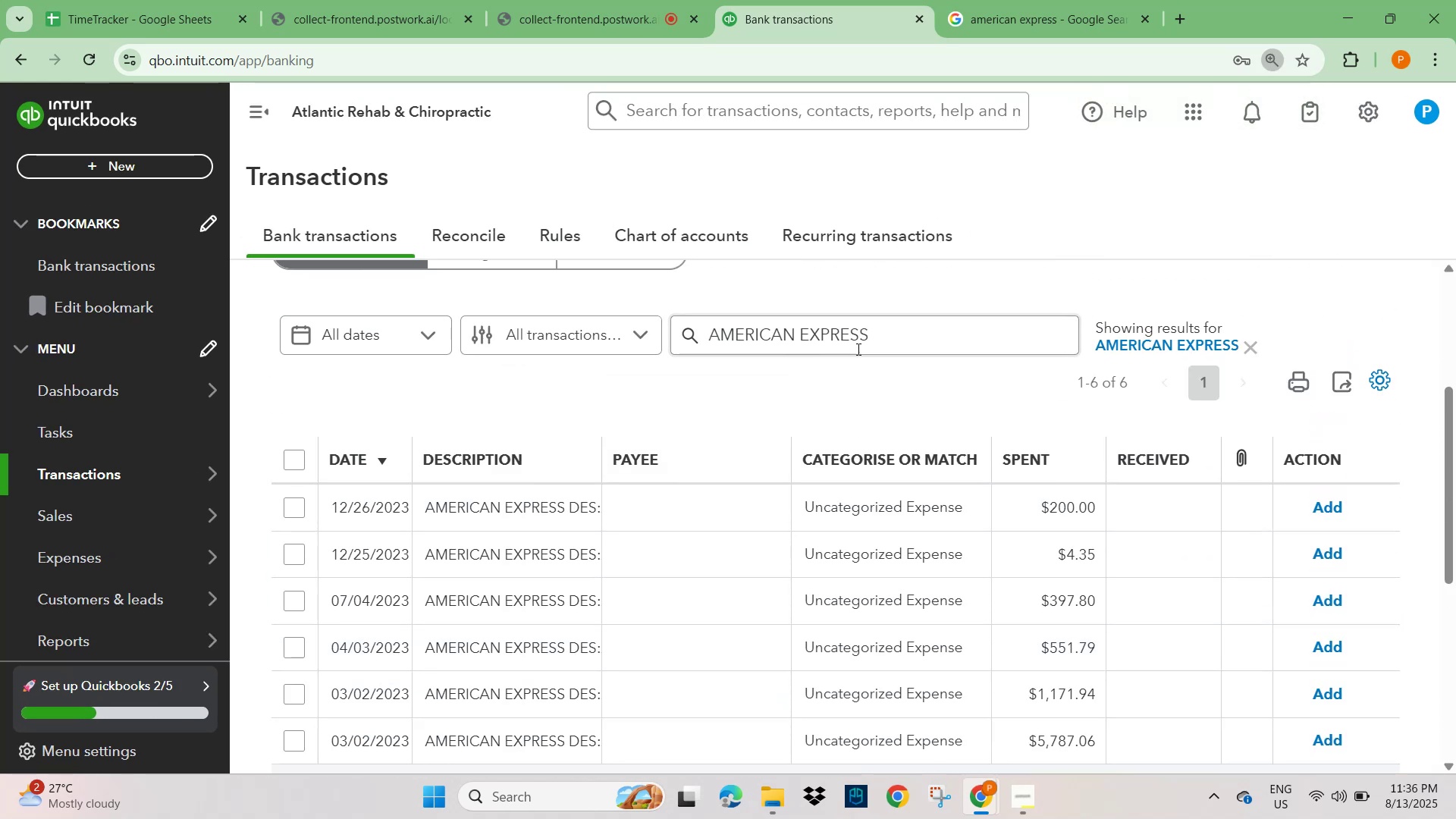 
left_click([905, 332])
 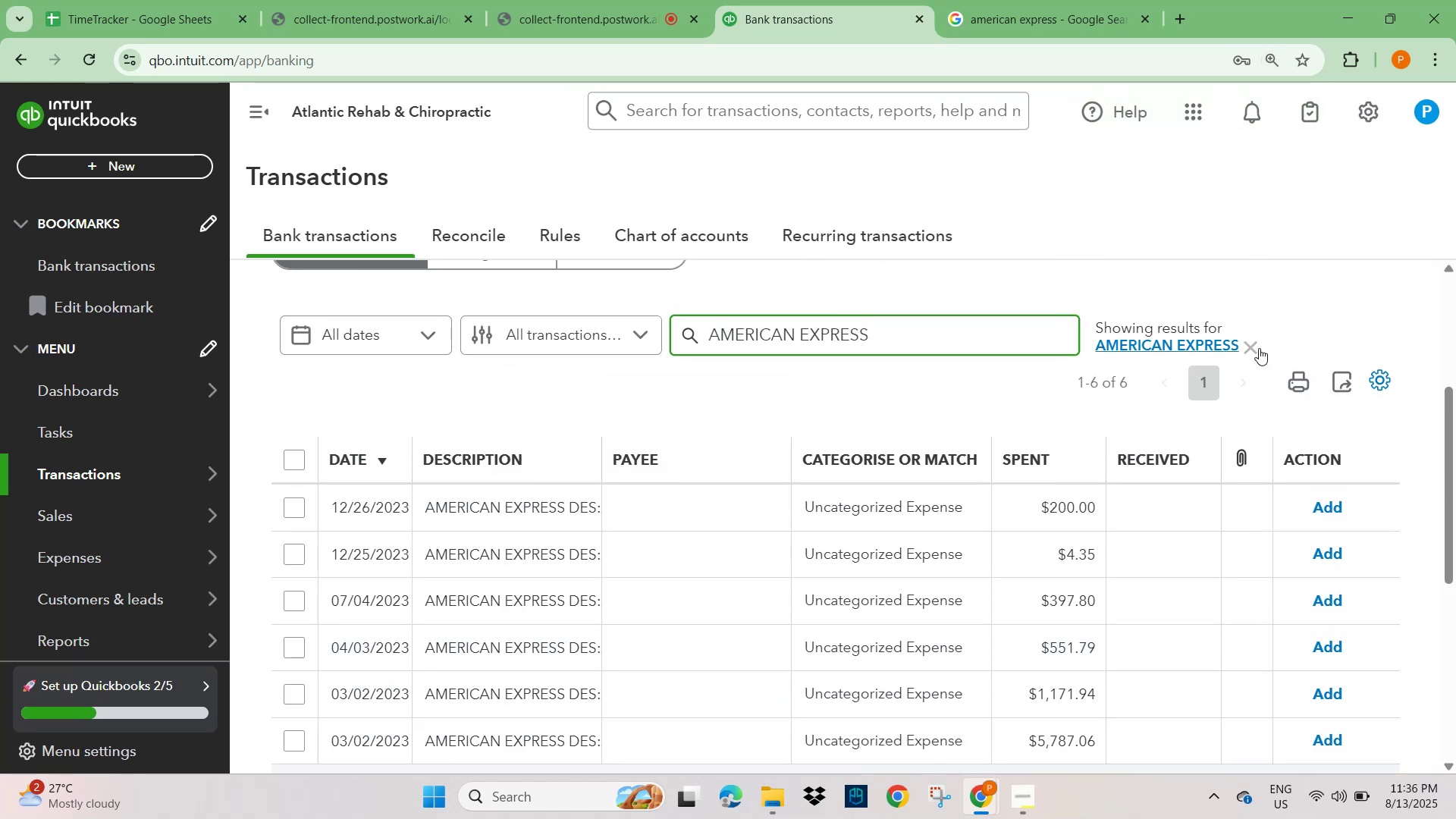 
left_click([1257, 348])
 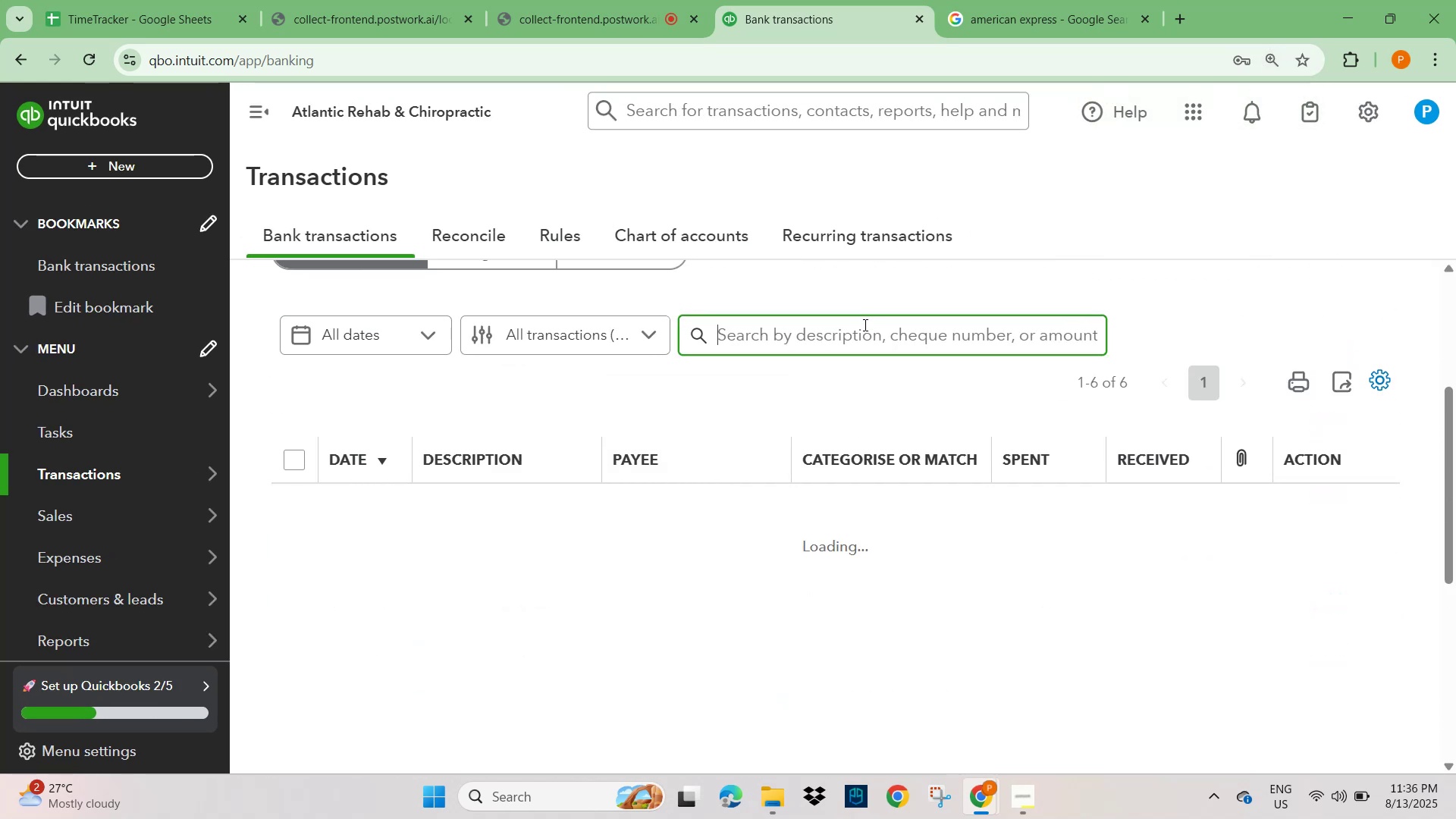 
left_click([863, 338])
 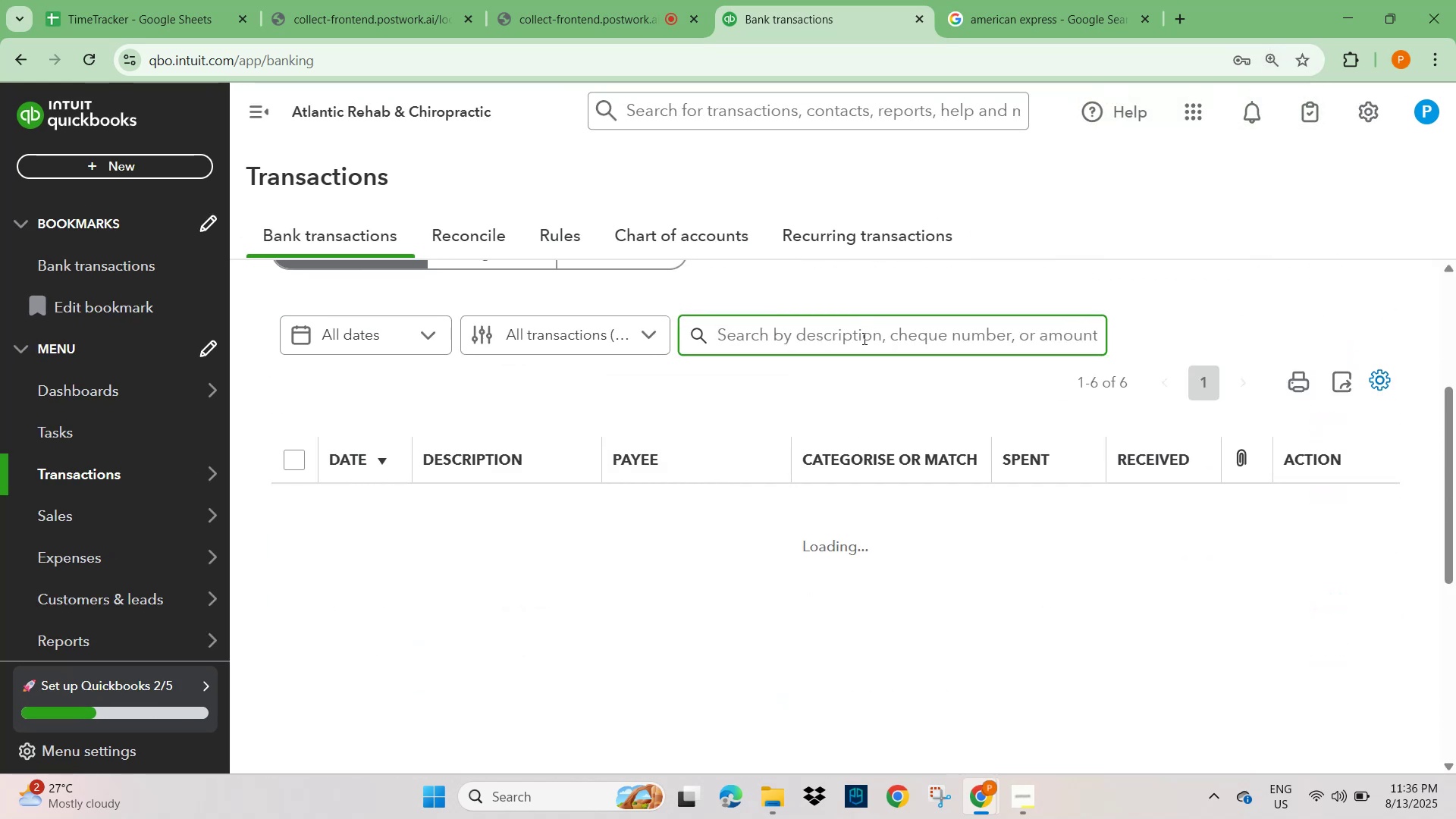 
key(Control+V)
 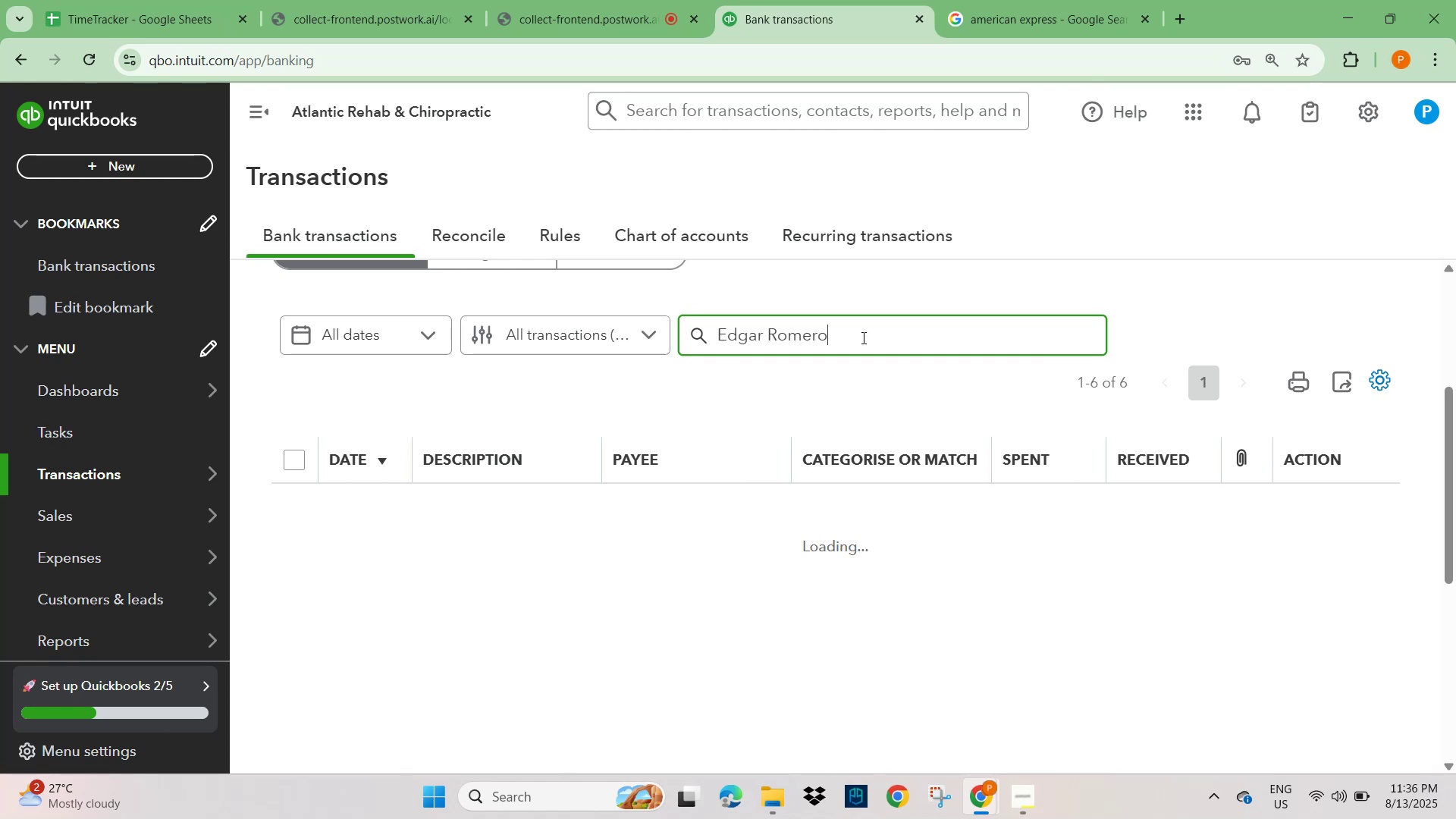 
key(NumpadEnter)
 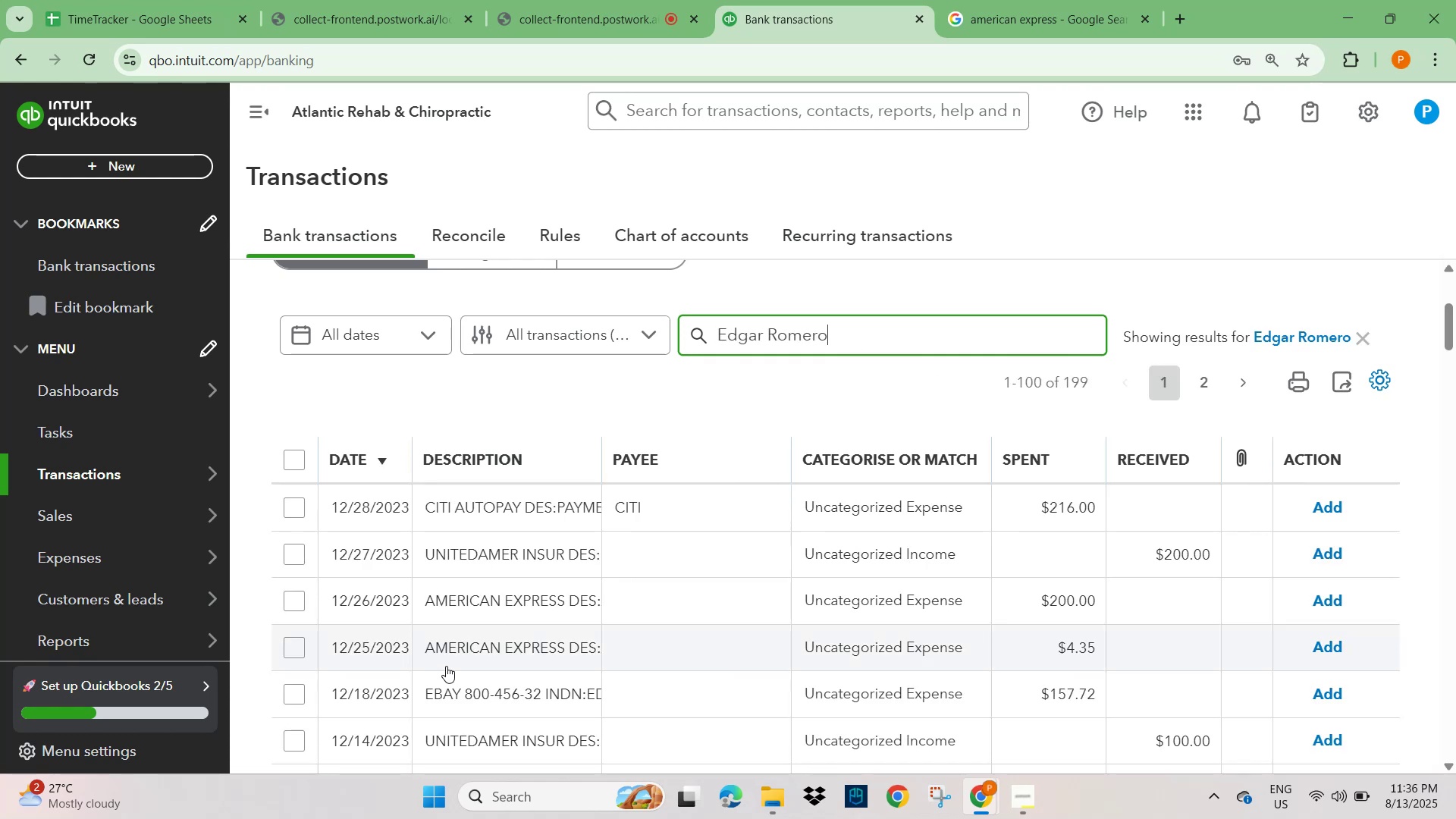 
scroll: coordinate [514, 438], scroll_direction: down, amount: 10.0
 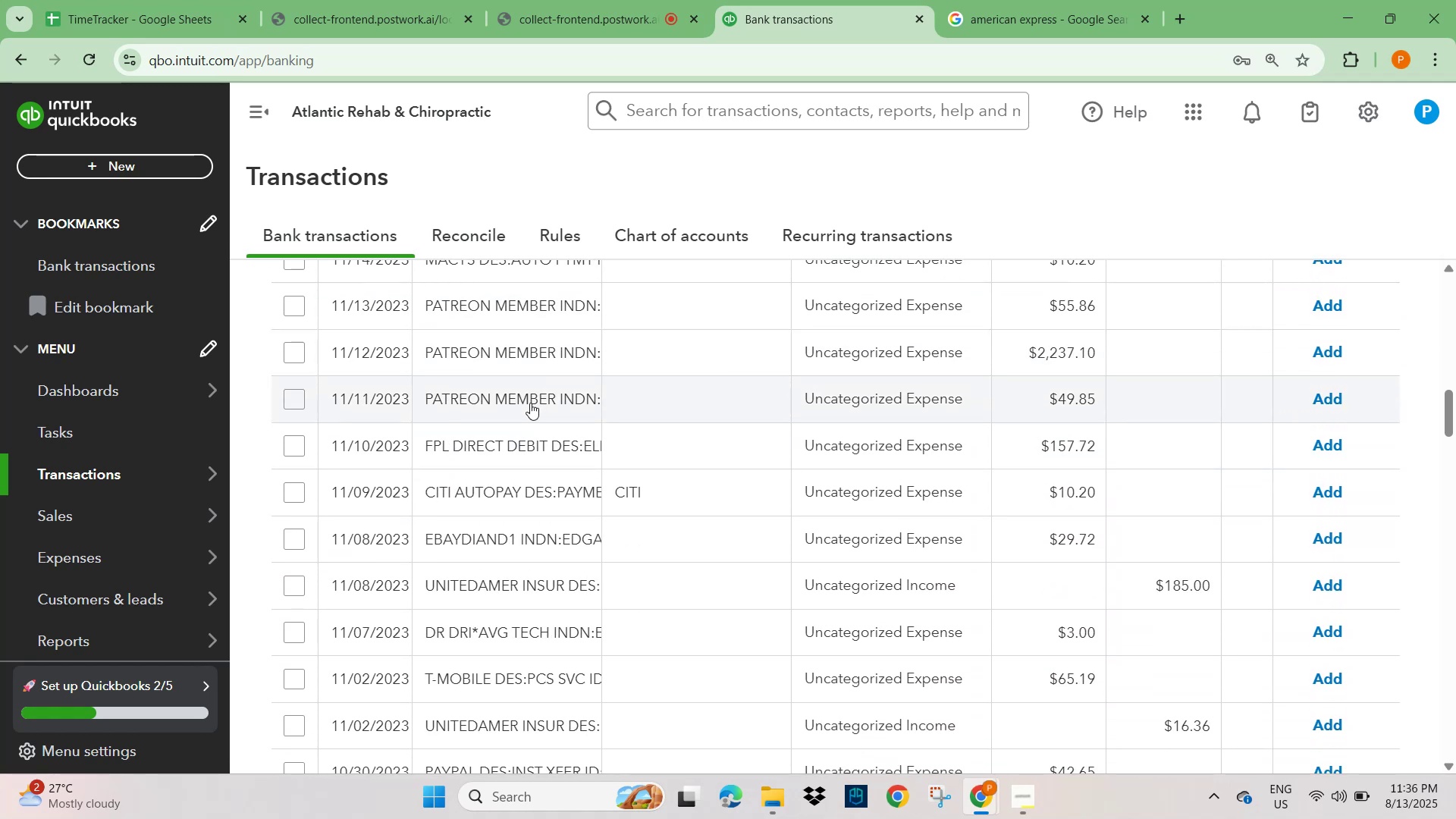 
scroll: coordinate [531, 416], scroll_direction: down, amount: 3.0
 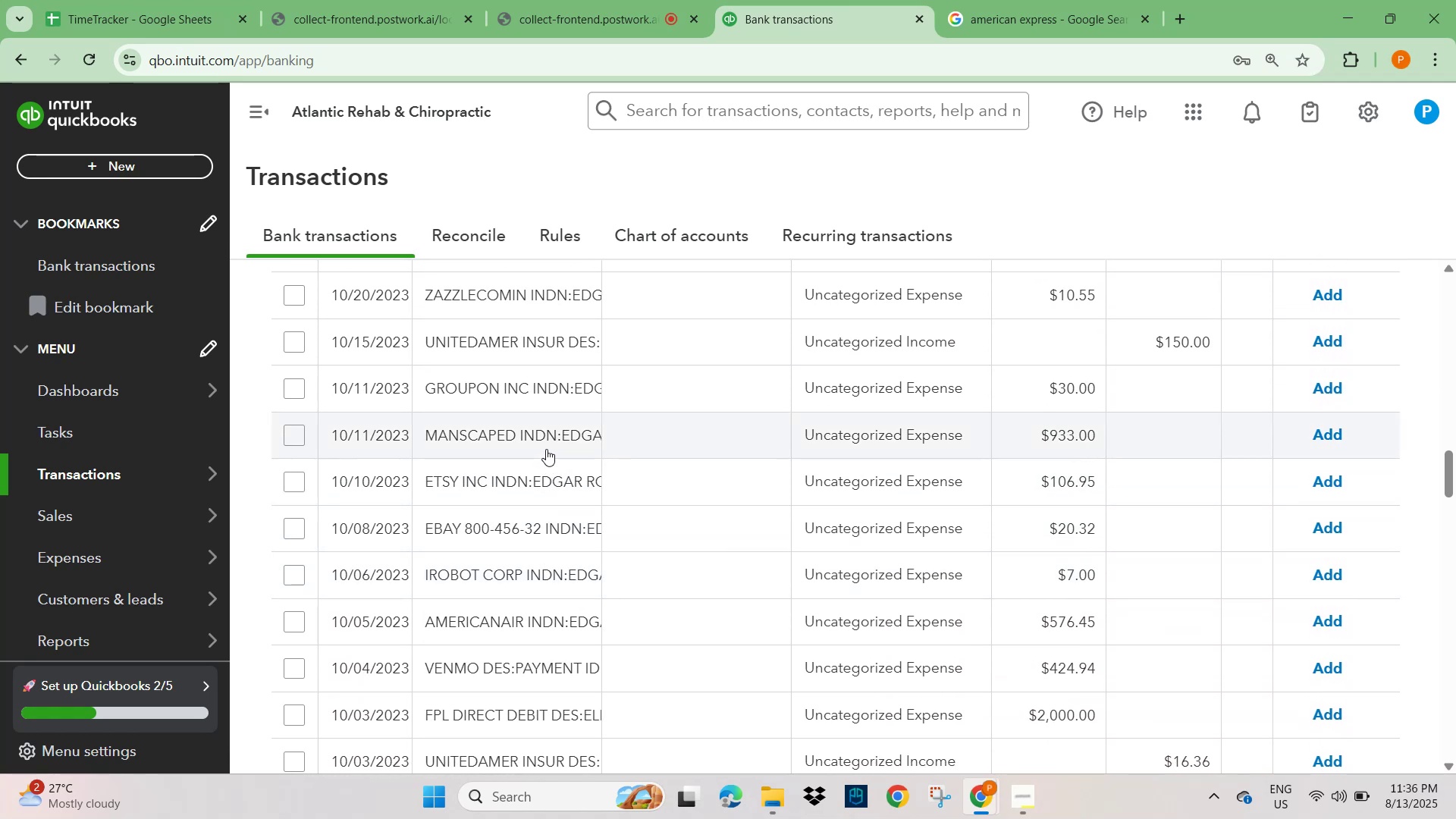 
left_click([548, 436])
 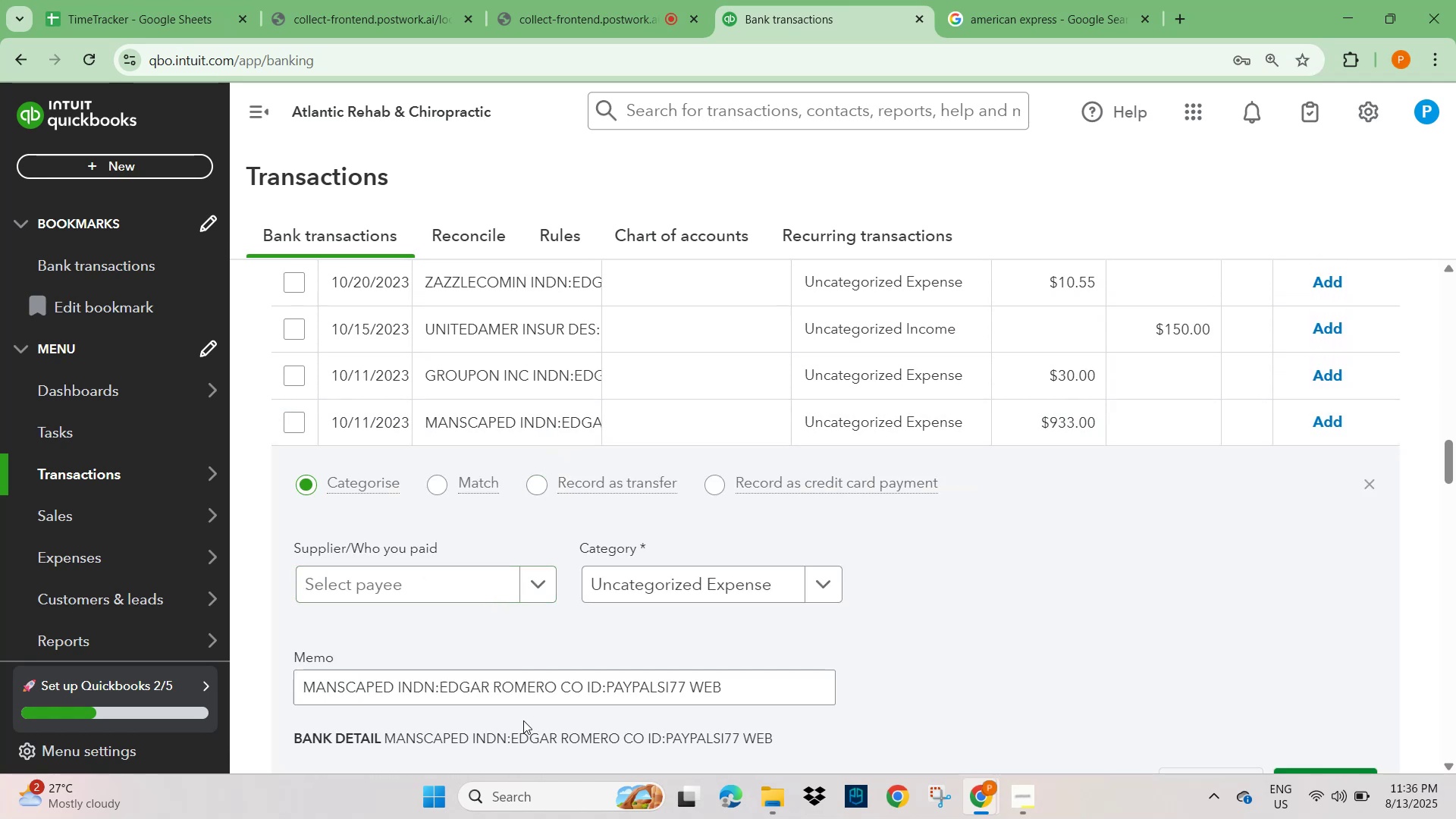 
wait(8.54)
 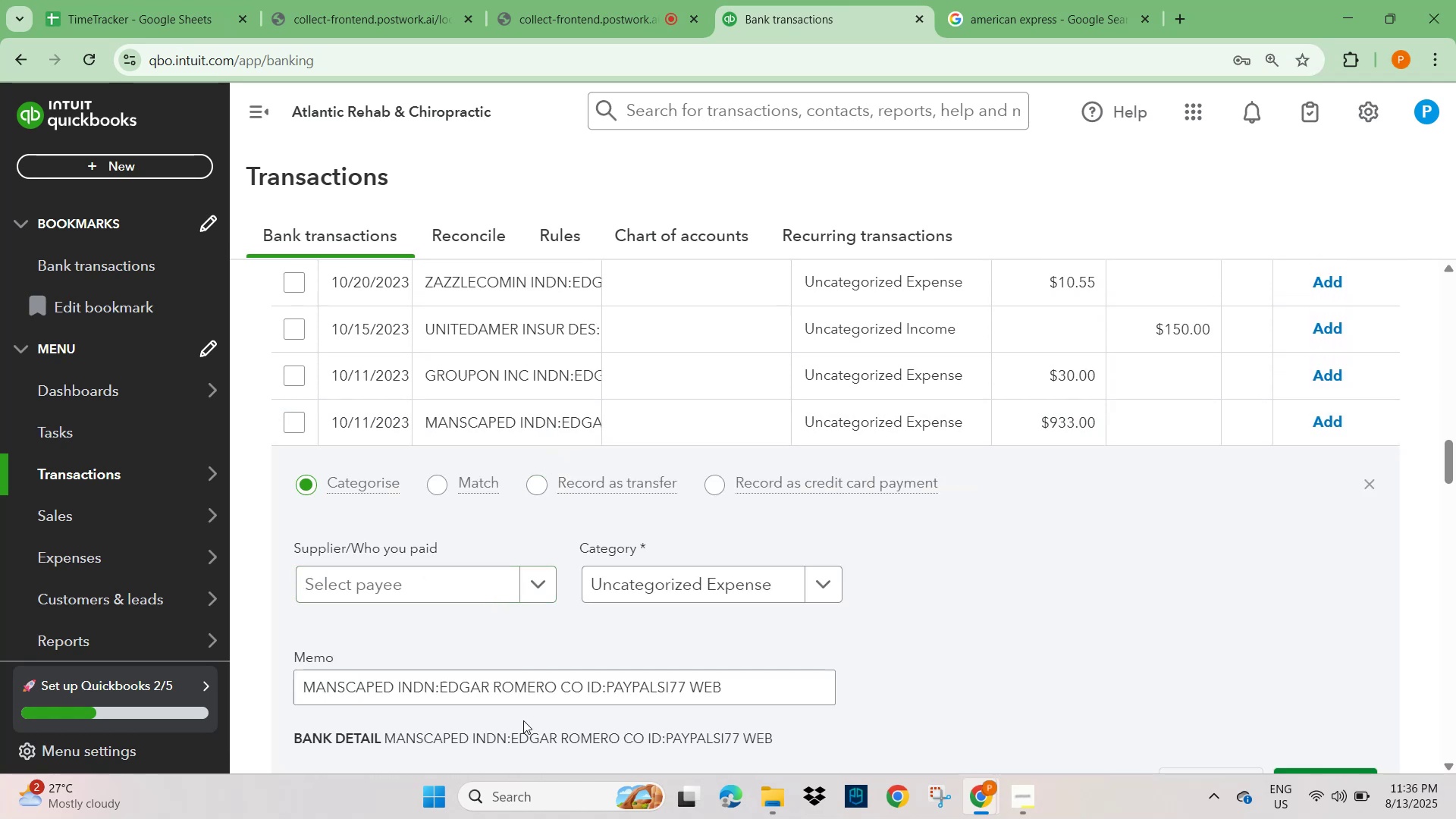 
scroll: coordinate [478, 484], scroll_direction: up, amount: 19.0
 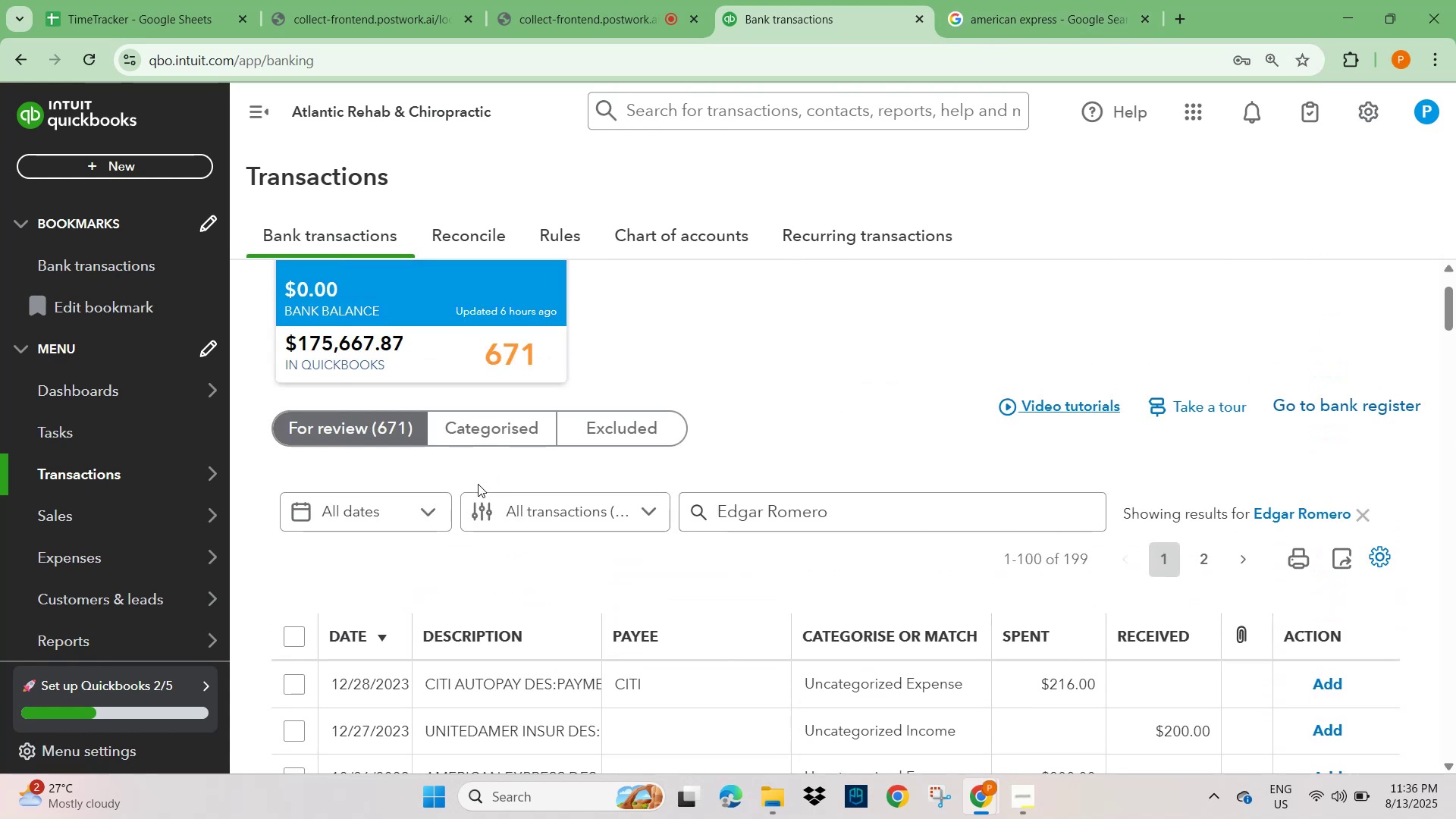 
scroll: coordinate [478, 492], scroll_direction: down, amount: 3.0
 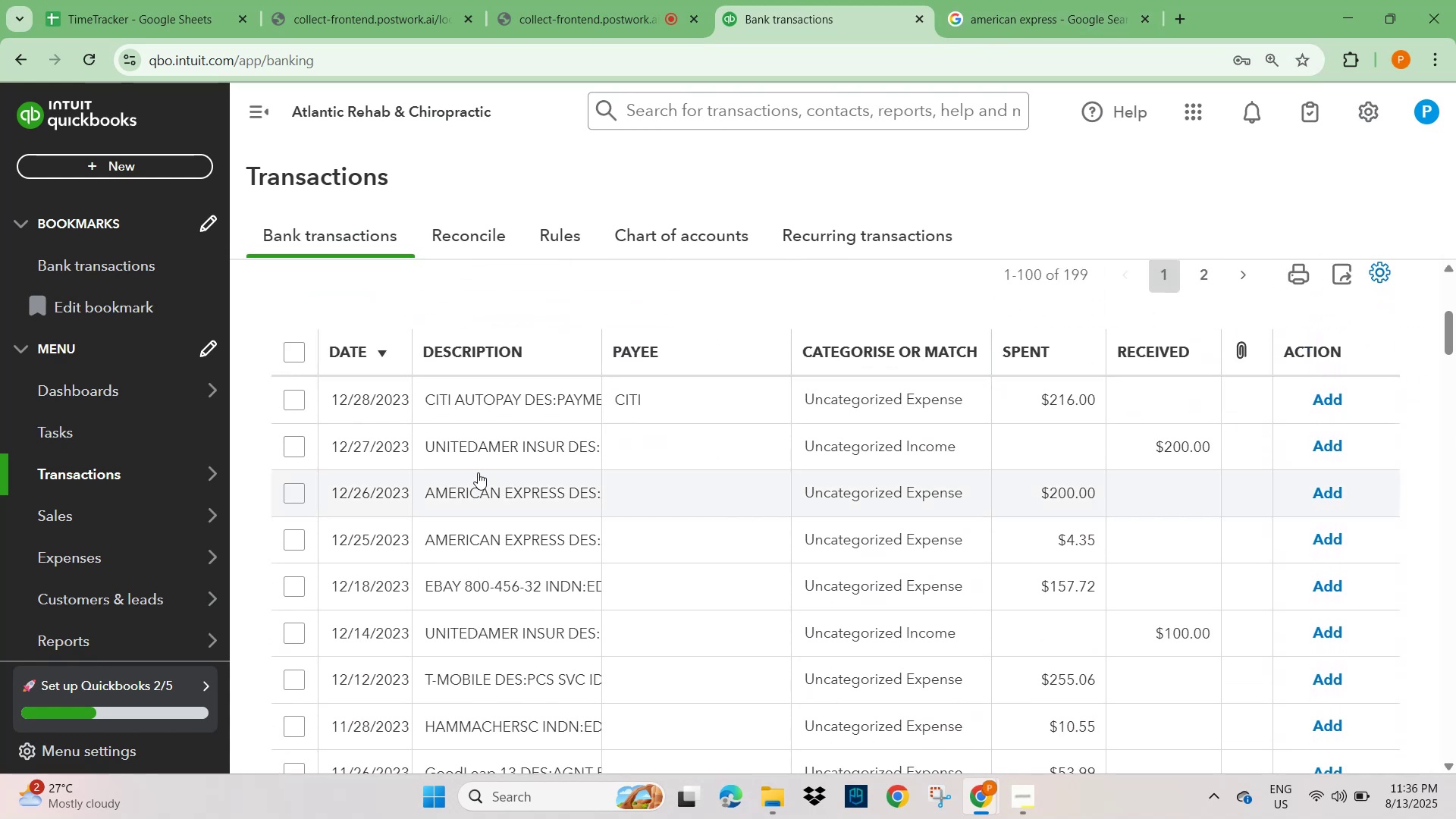 
scroll: coordinate [544, 444], scroll_direction: up, amount: 5.0
 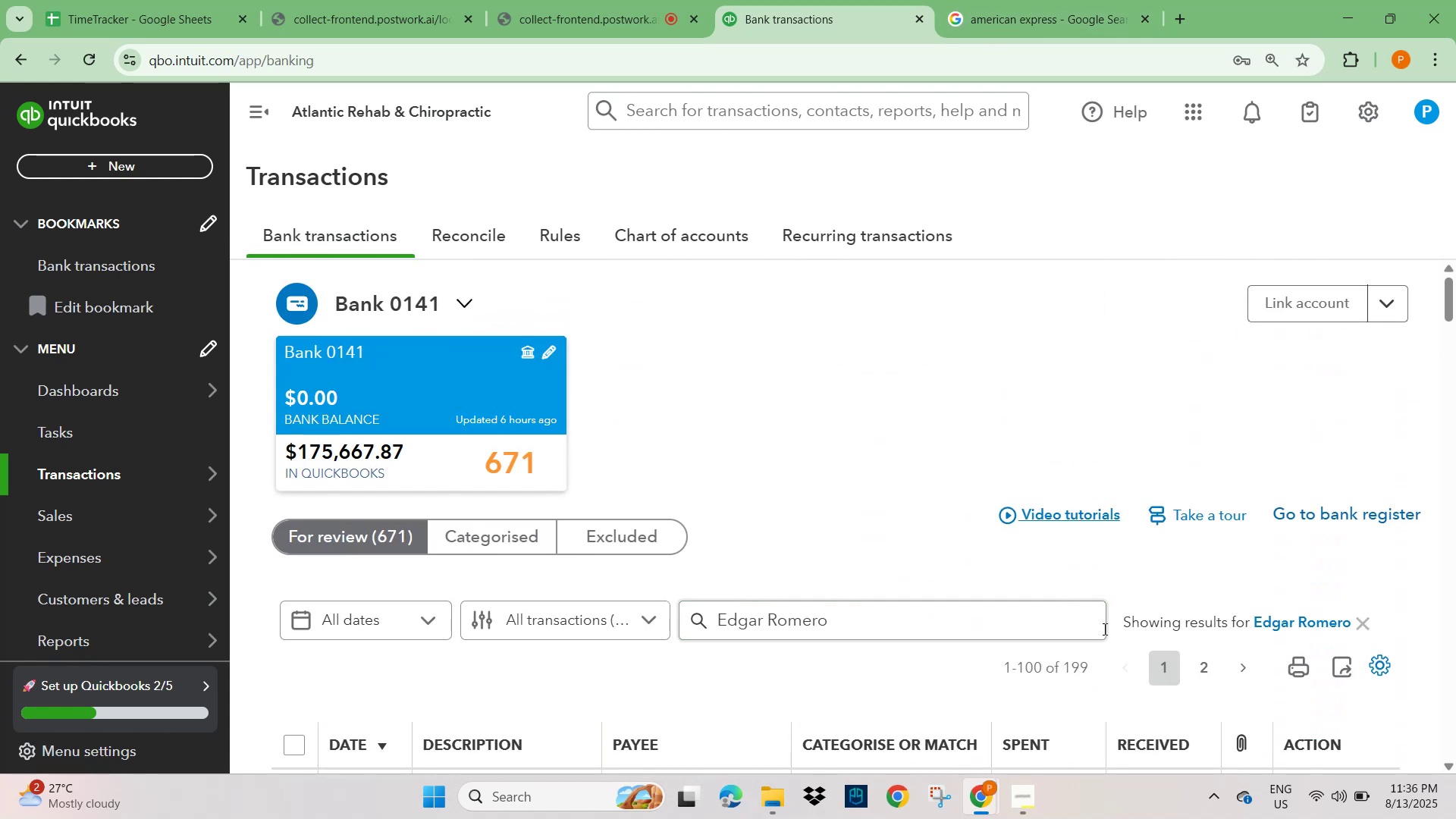 
left_click([1066, 627])
 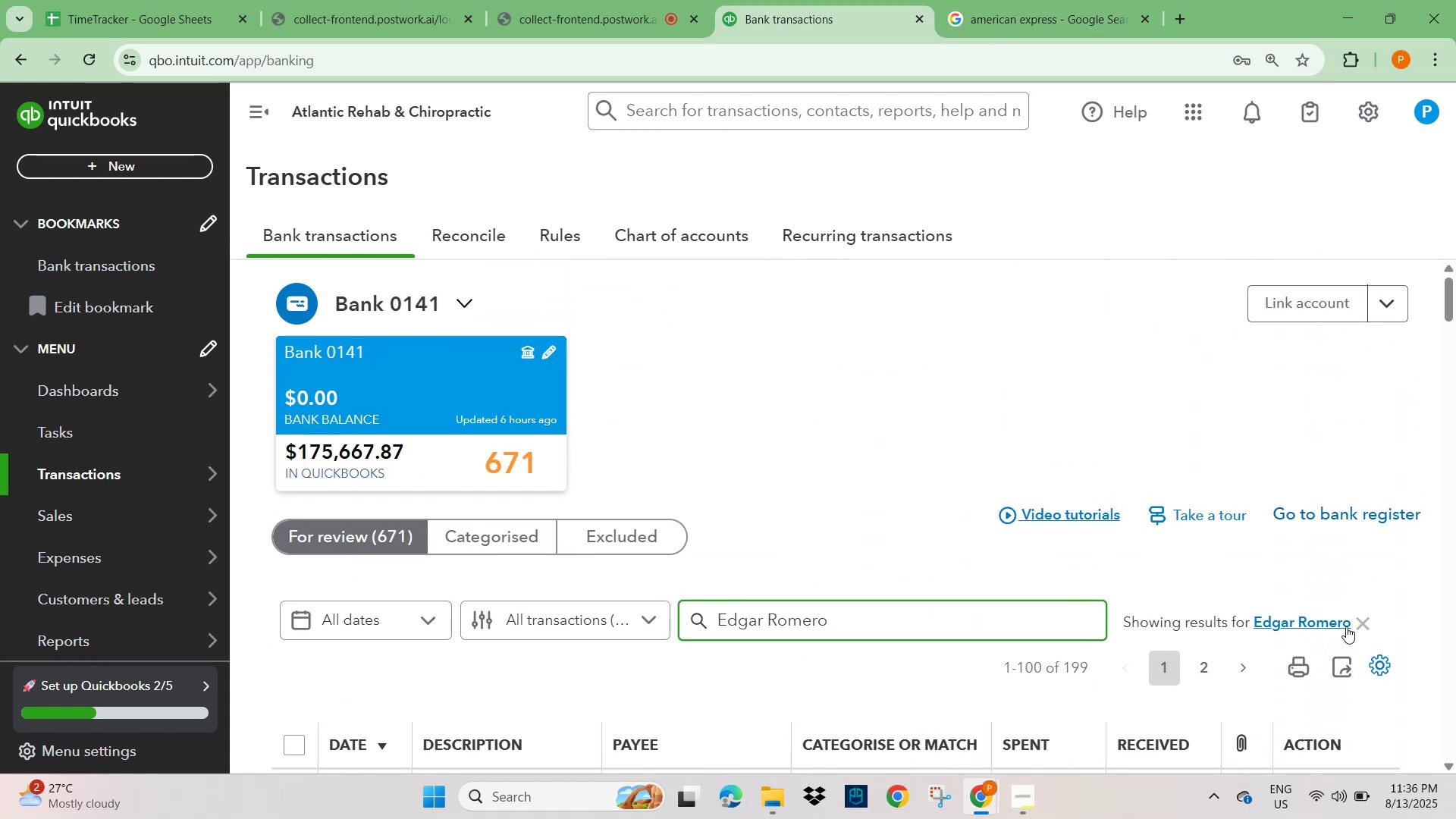 
left_click([1359, 624])
 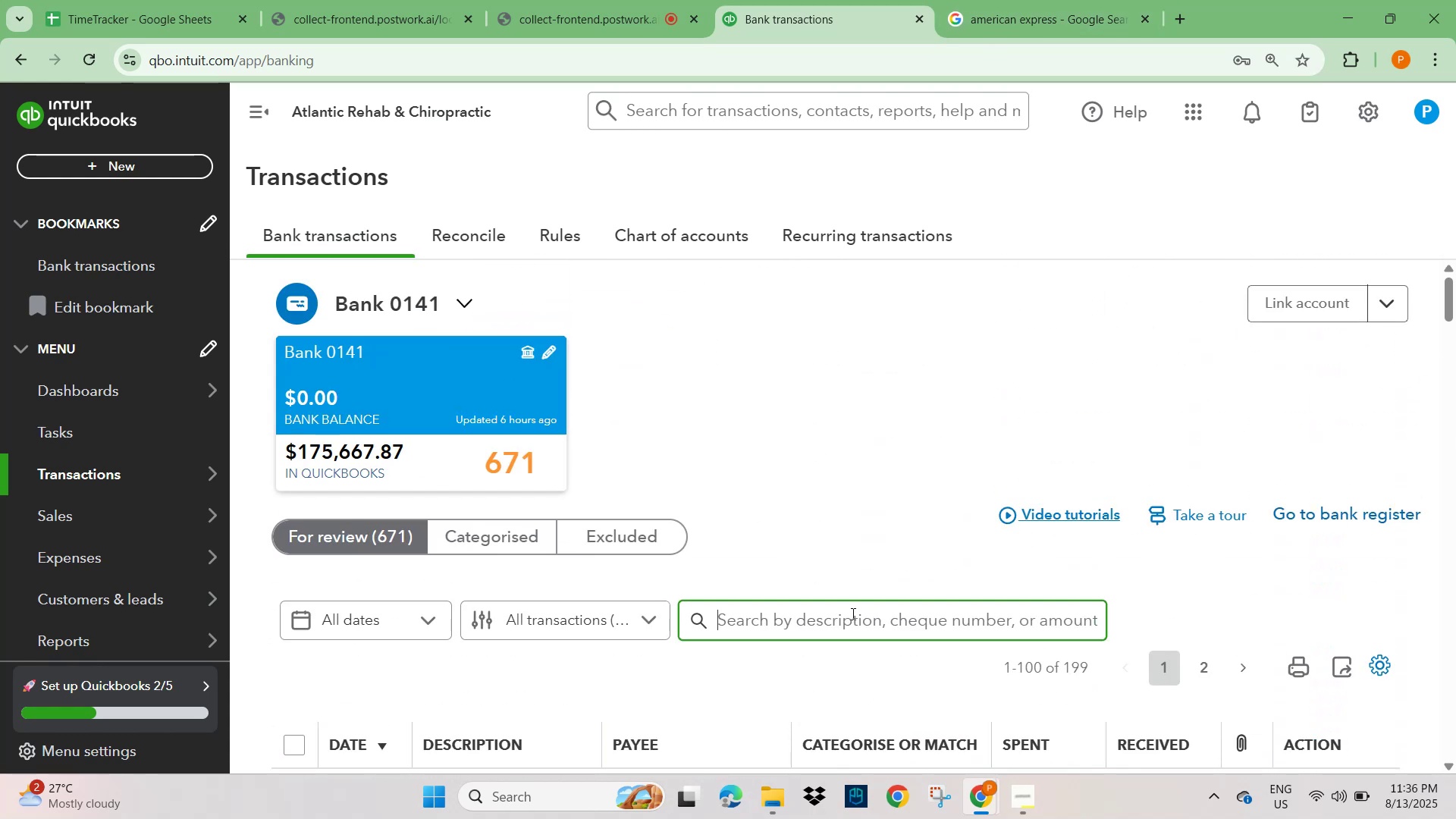 
left_click([852, 617])
 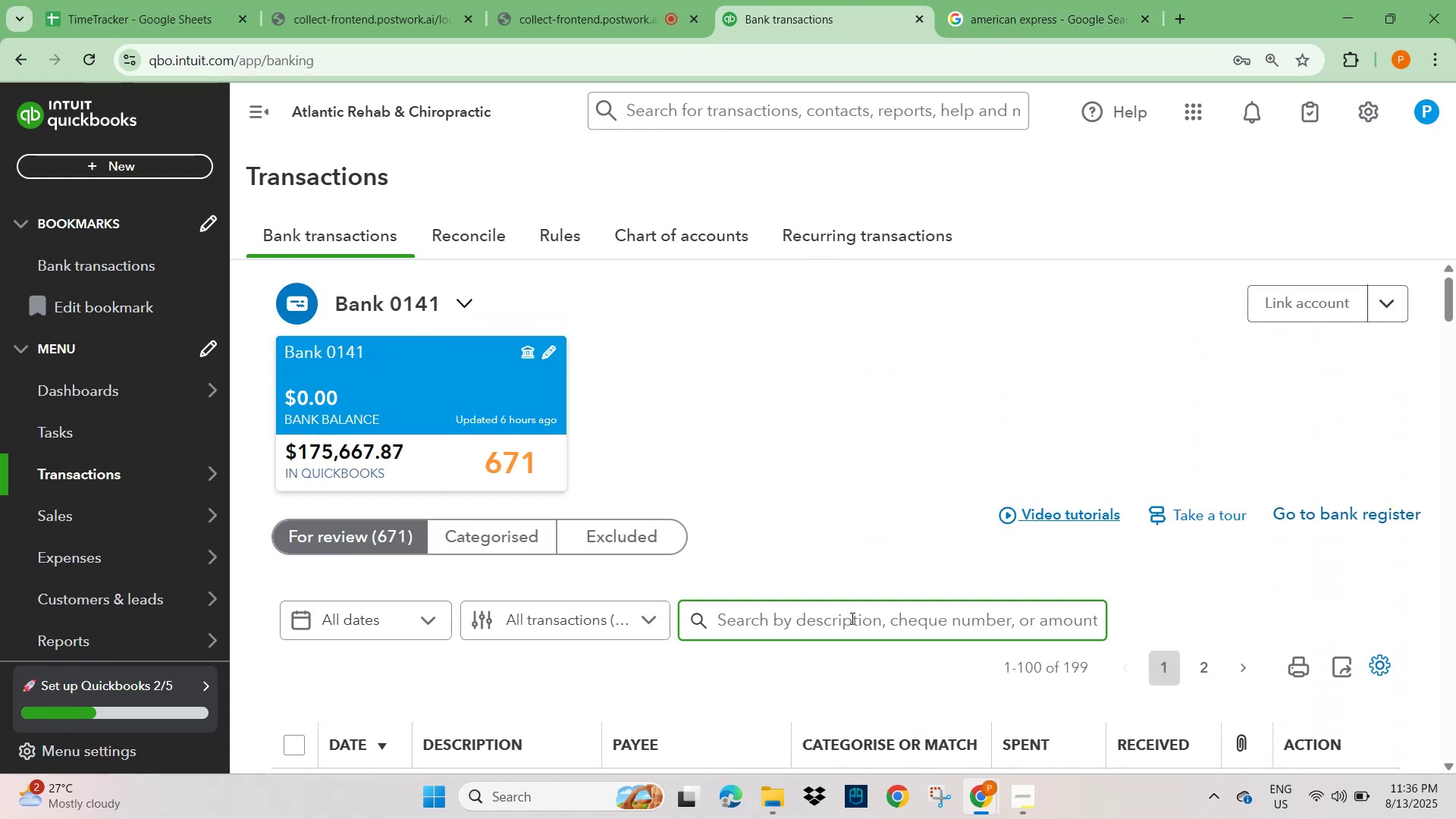 
type(American Express)
key(NumpadEnter)
 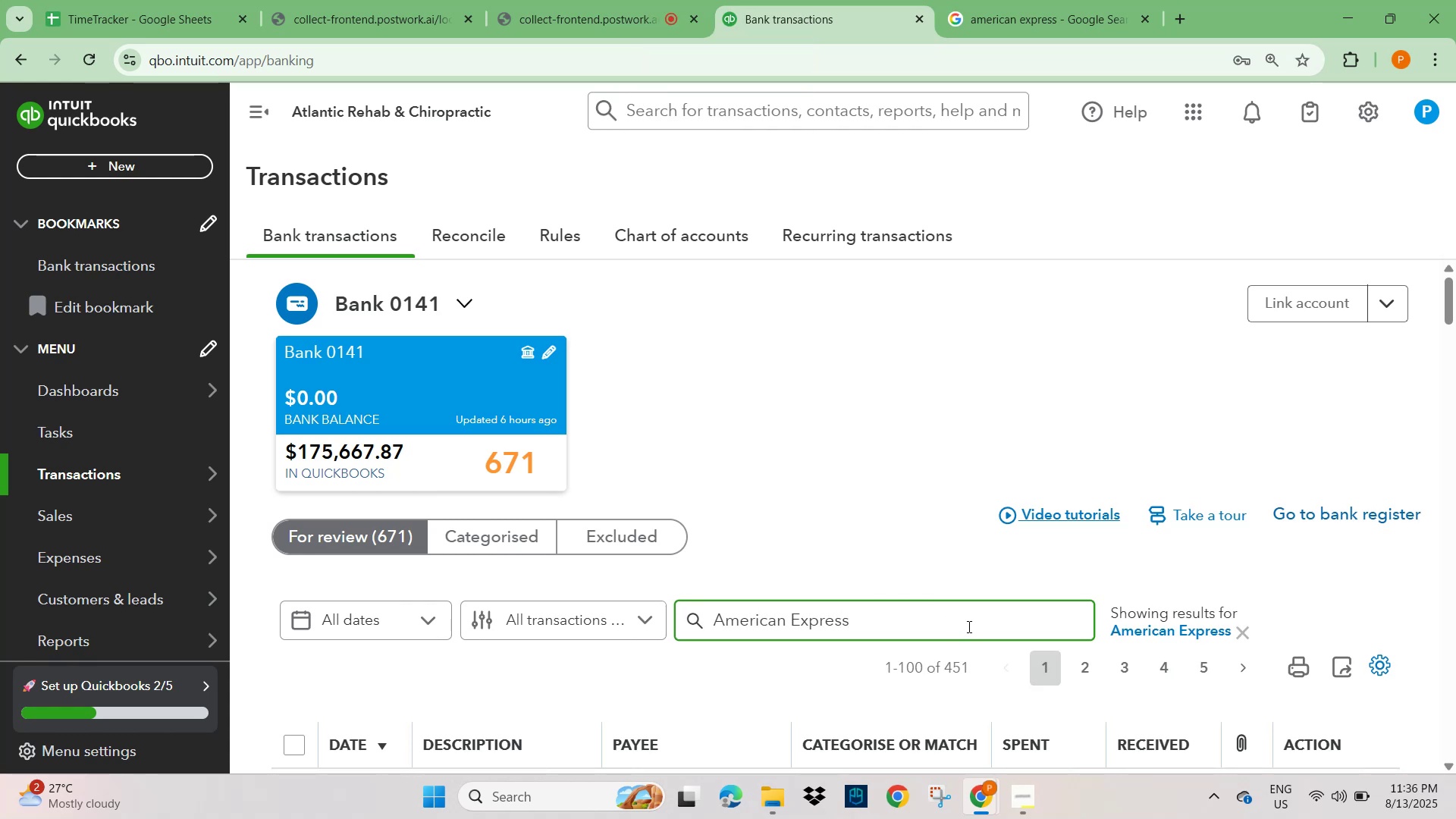 
scroll: coordinate [544, 566], scroll_direction: down, amount: 5.0
 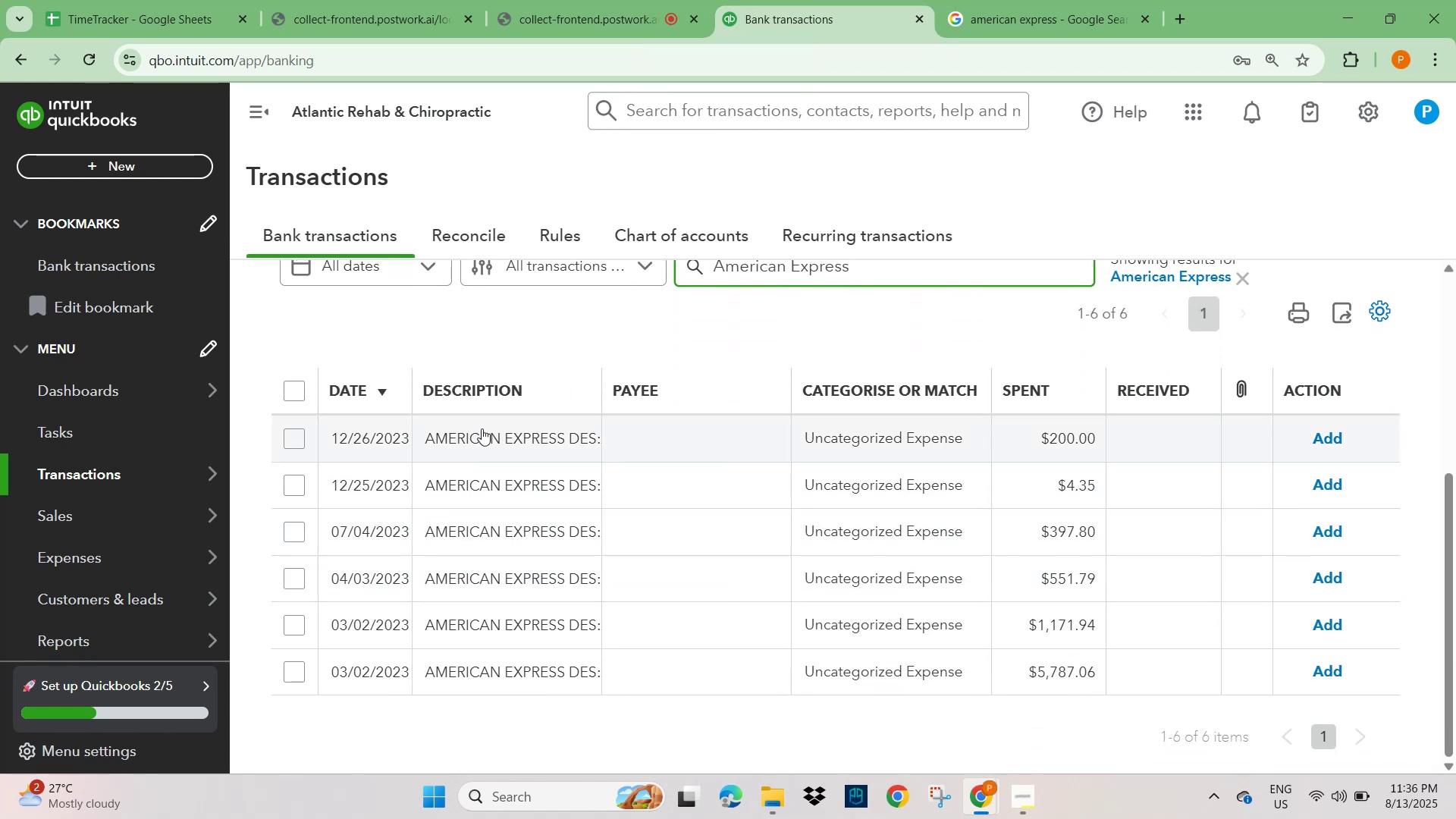 
left_click([474, 435])
 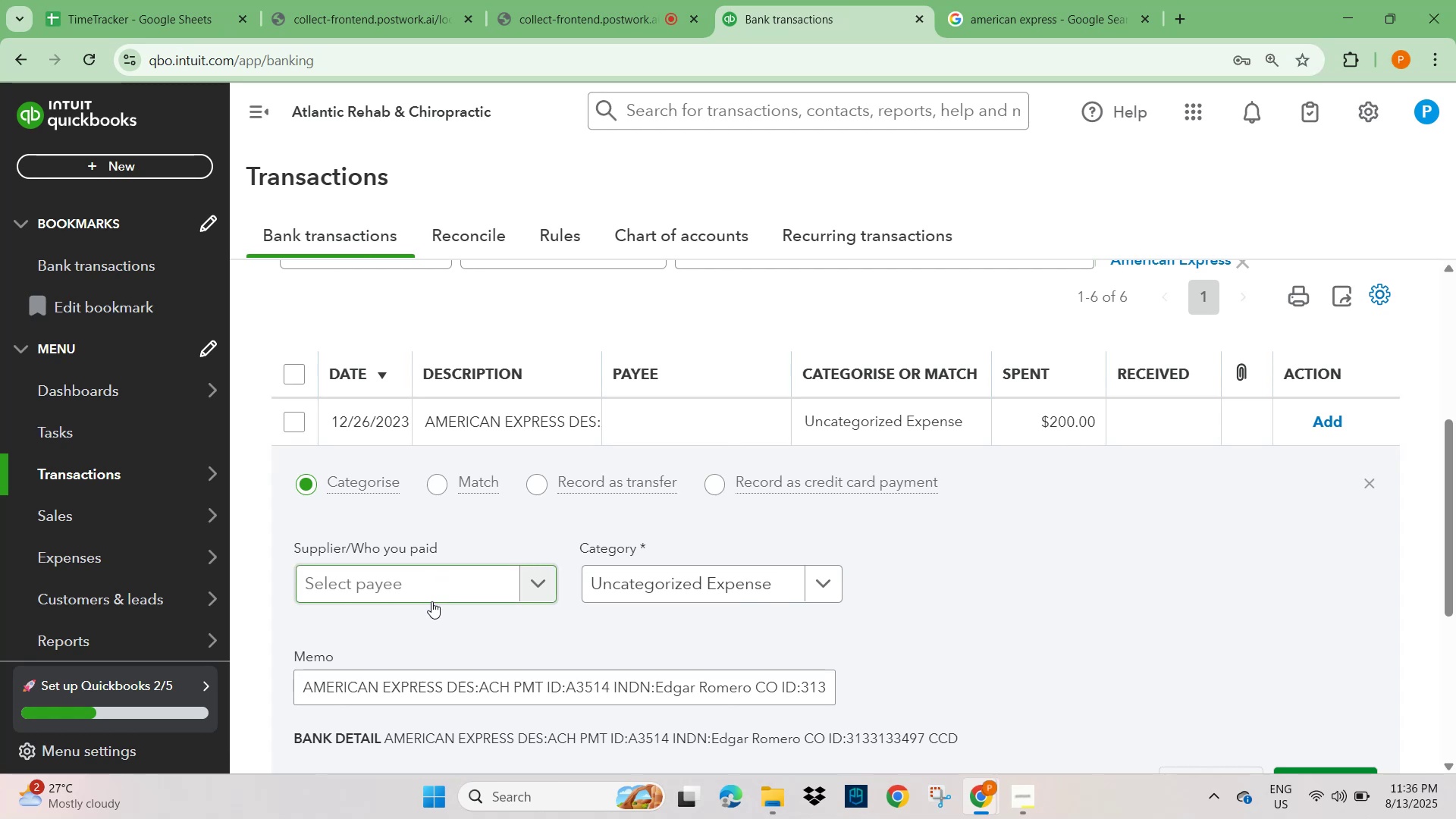 
scroll: coordinate [431, 612], scroll_direction: down, amount: 1.0
 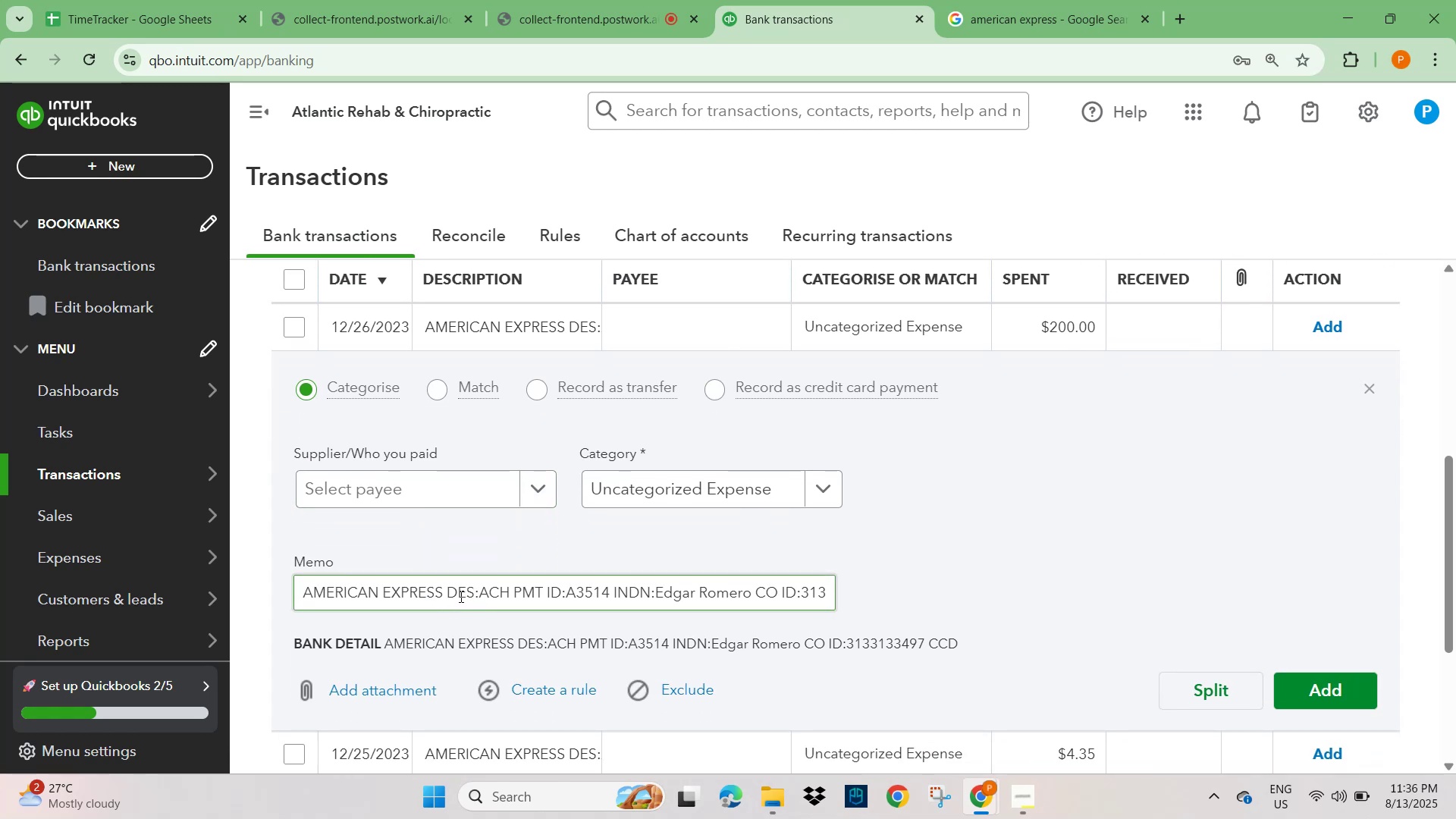 
left_click_drag(start_coordinate=[442, 588], to_coordinate=[288, 595])
 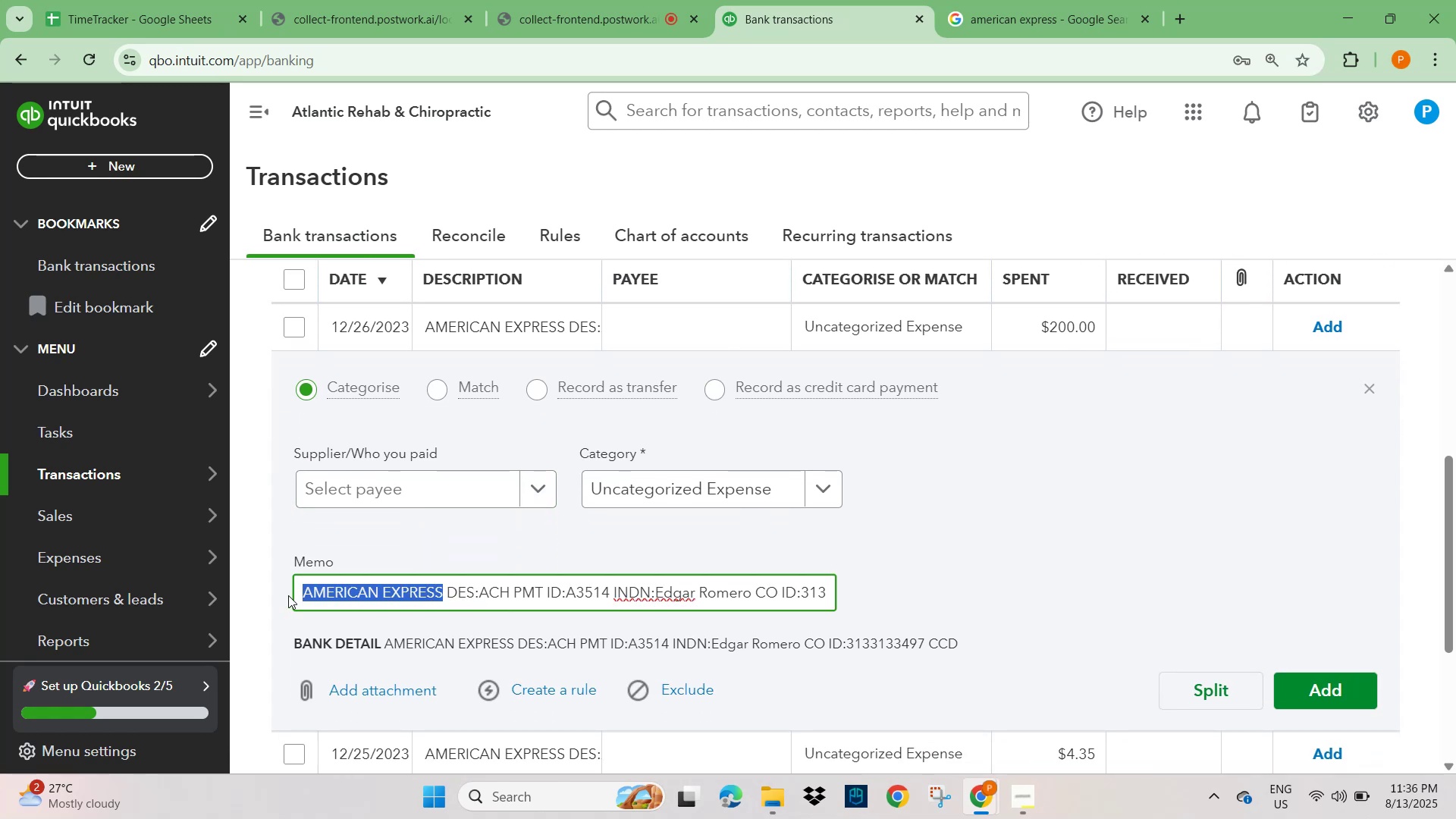 
key(Control+C)
 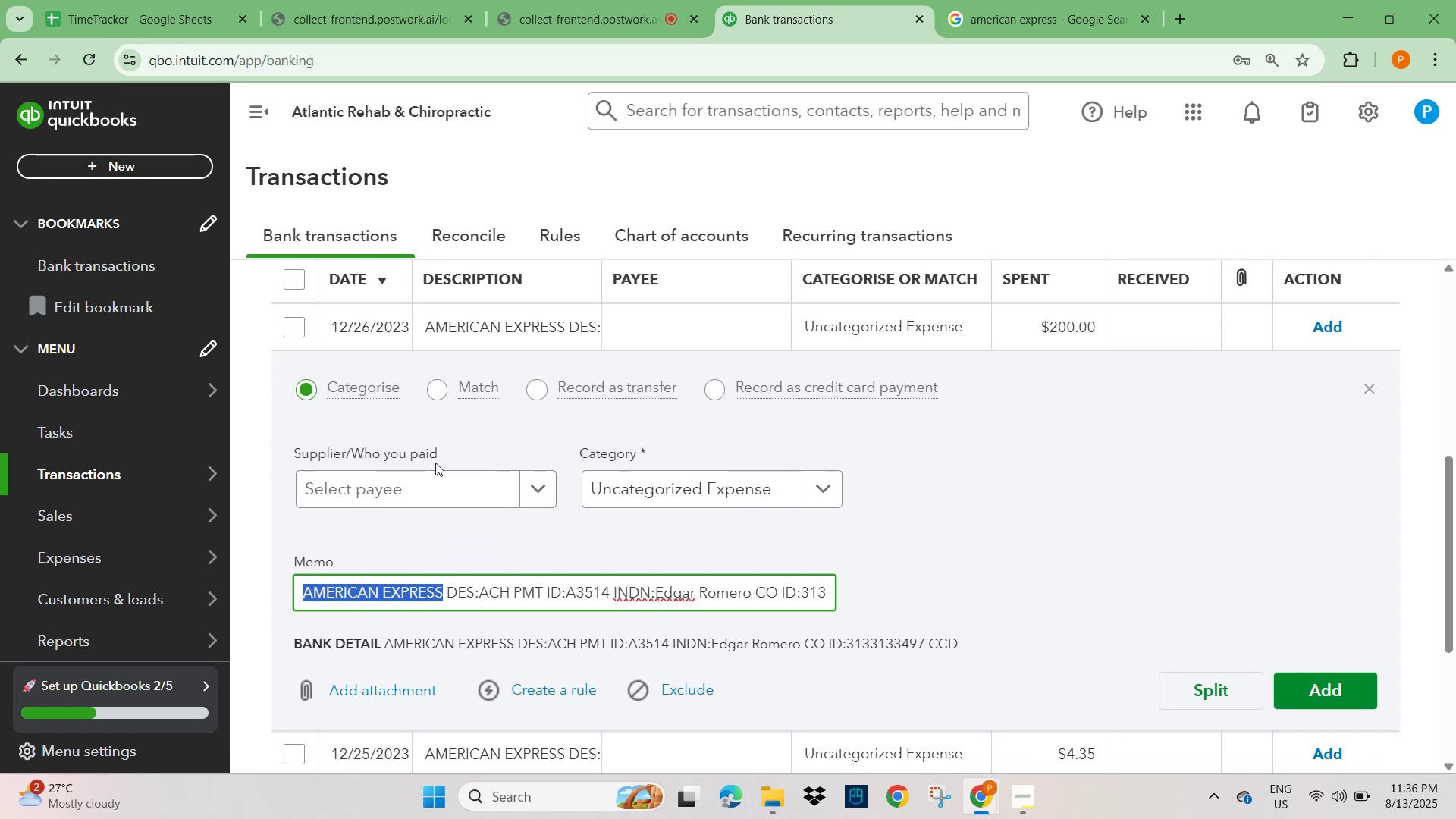 
scroll: coordinate [392, 430], scroll_direction: up, amount: 4.0
 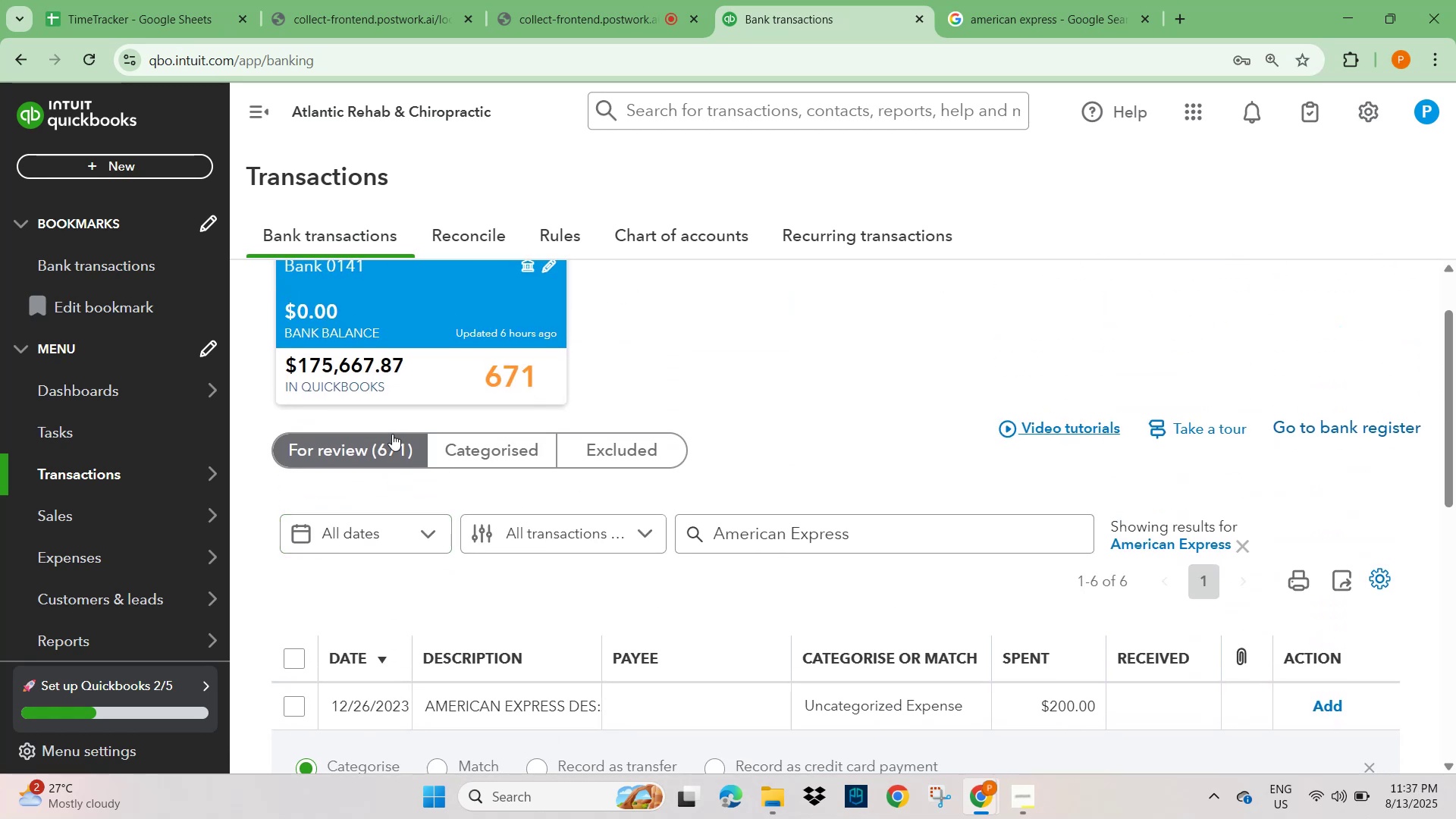 
scroll: coordinate [428, 577], scroll_direction: down, amount: 4.0
 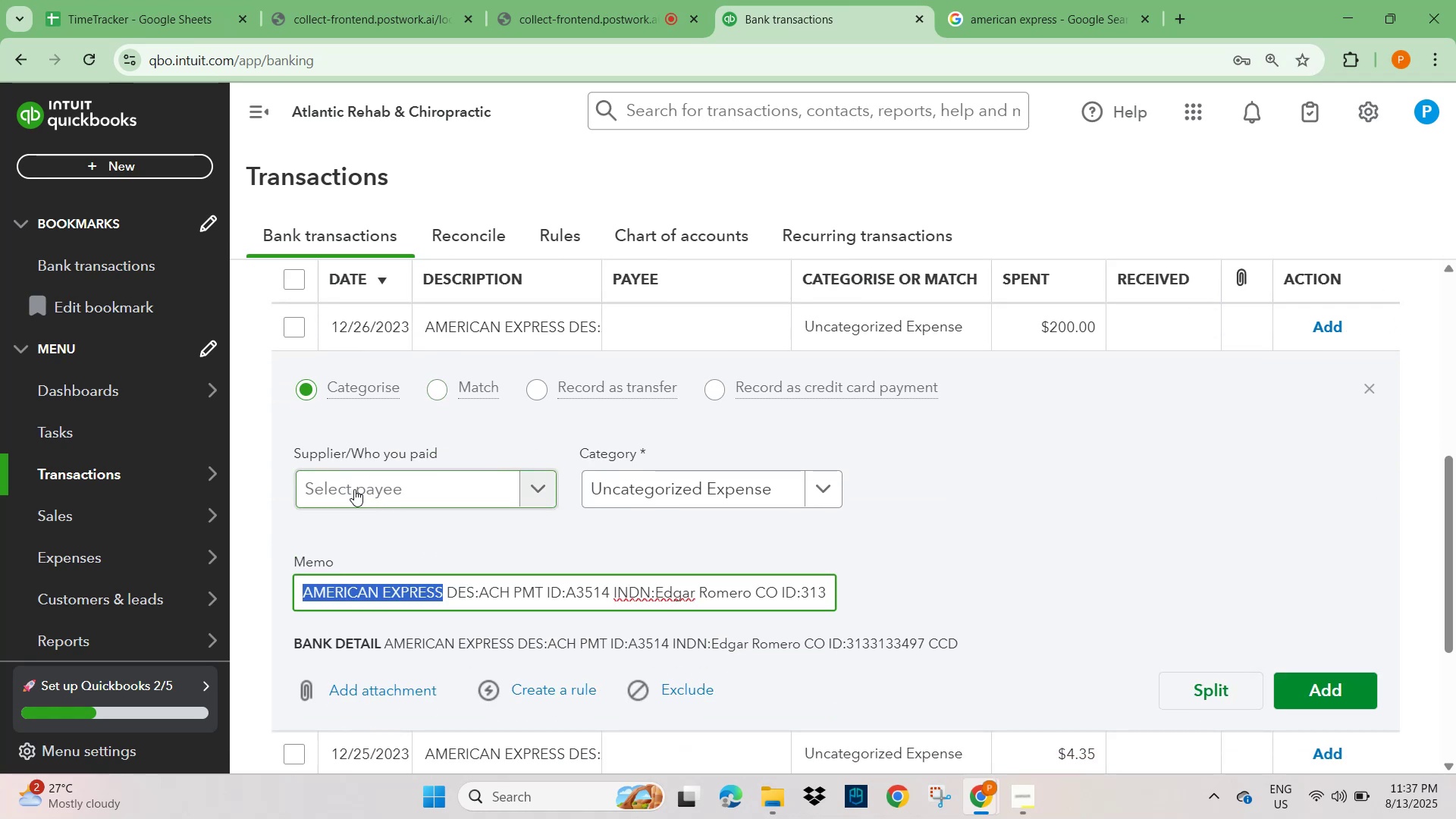 
left_click([354, 489])
 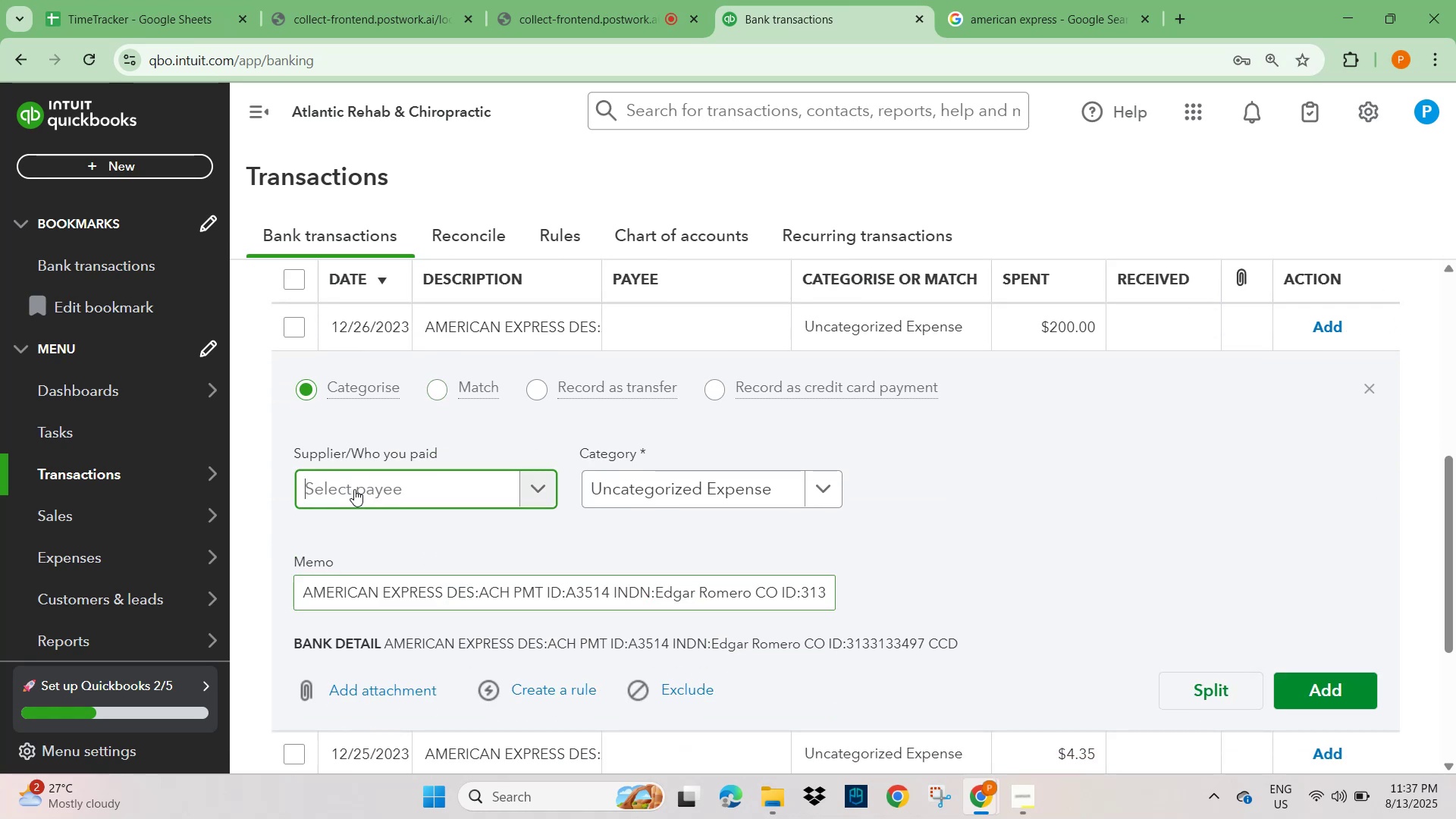 
key(Control+V)
 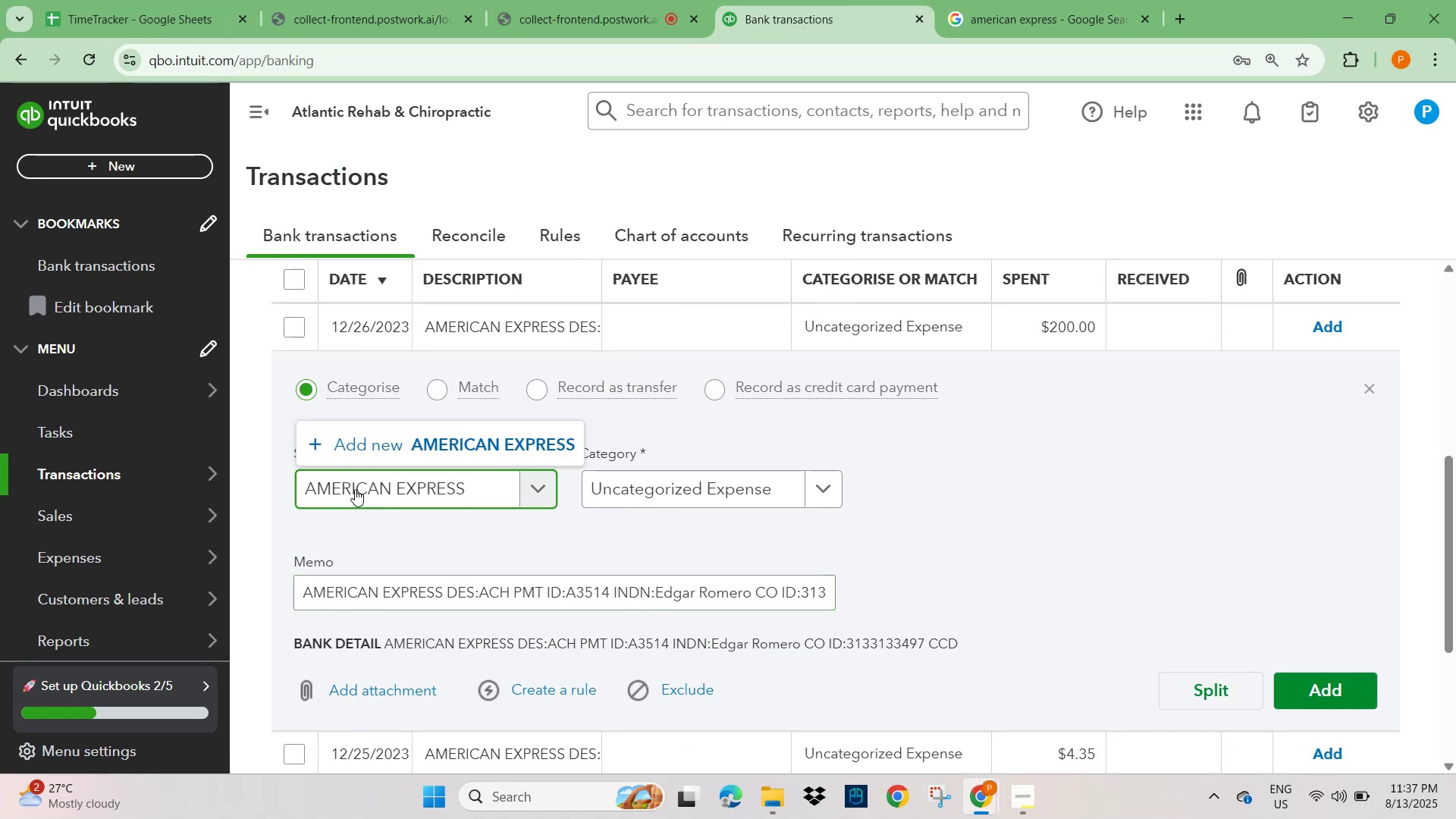 
left_click([510, 449])
 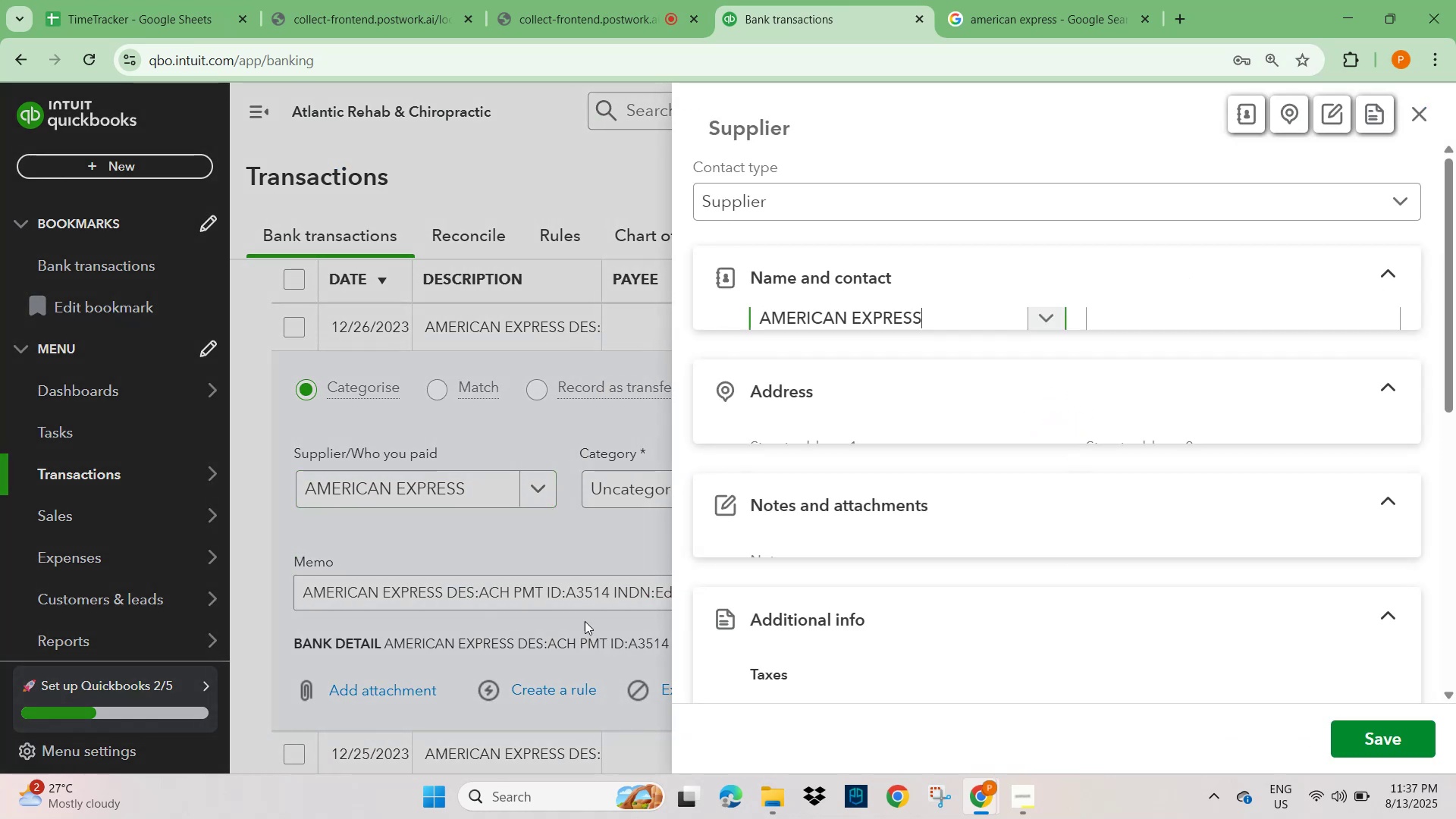 
scroll: coordinate [1232, 594], scroll_direction: down, amount: 7.0
 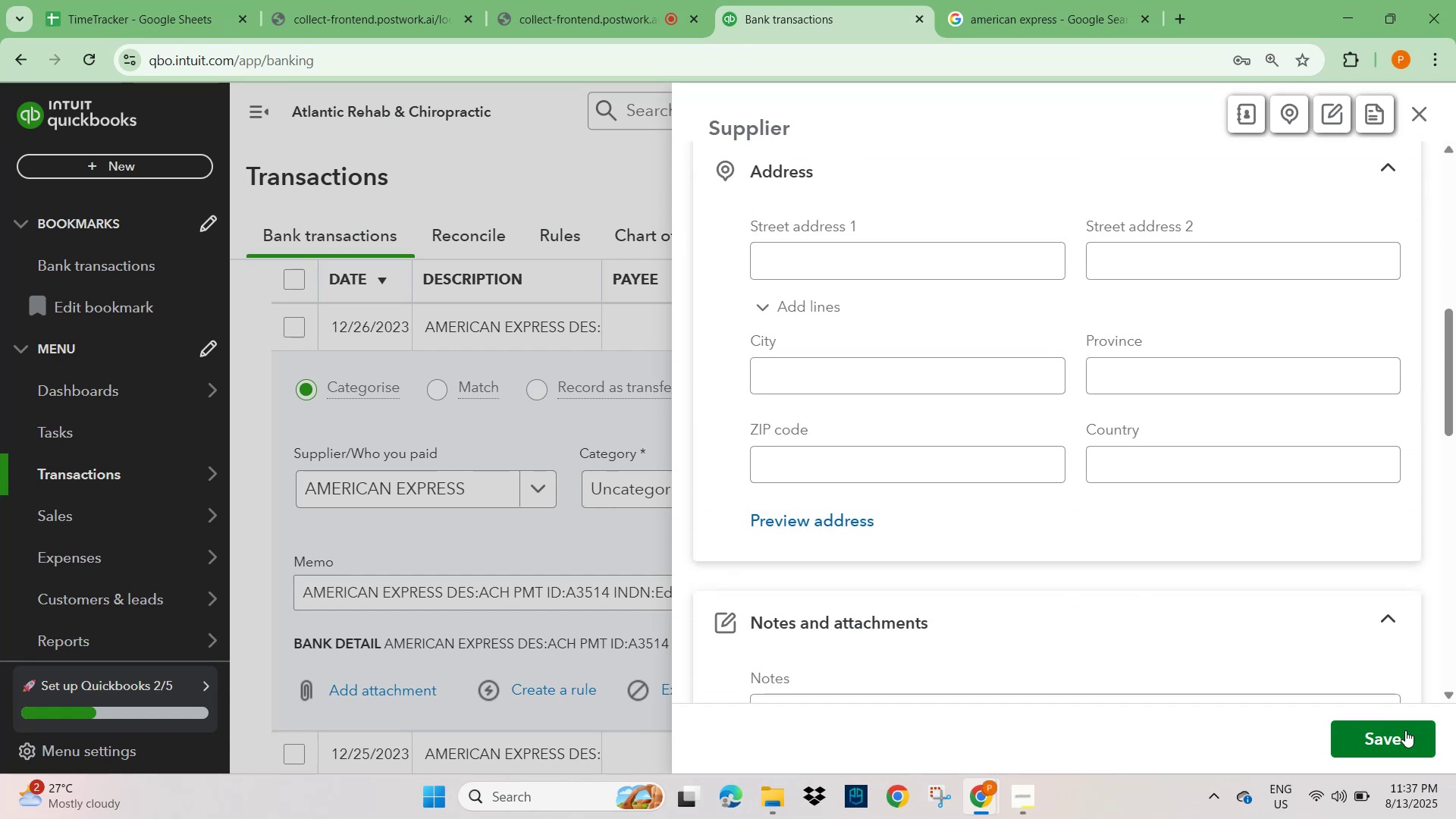 
left_click([1406, 733])
 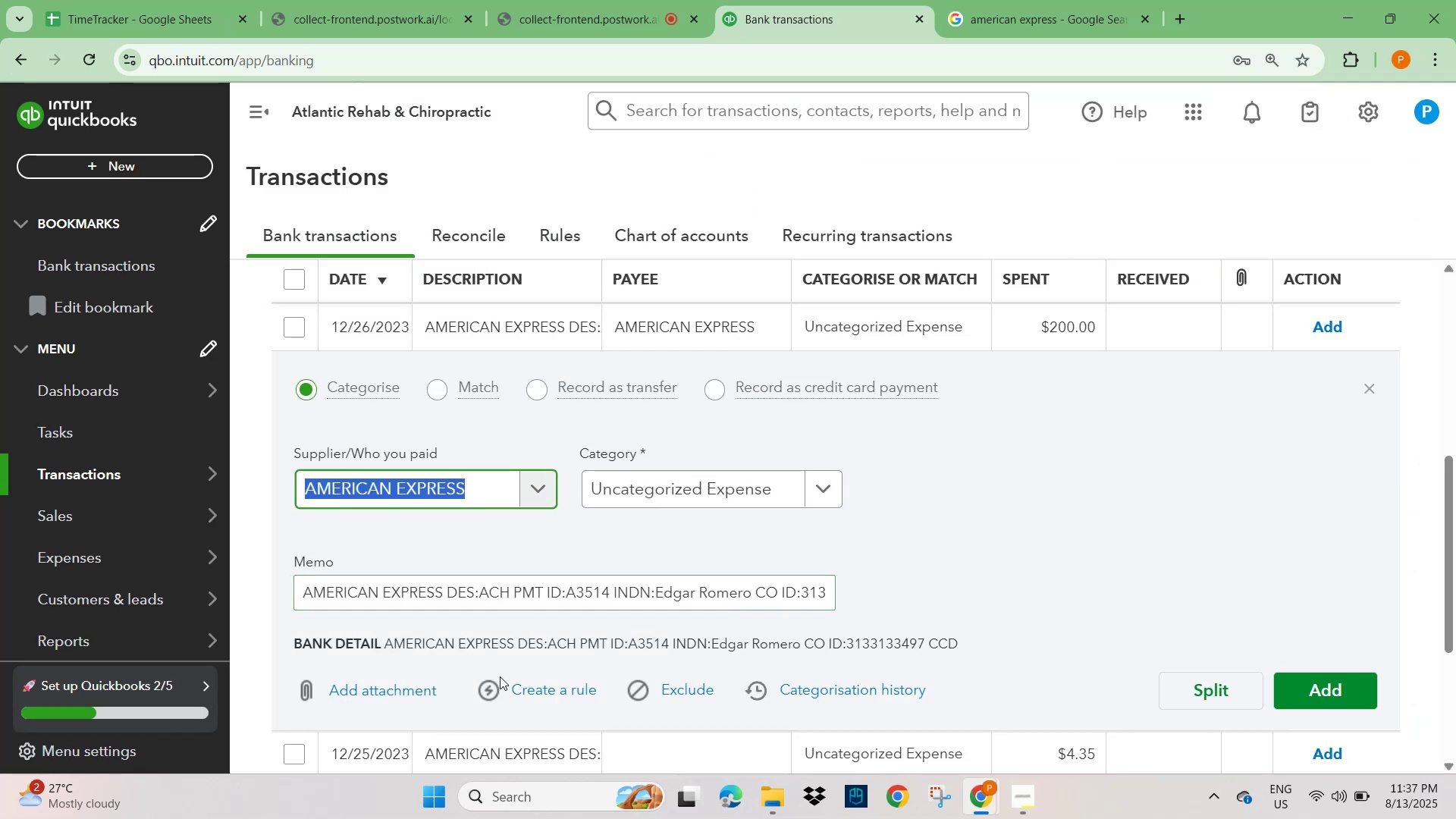 
left_click([557, 689])
 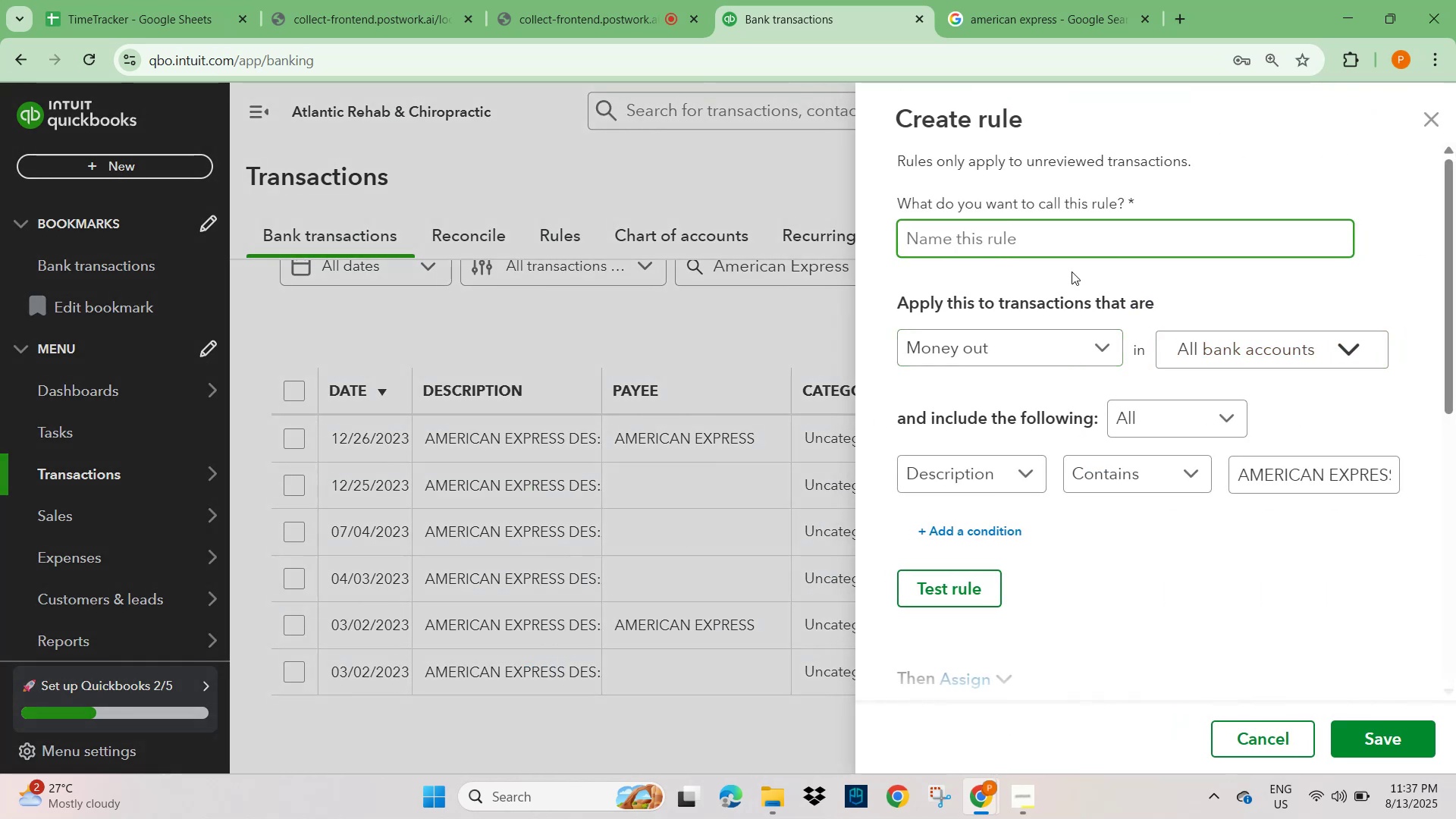 
key(Control+V)
 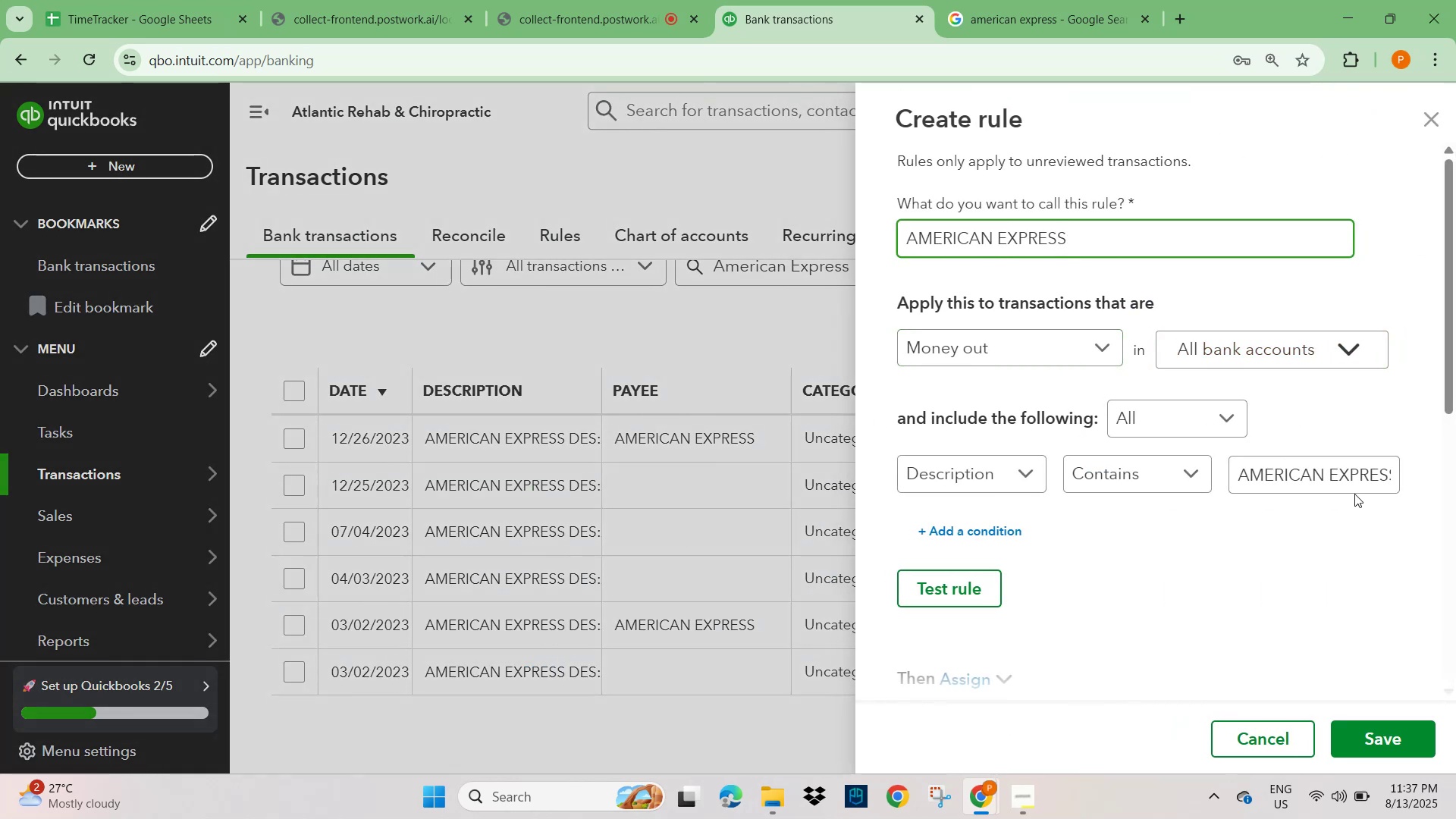 
left_click([1366, 477])
 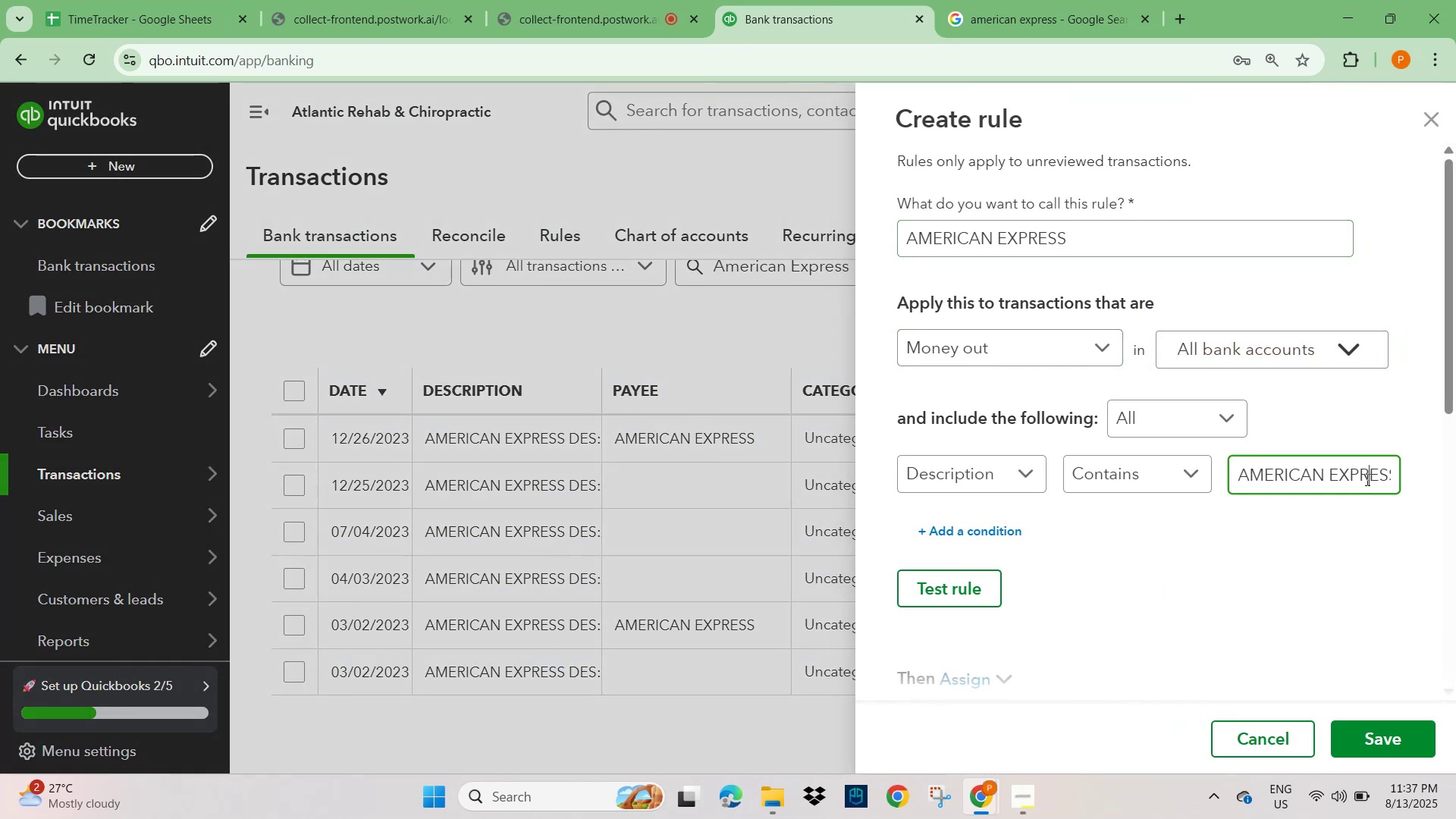 
key(ArrowRight)
 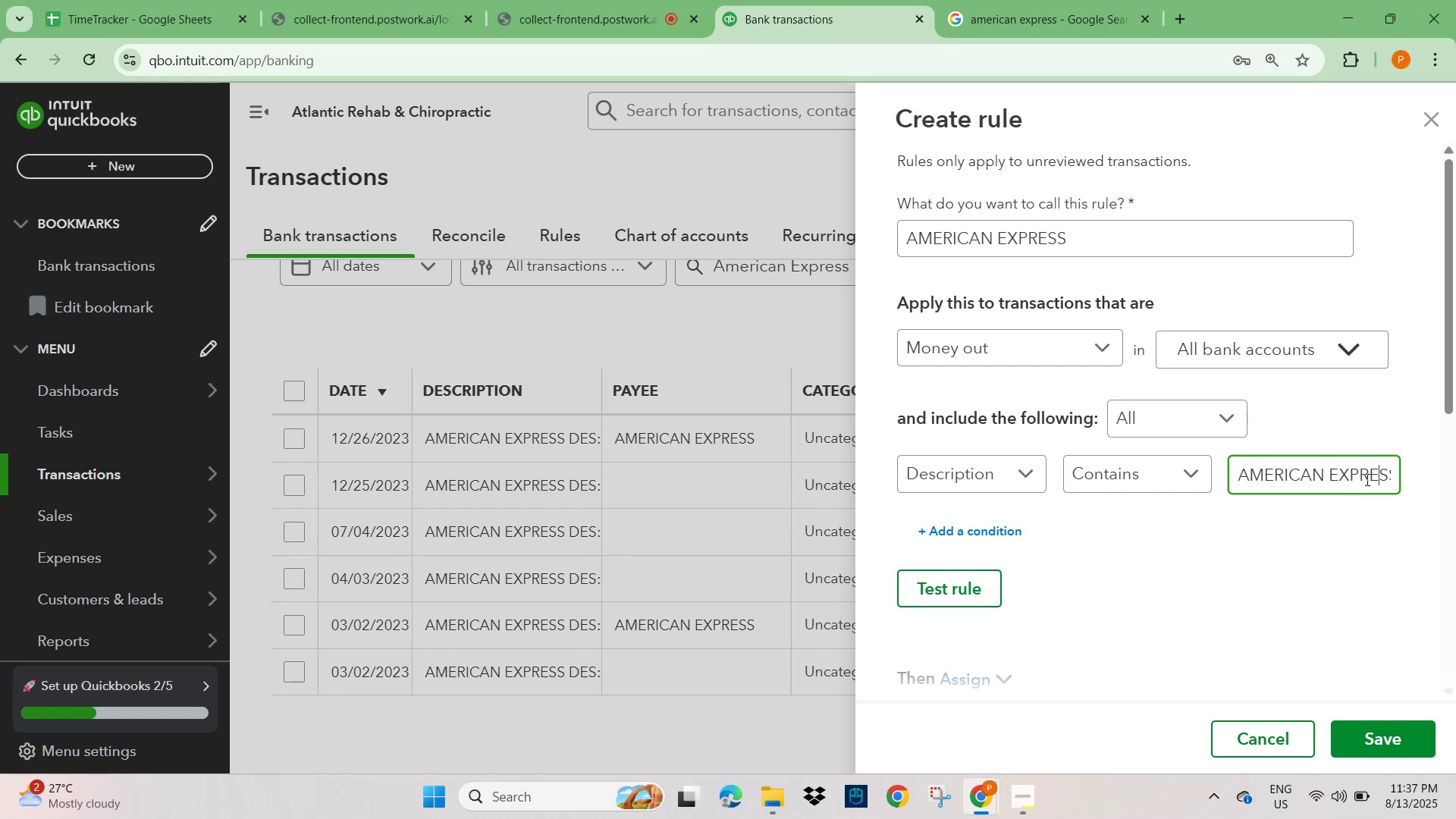 
key(ArrowRight)
 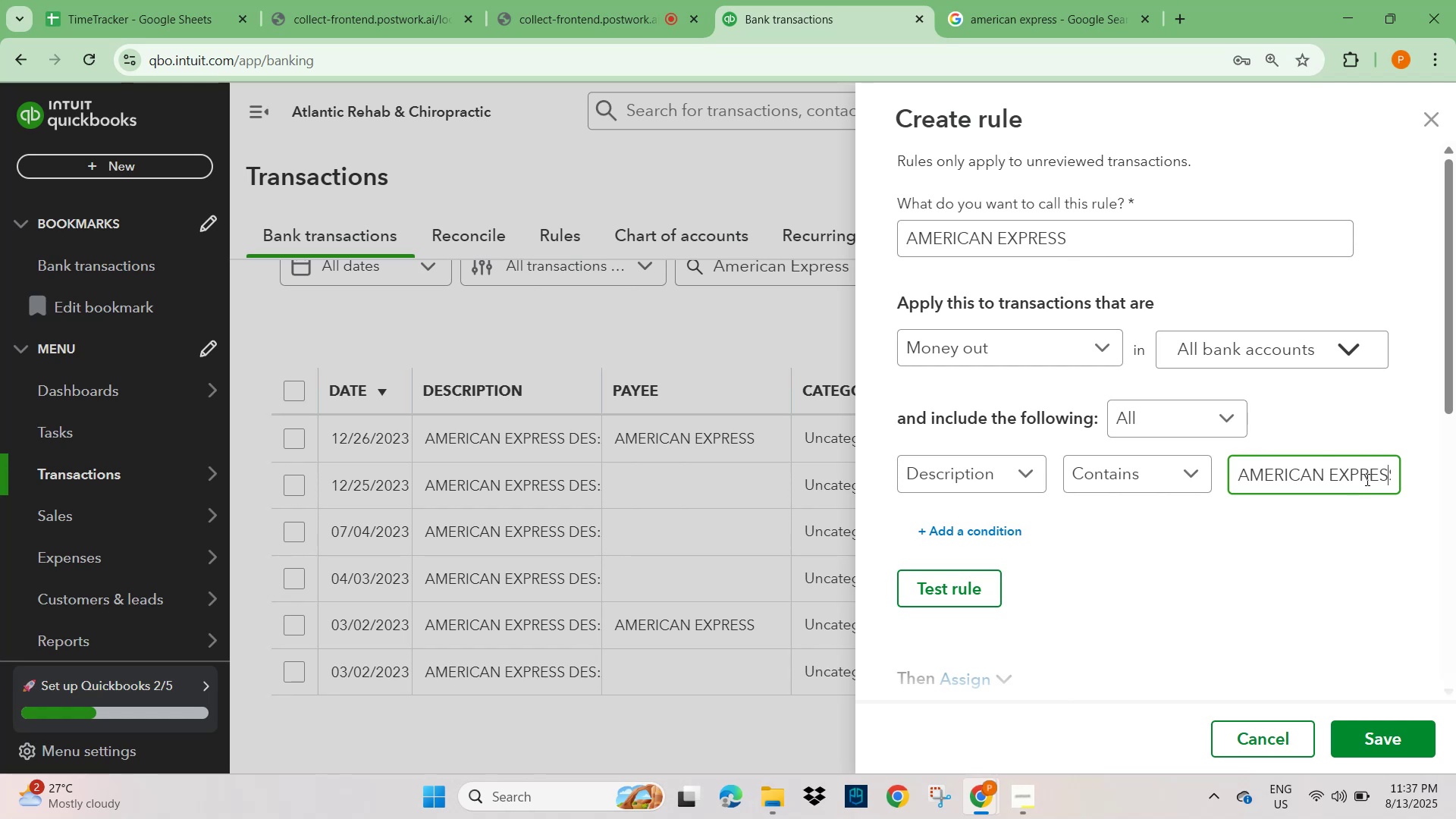 
key(ArrowRight)
 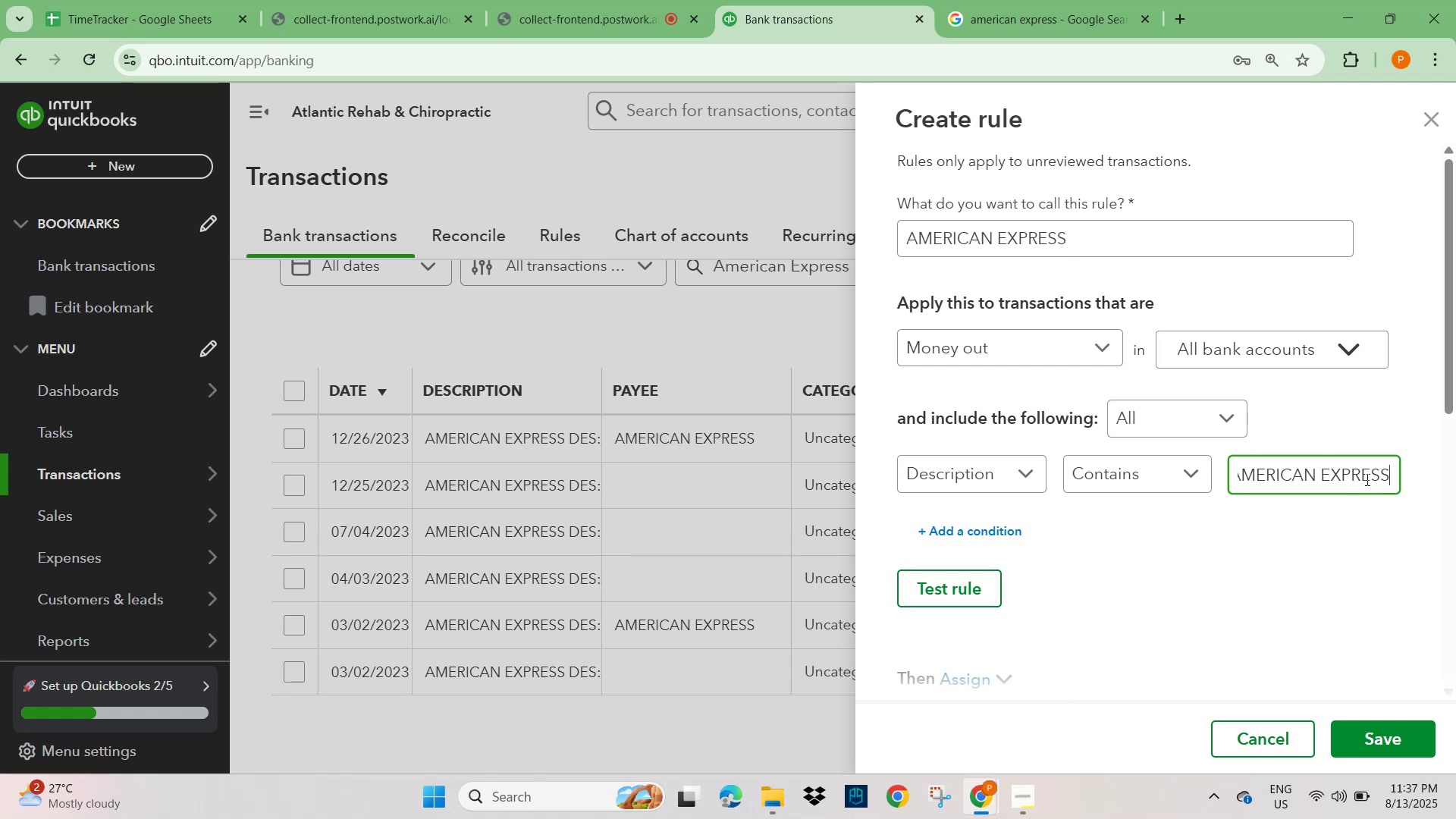 
key(ArrowRight)
 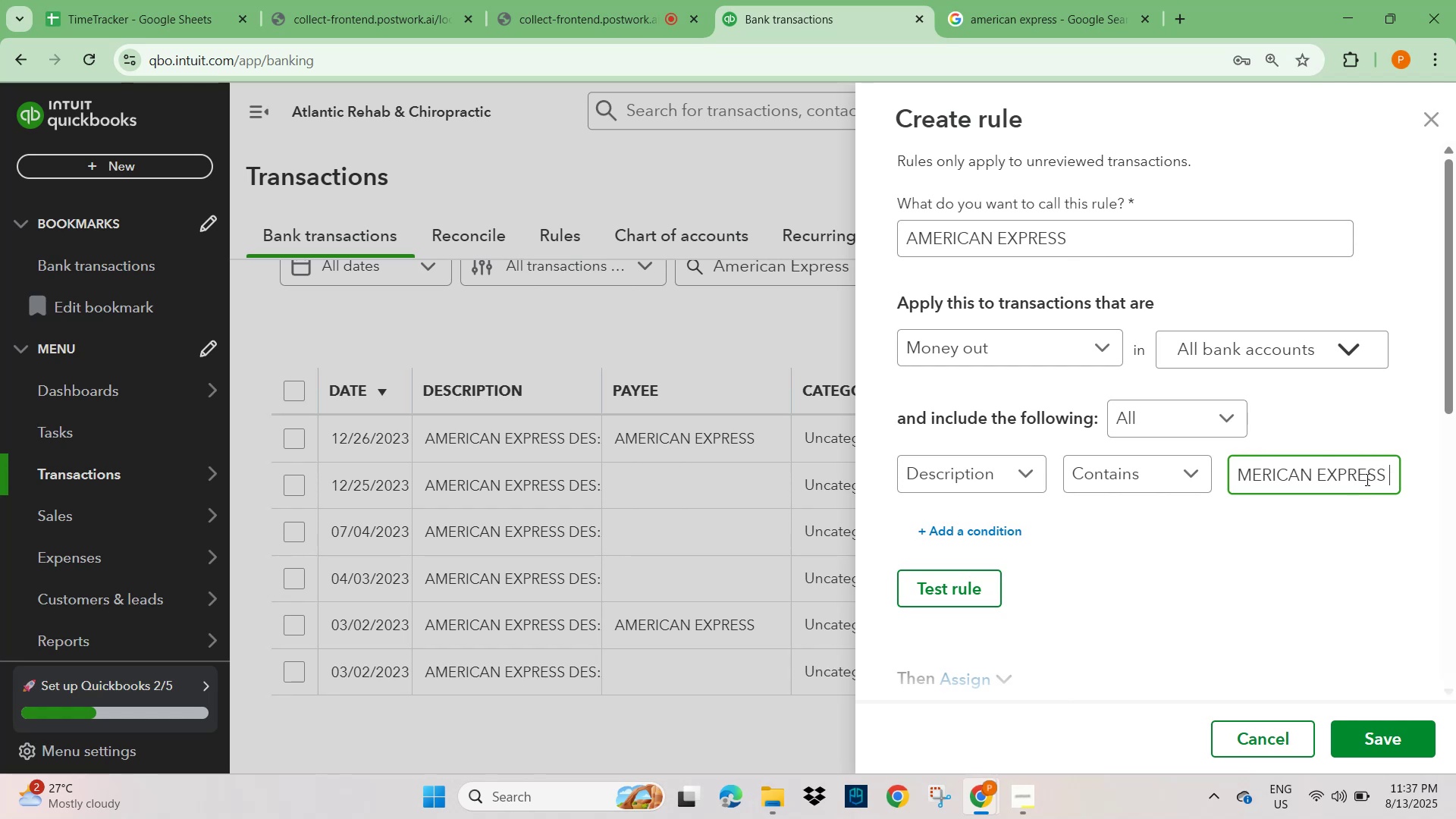 
key(ArrowLeft)
 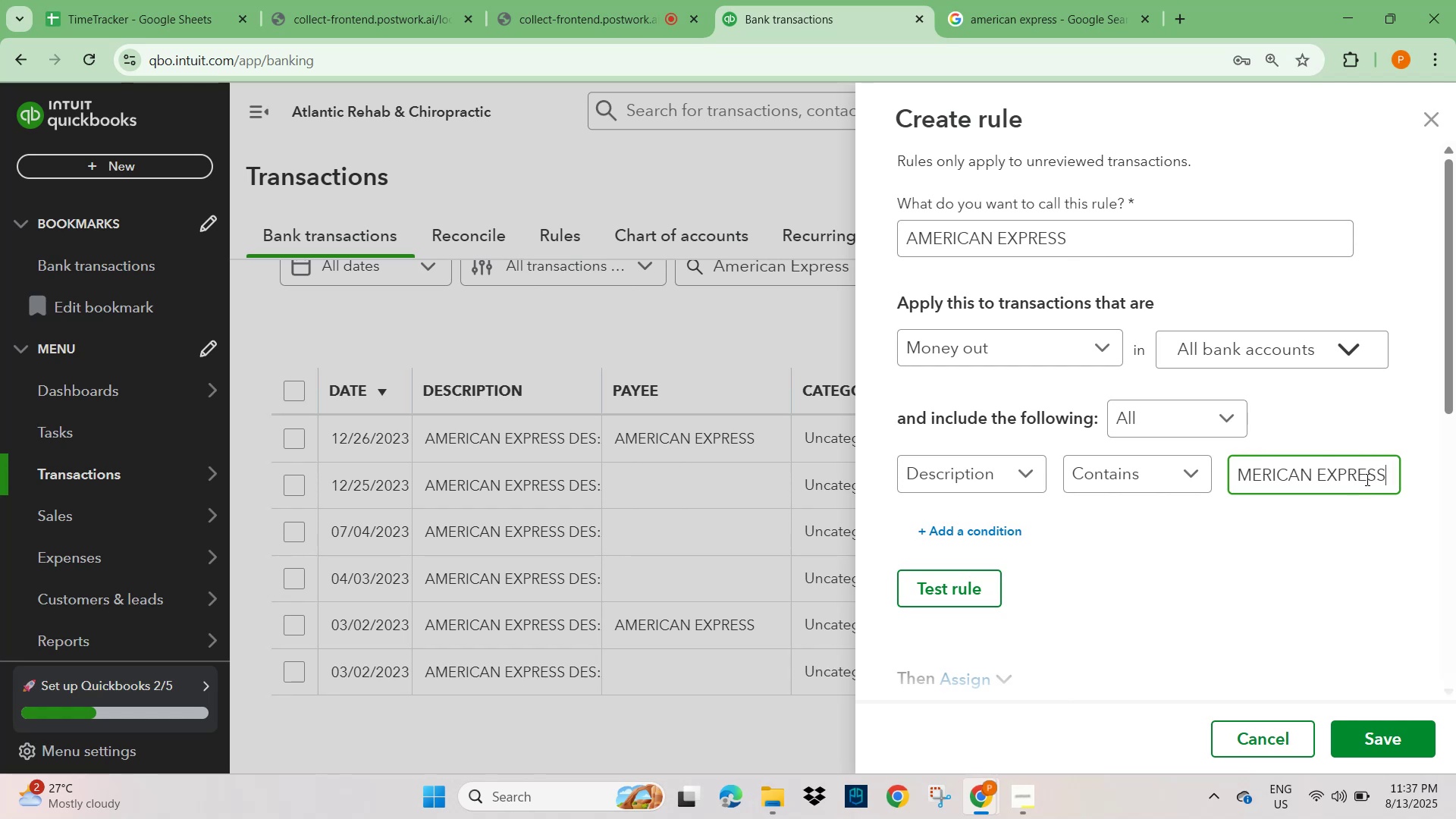 
hold_key(key=ShiftLeft, duration=3.07)
 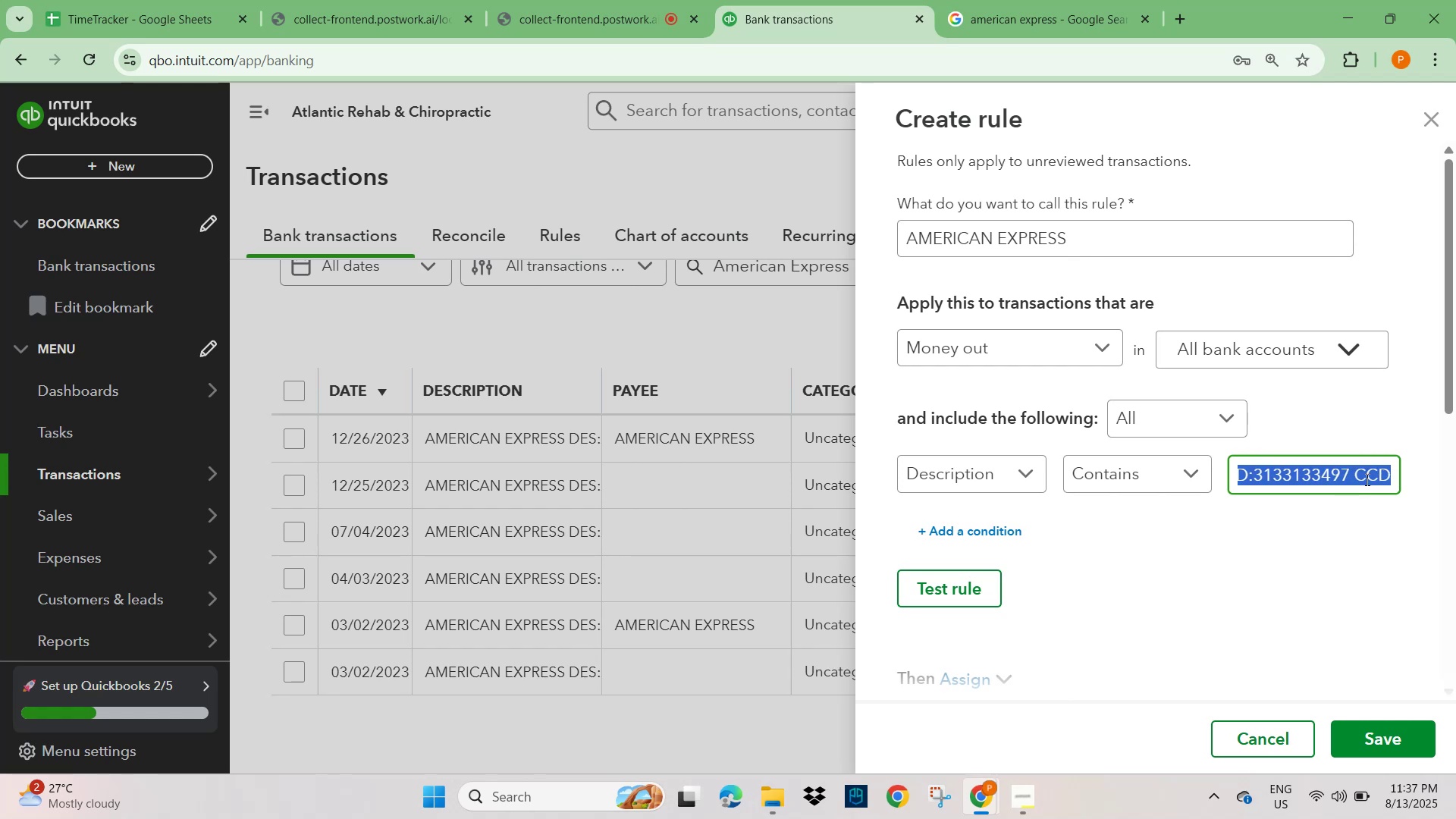 
hold_key(key=ArrowRight, duration=1.53)
 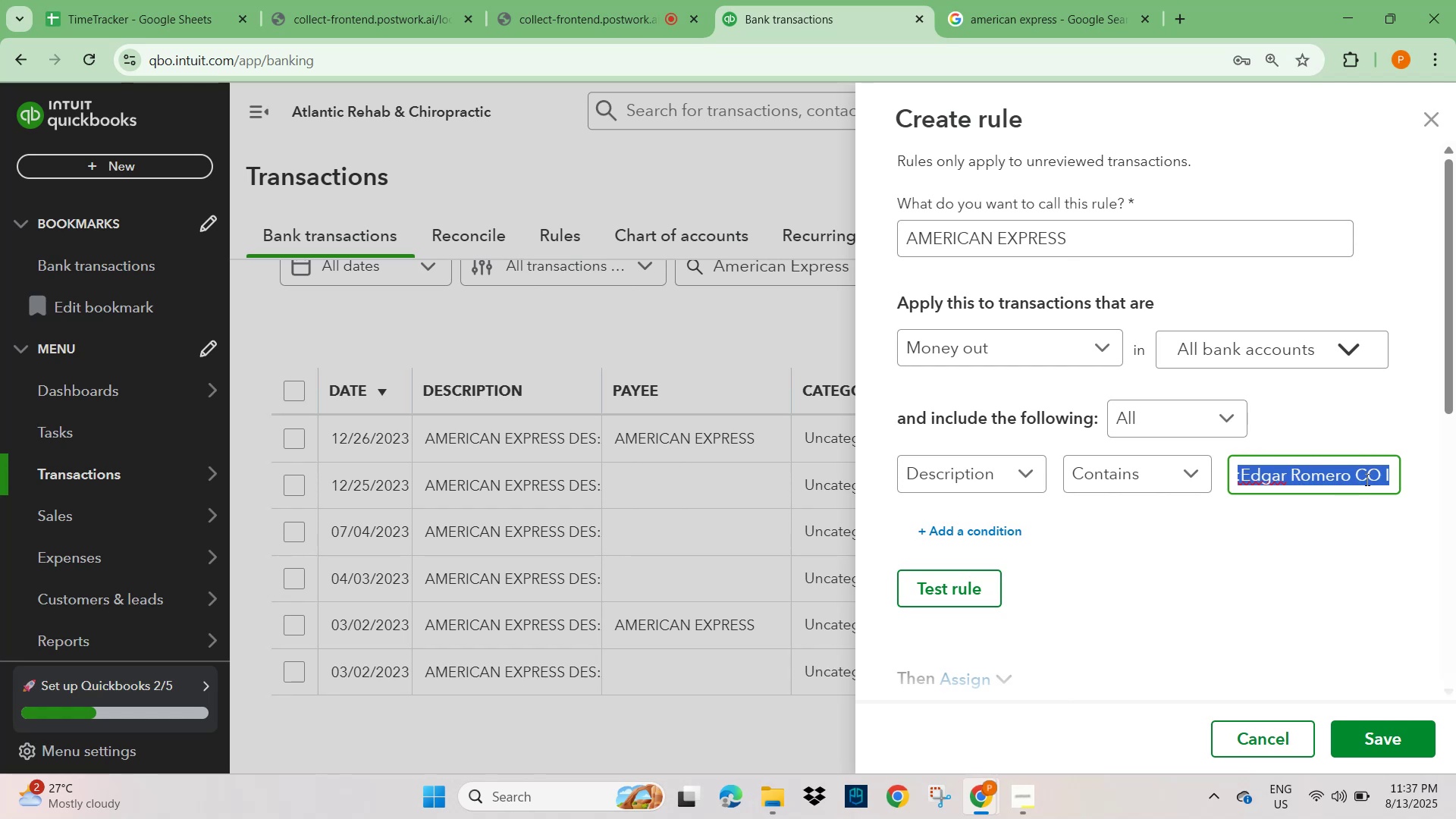 
hold_key(key=ArrowRight, duration=1.49)
 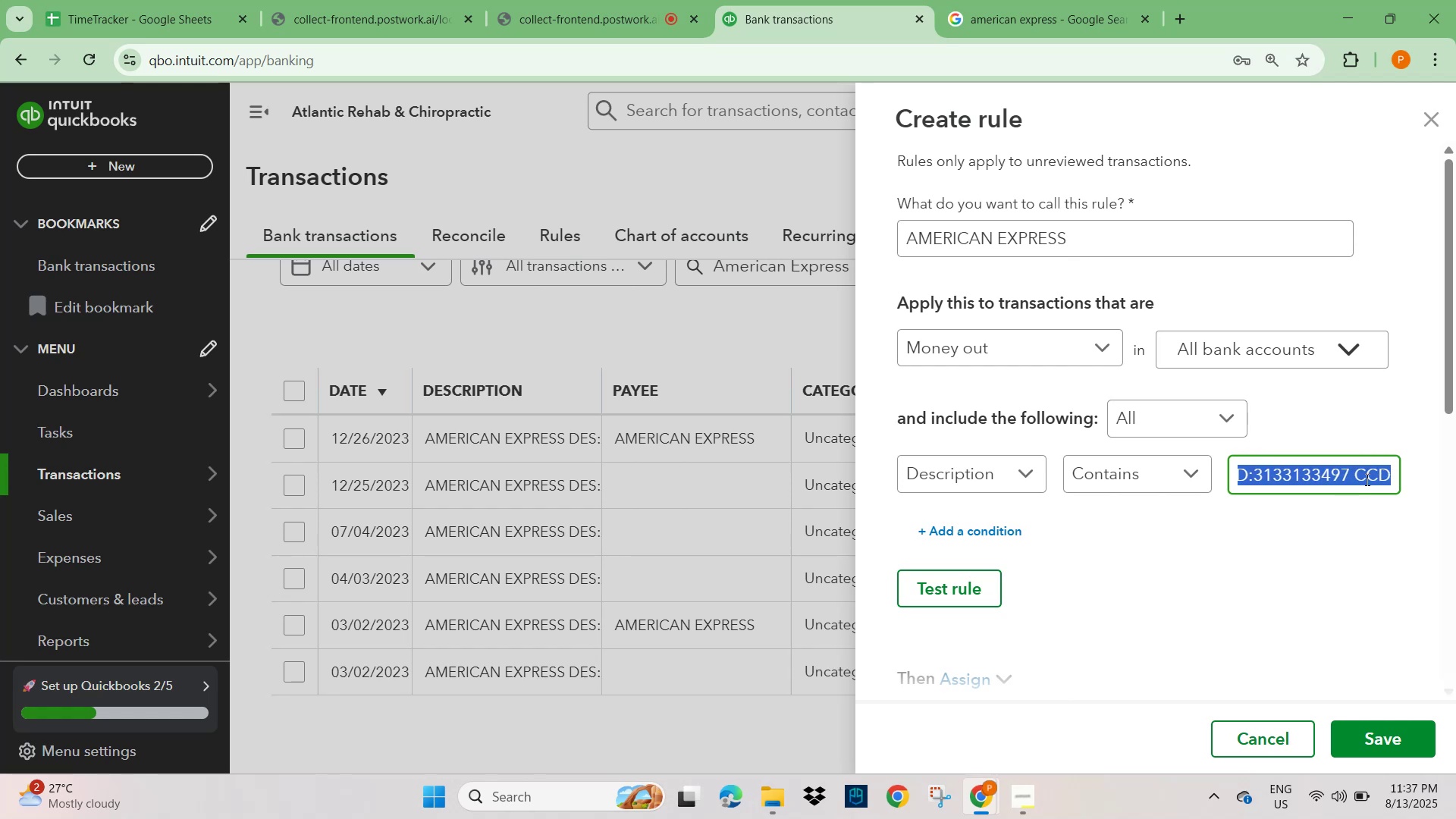 
key(Backspace)
 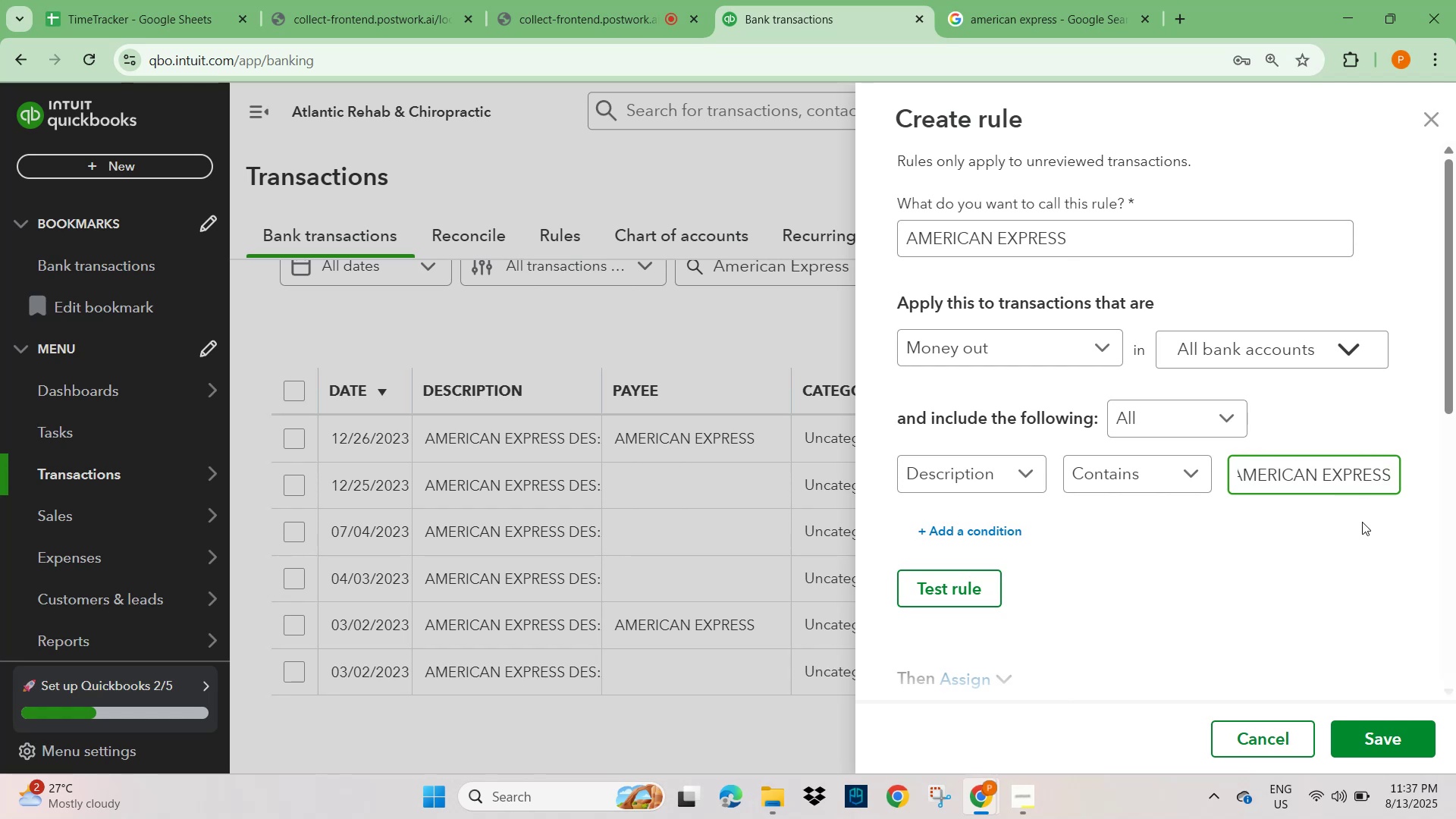 
left_click([1215, 582])
 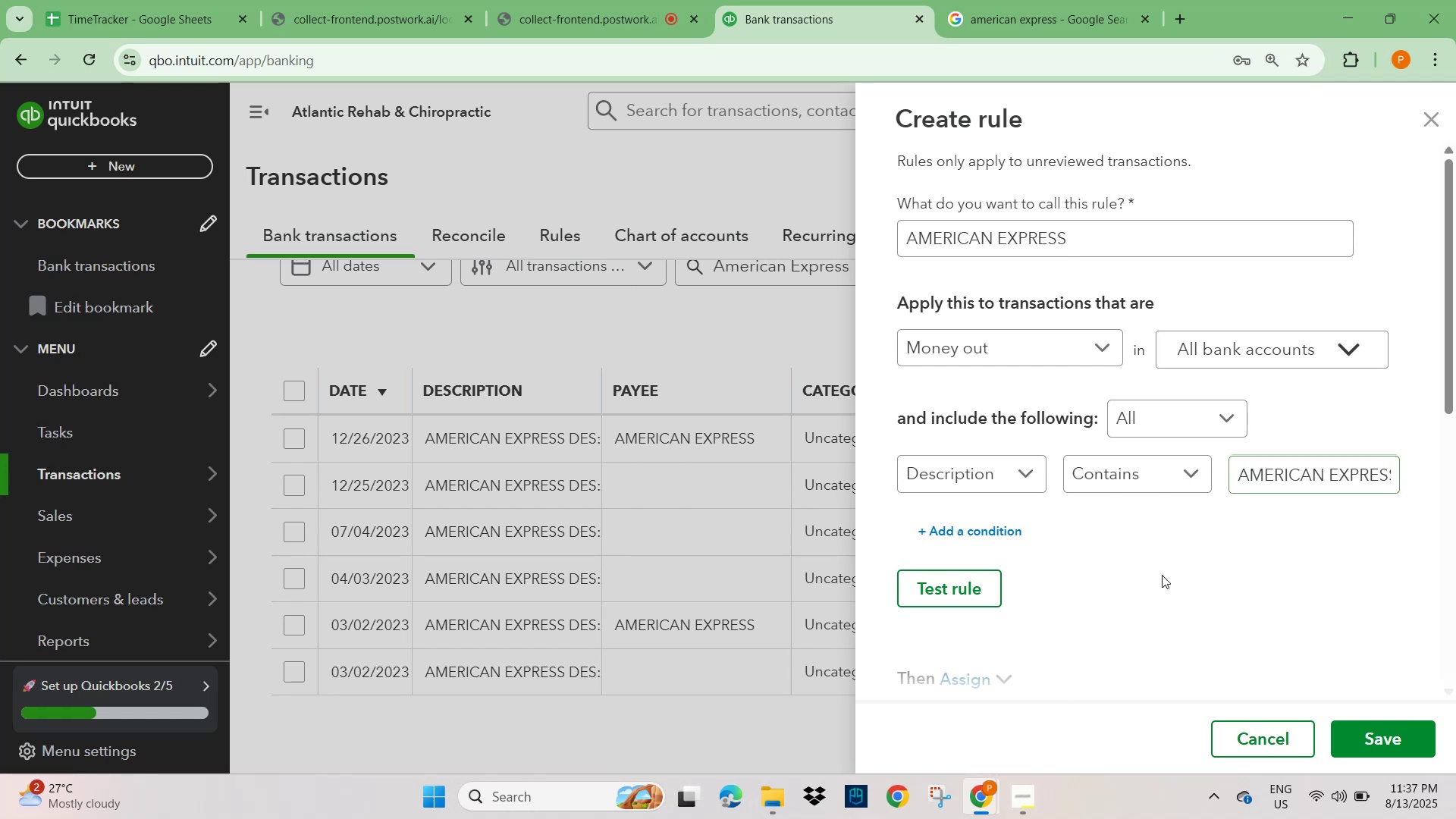 
scroll: coordinate [1068, 603], scroll_direction: down, amount: 2.0
 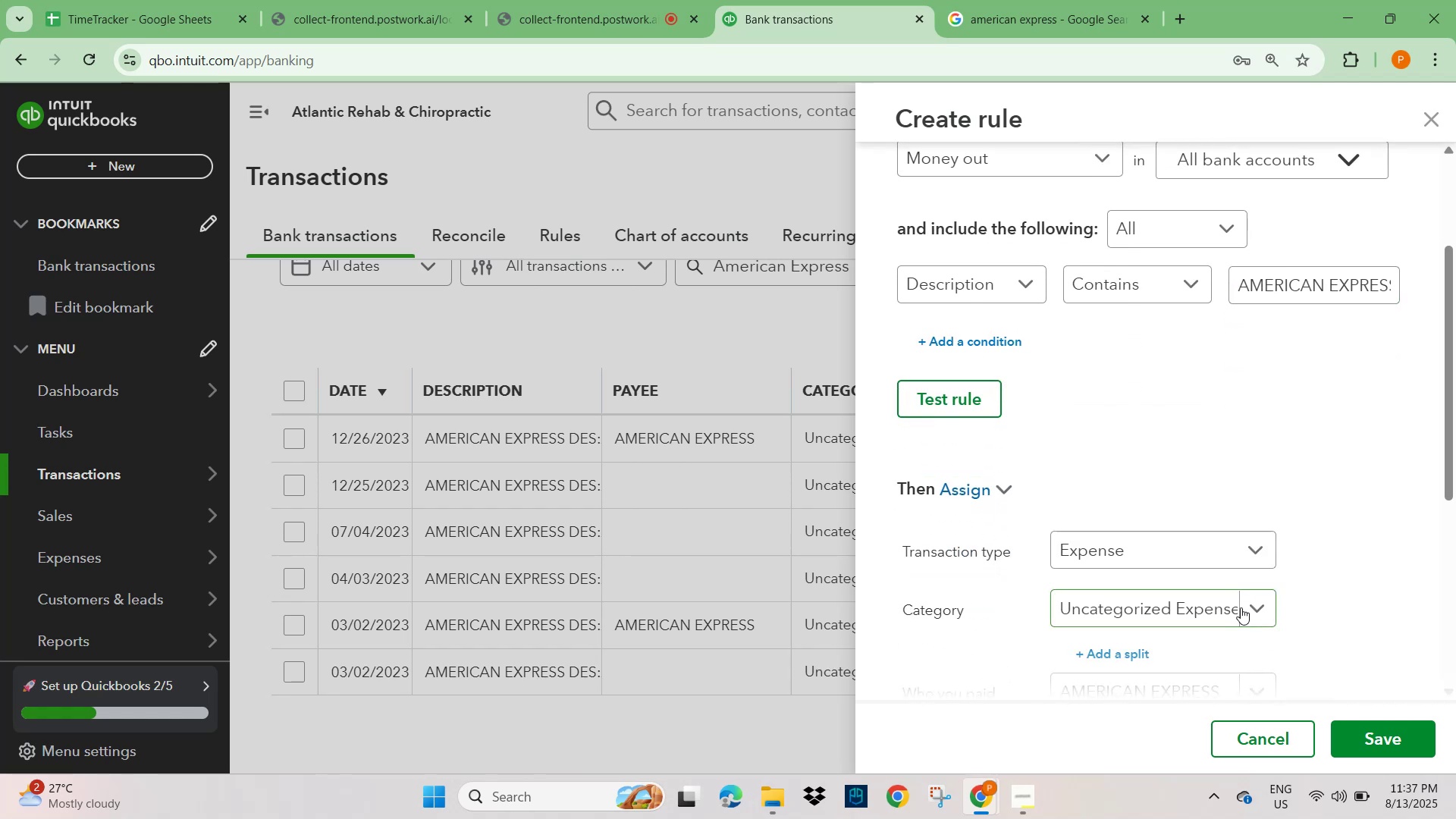 
left_click([1253, 606])
 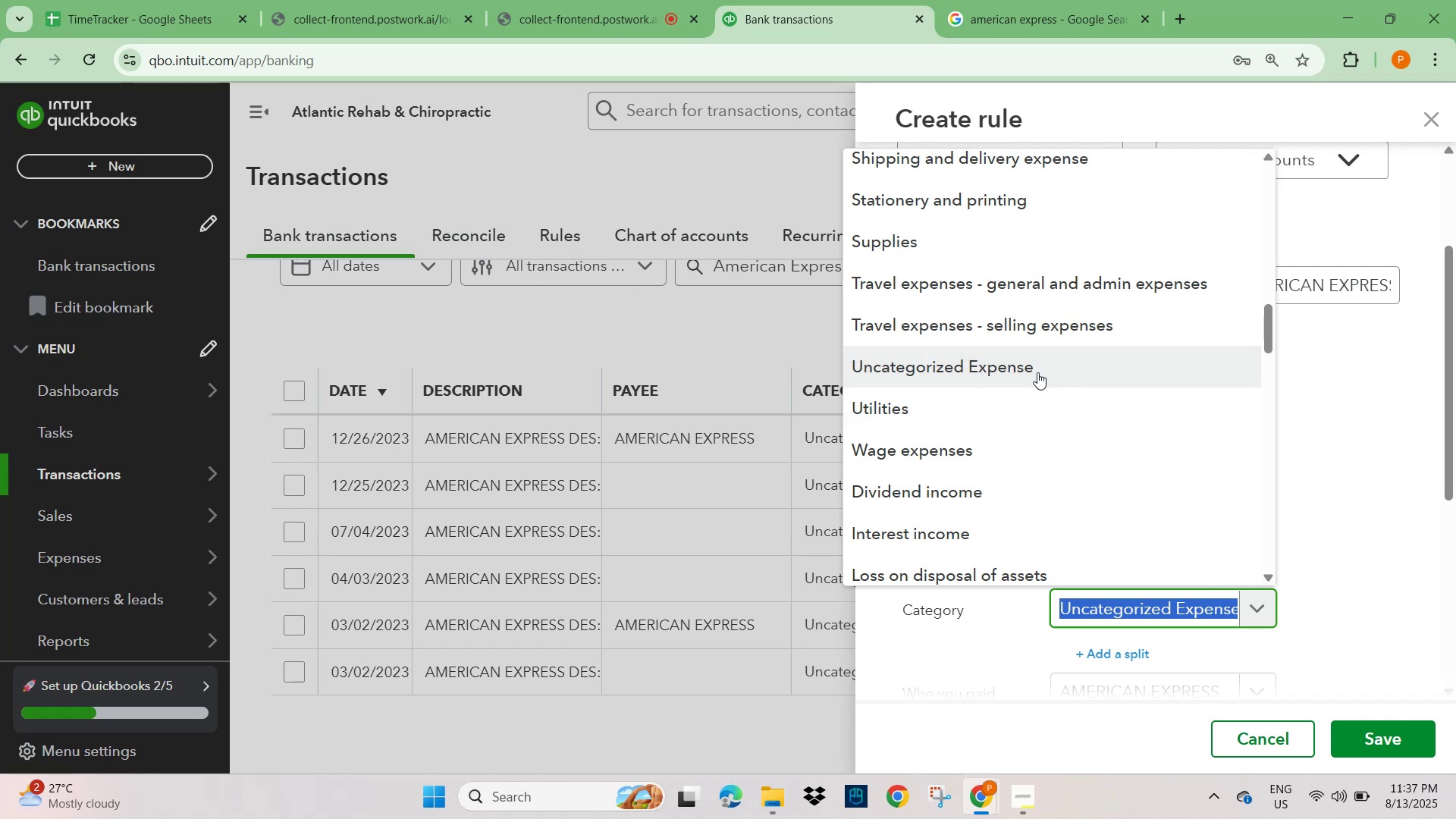 
type(genera)
 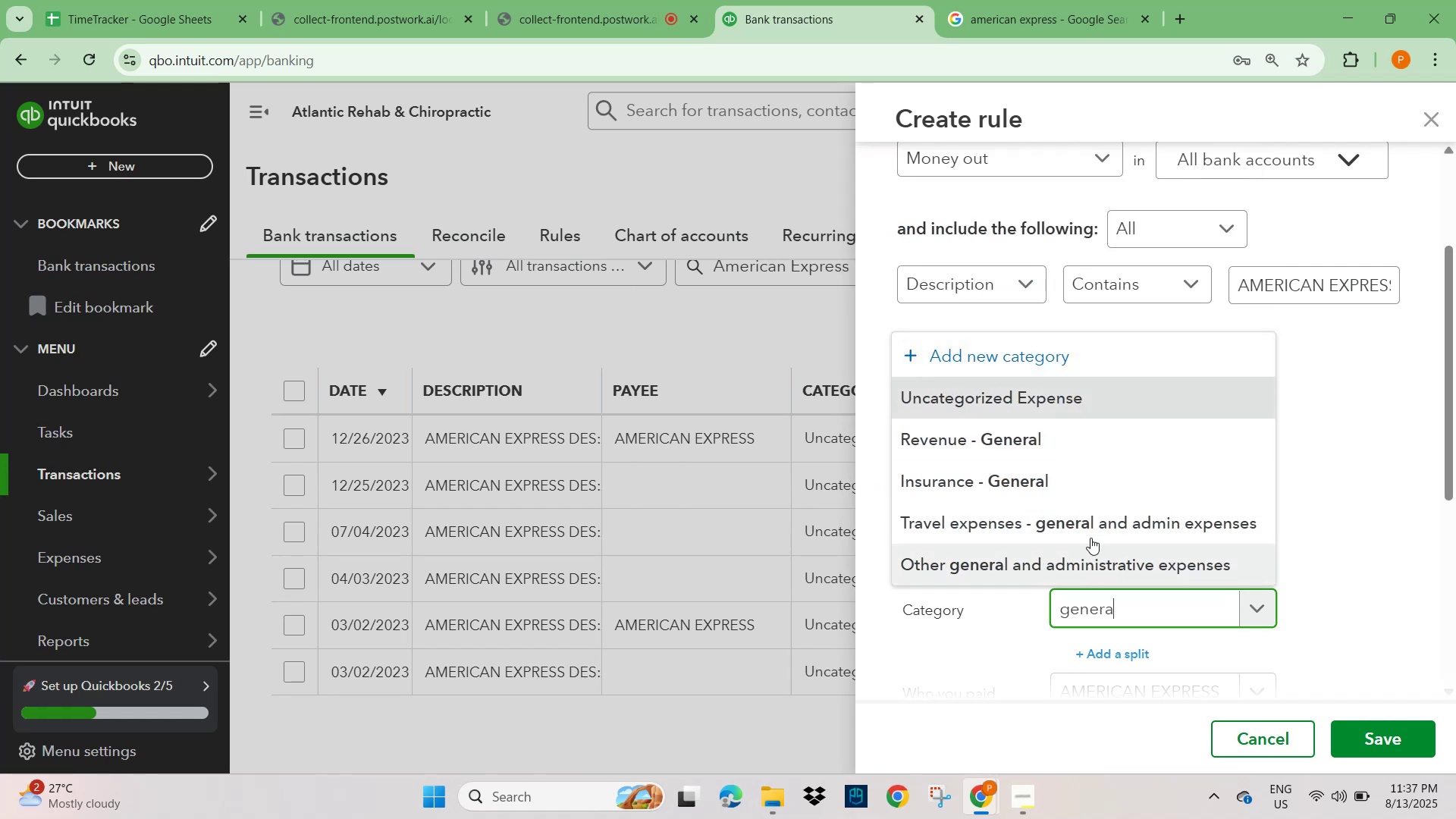 
scroll: coordinate [1092, 506], scroll_direction: down, amount: 1.0
 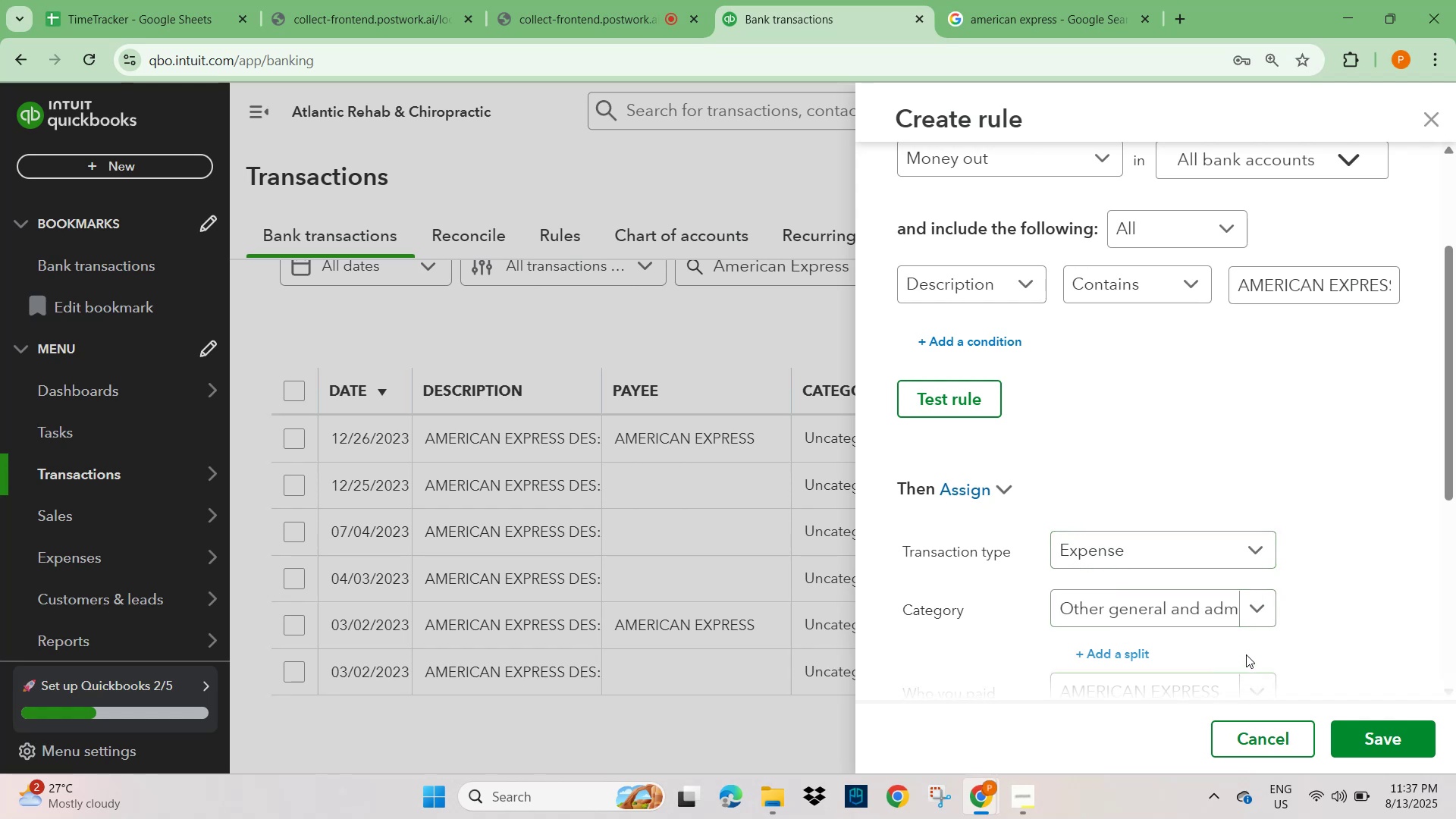 
wait(5.02)
 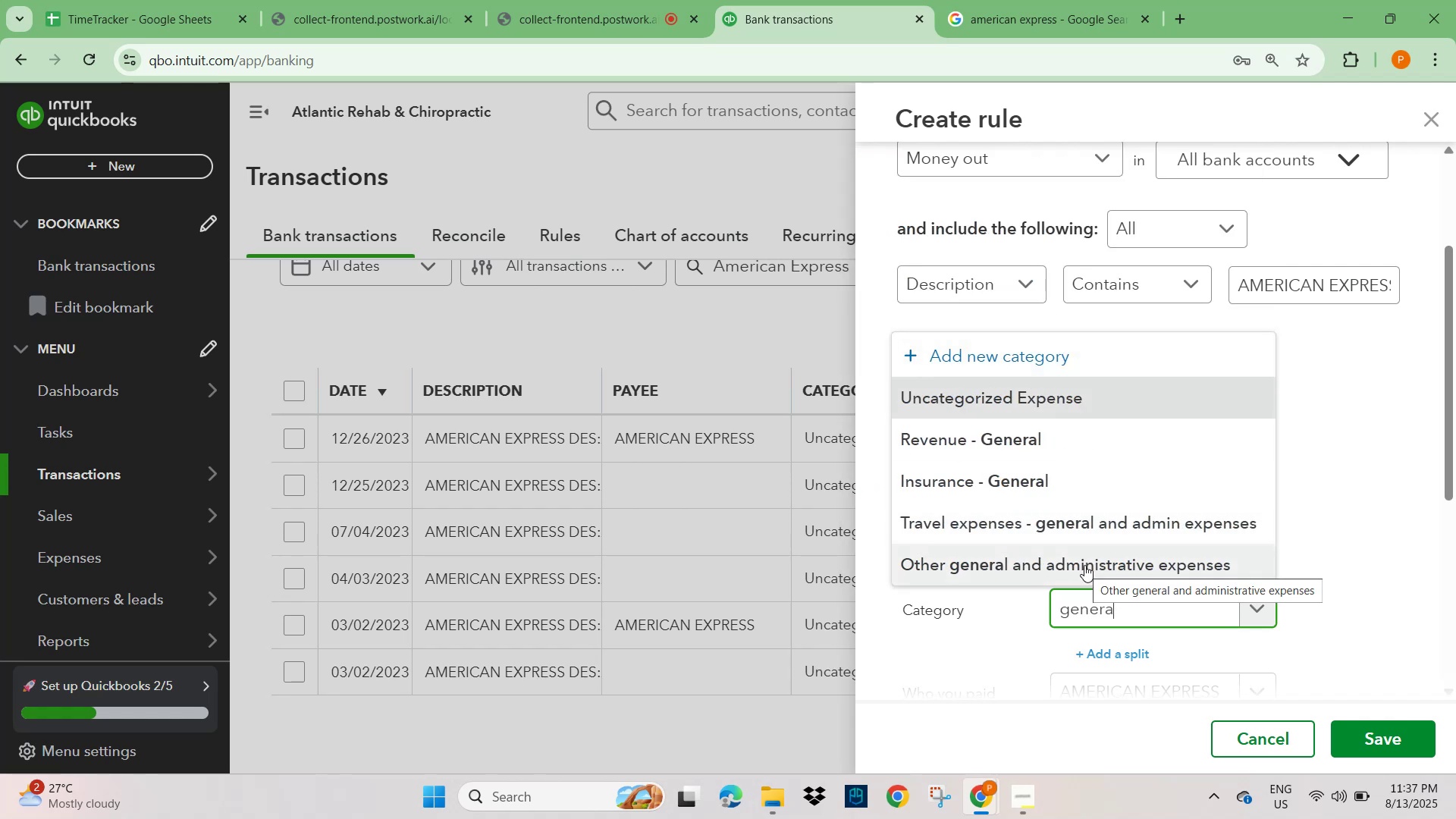 
scroll: coordinate [1355, 655], scroll_direction: down, amount: 1.0
 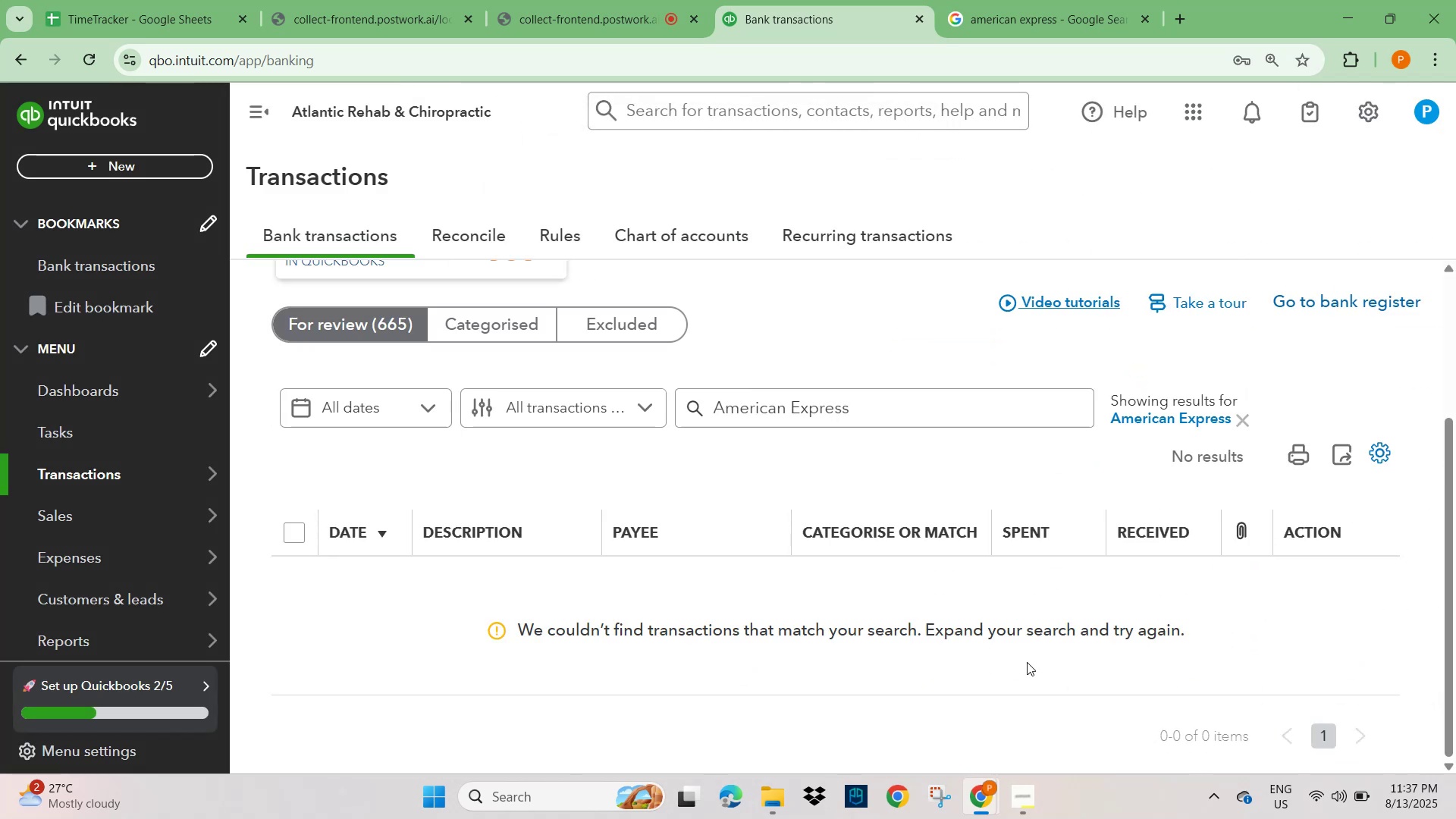 
wait(5.96)
 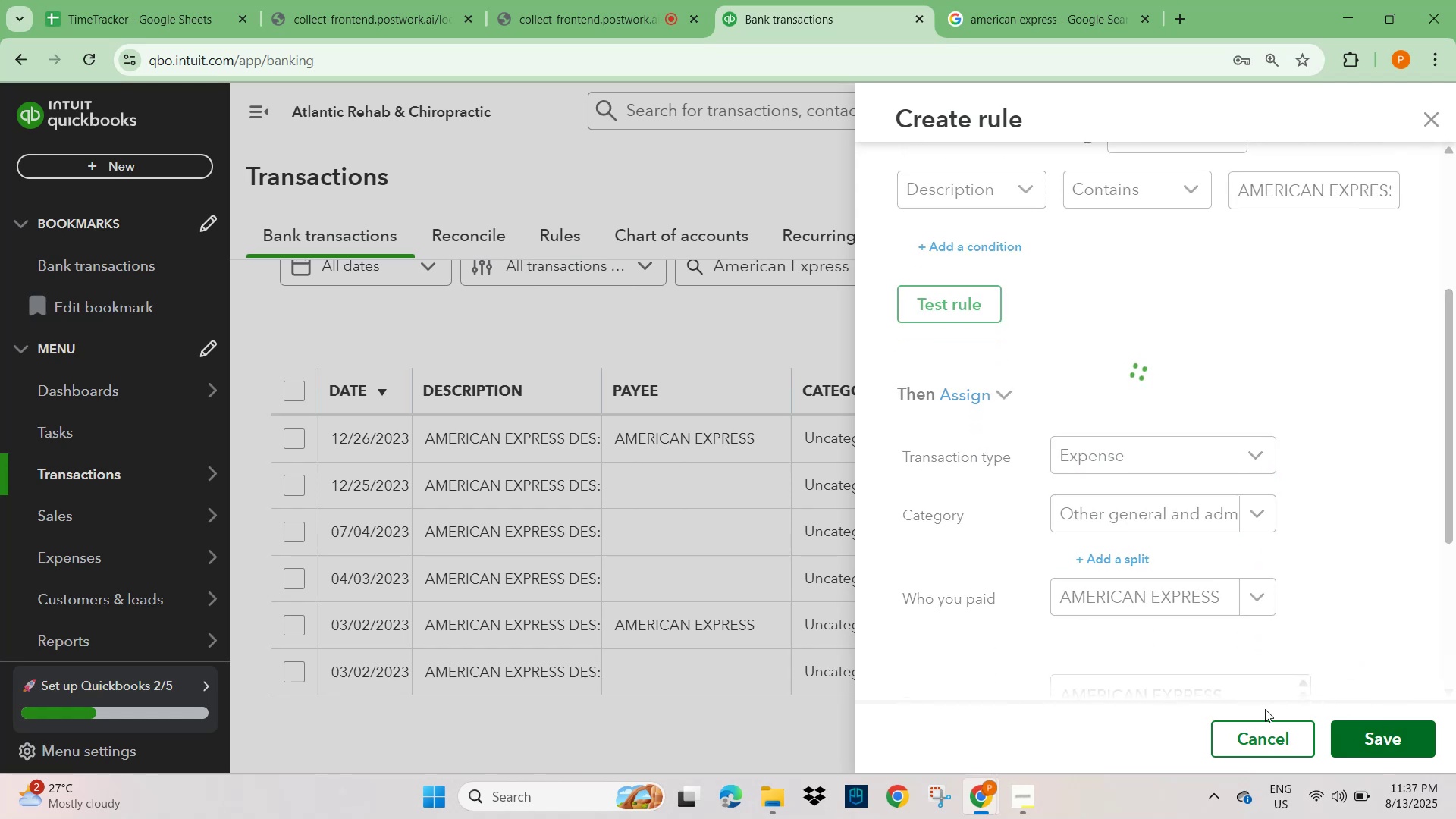 
left_click([368, 301])
 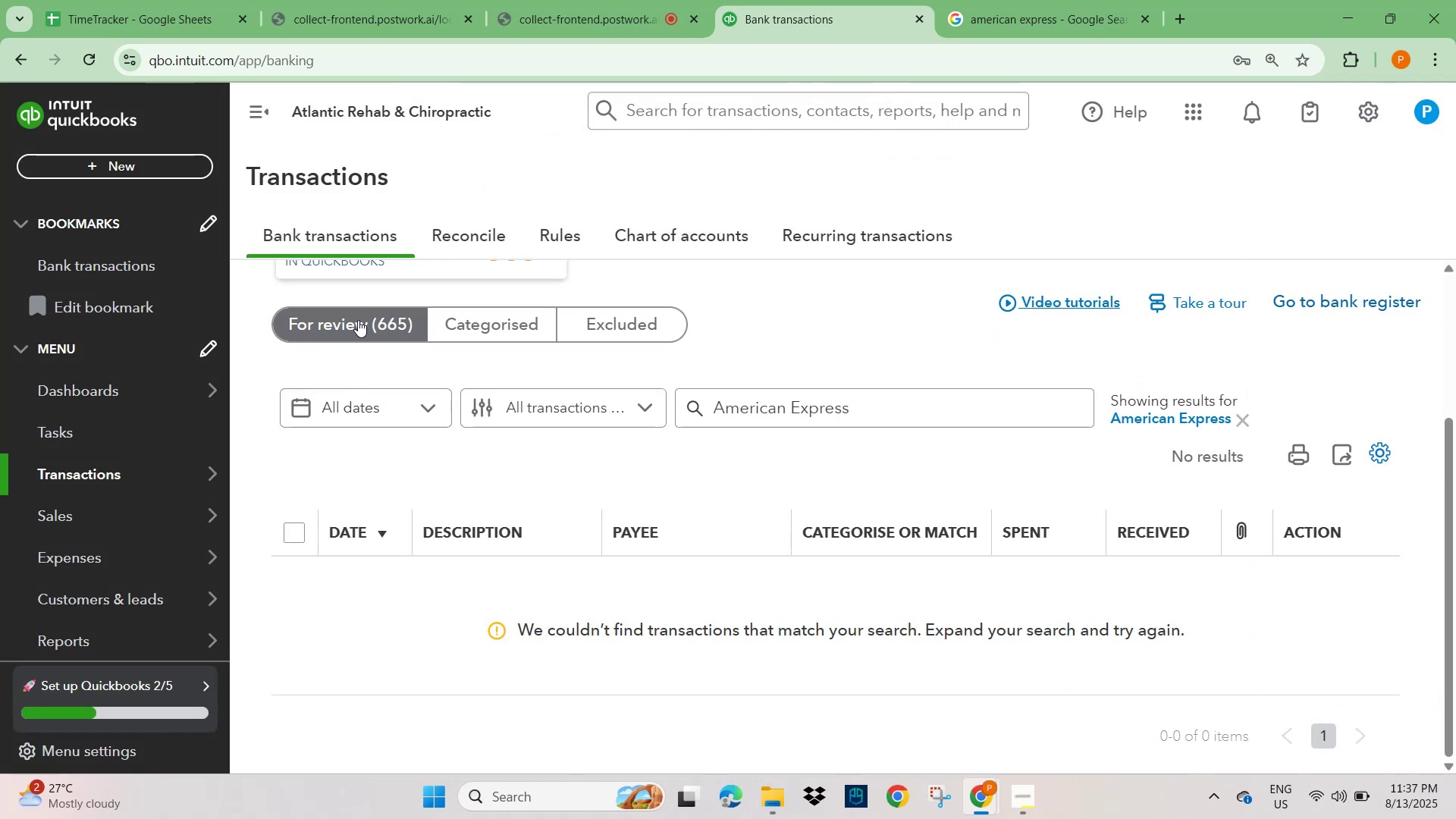 
left_click([353, 322])
 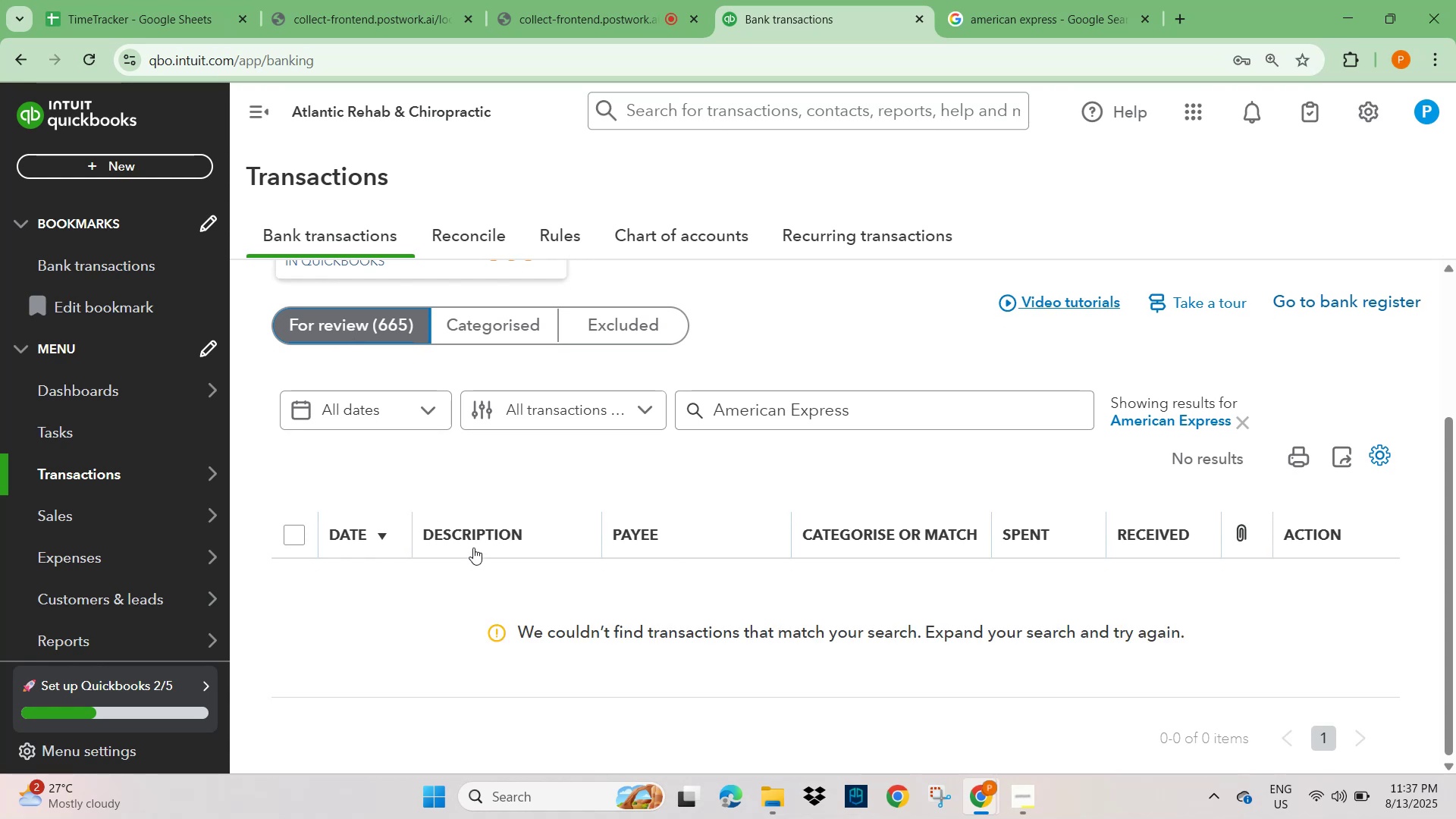 
left_click([378, 322])
 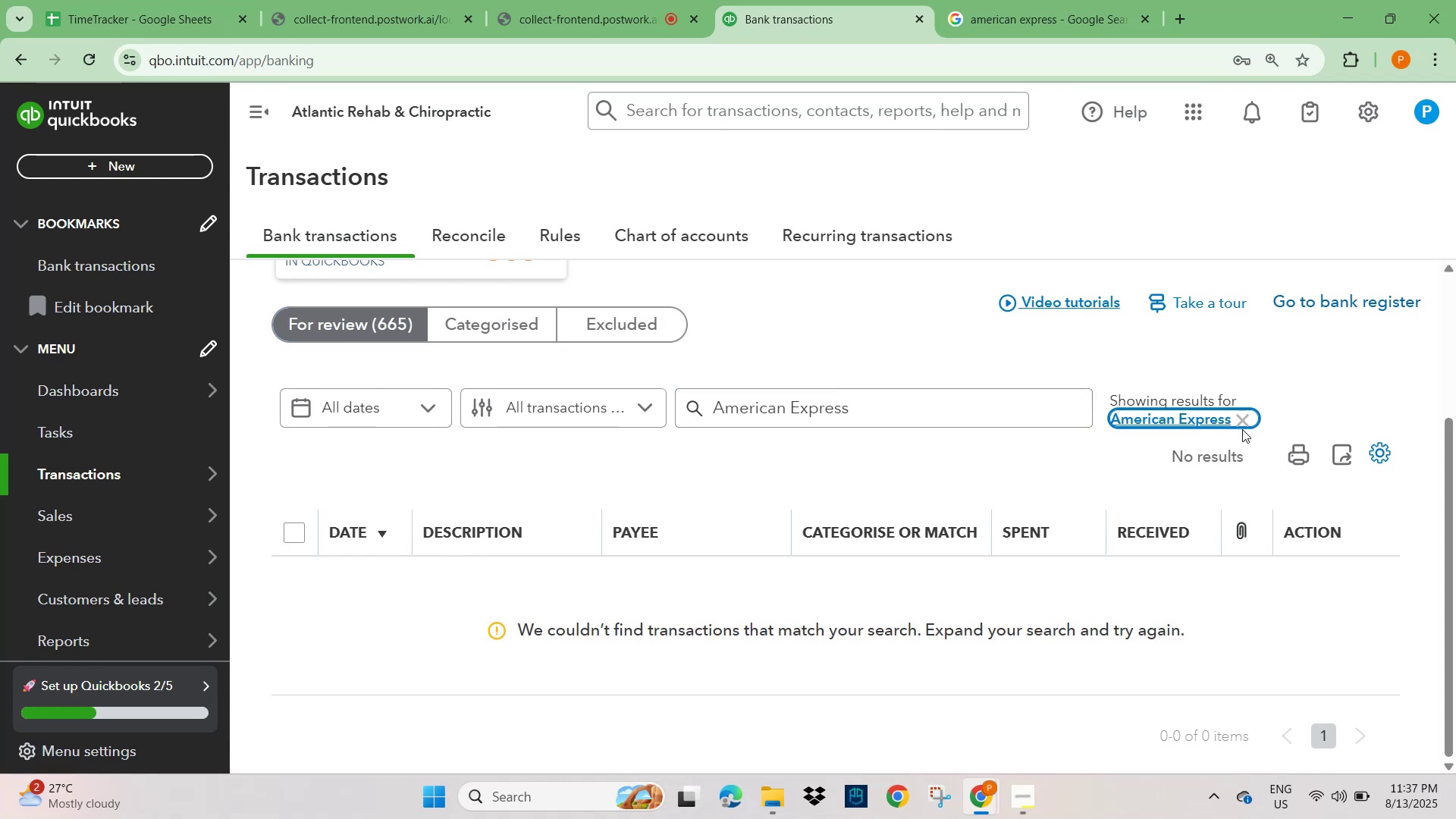 
scroll: coordinate [498, 594], scroll_direction: down, amount: 6.0
 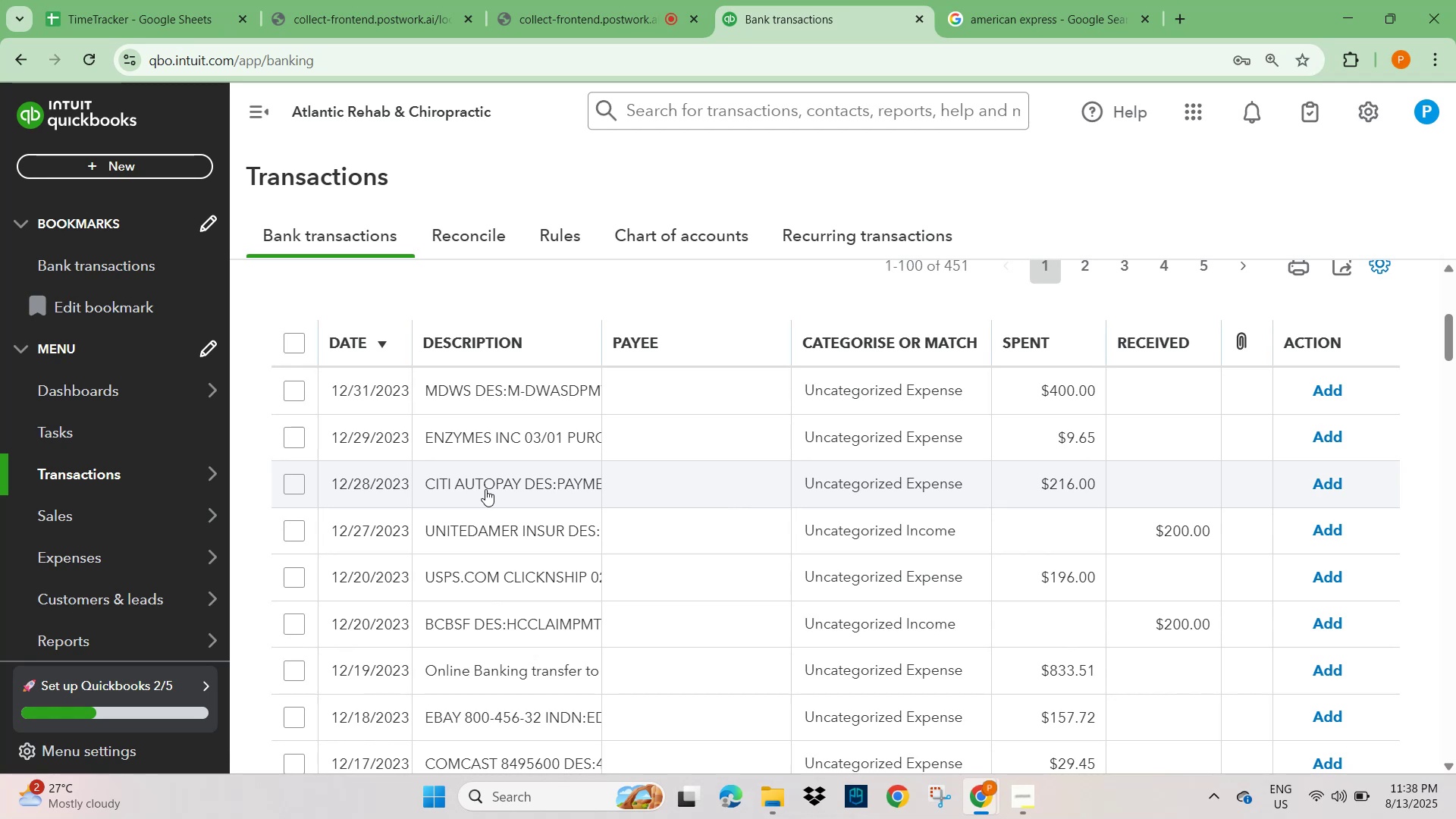 
wait(7.04)
 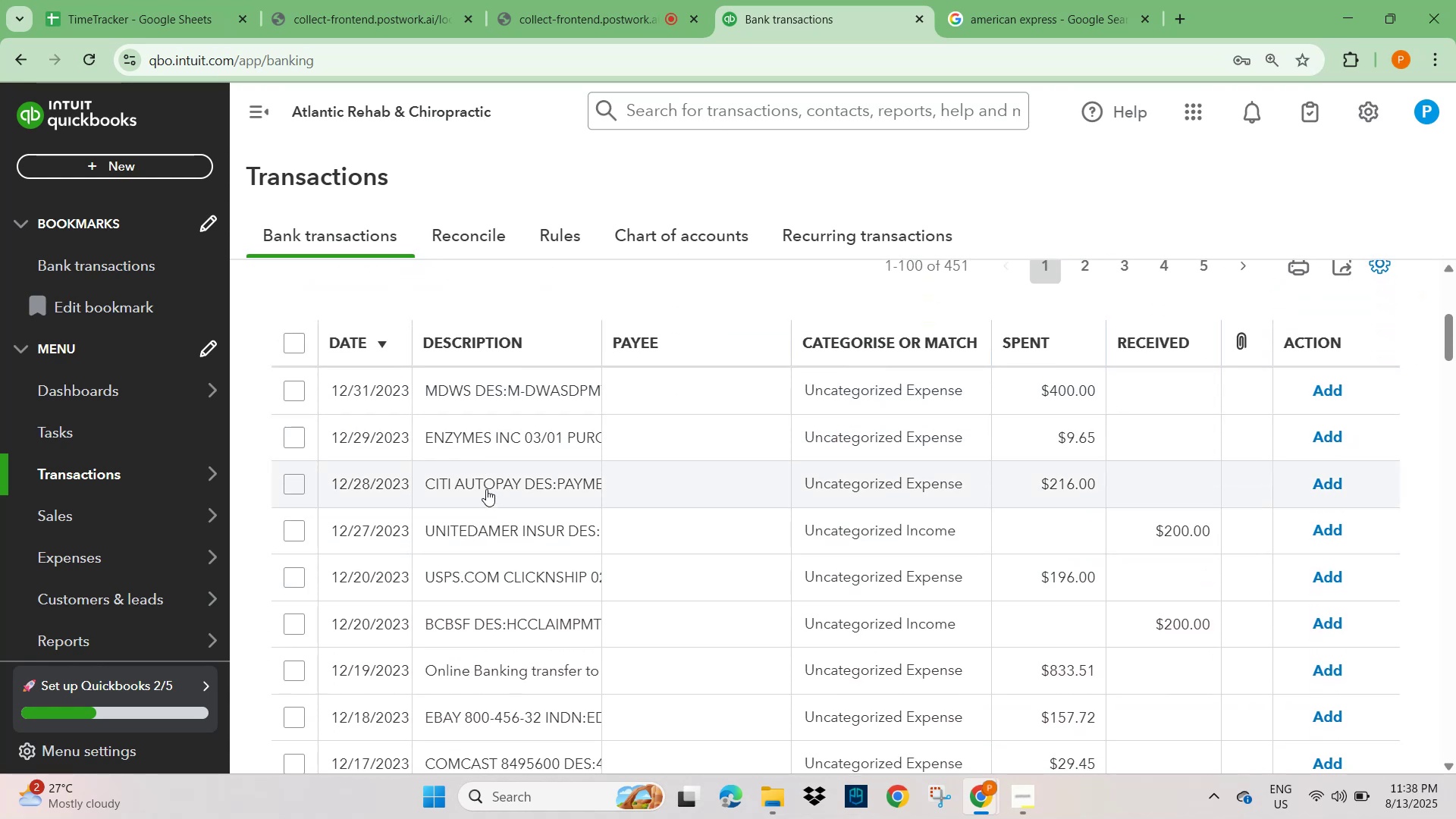 
left_click([485, 489])
 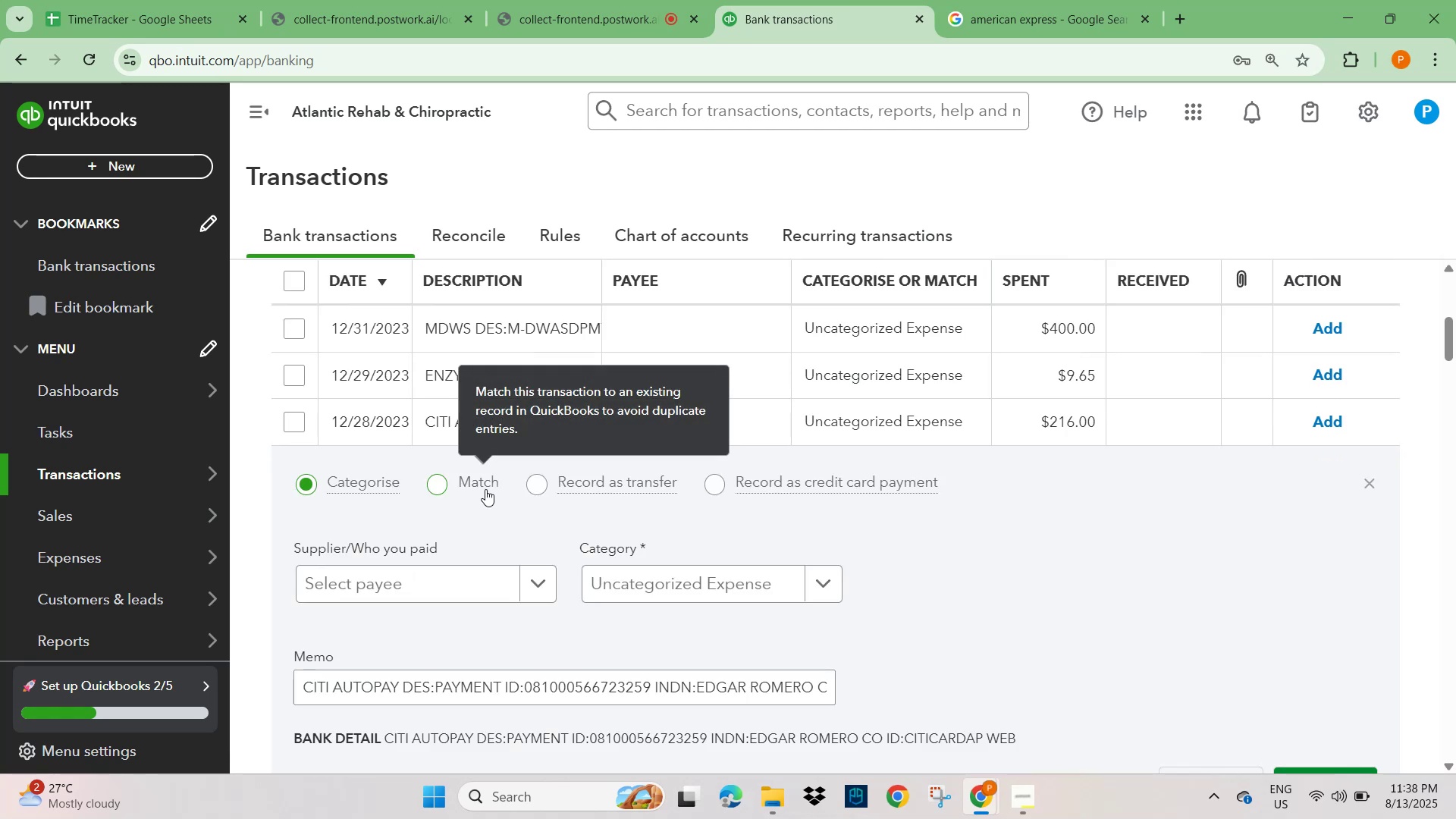 
scroll: coordinate [484, 541], scroll_direction: down, amount: 3.0
 